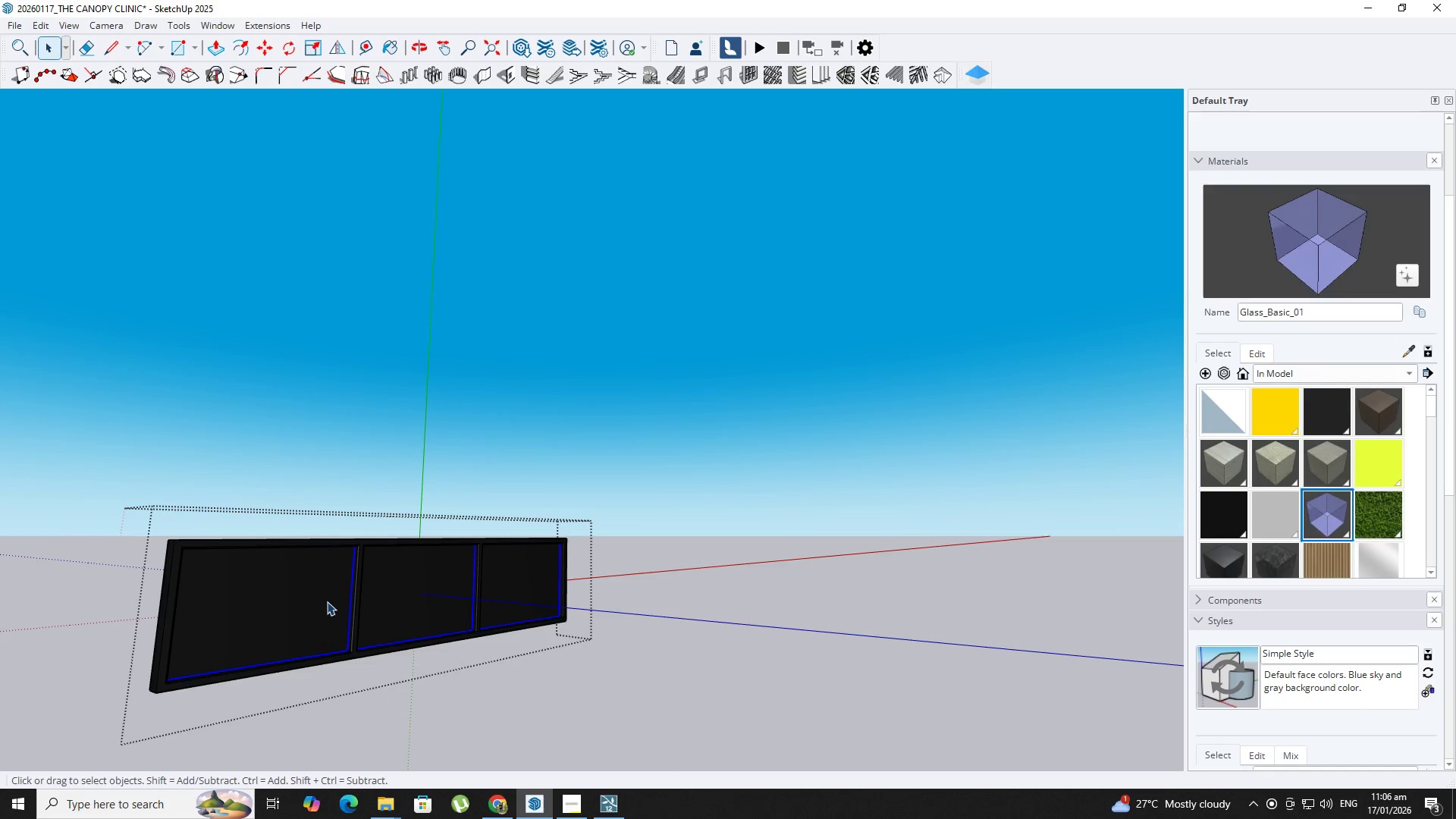 
triple_click([327, 601])
 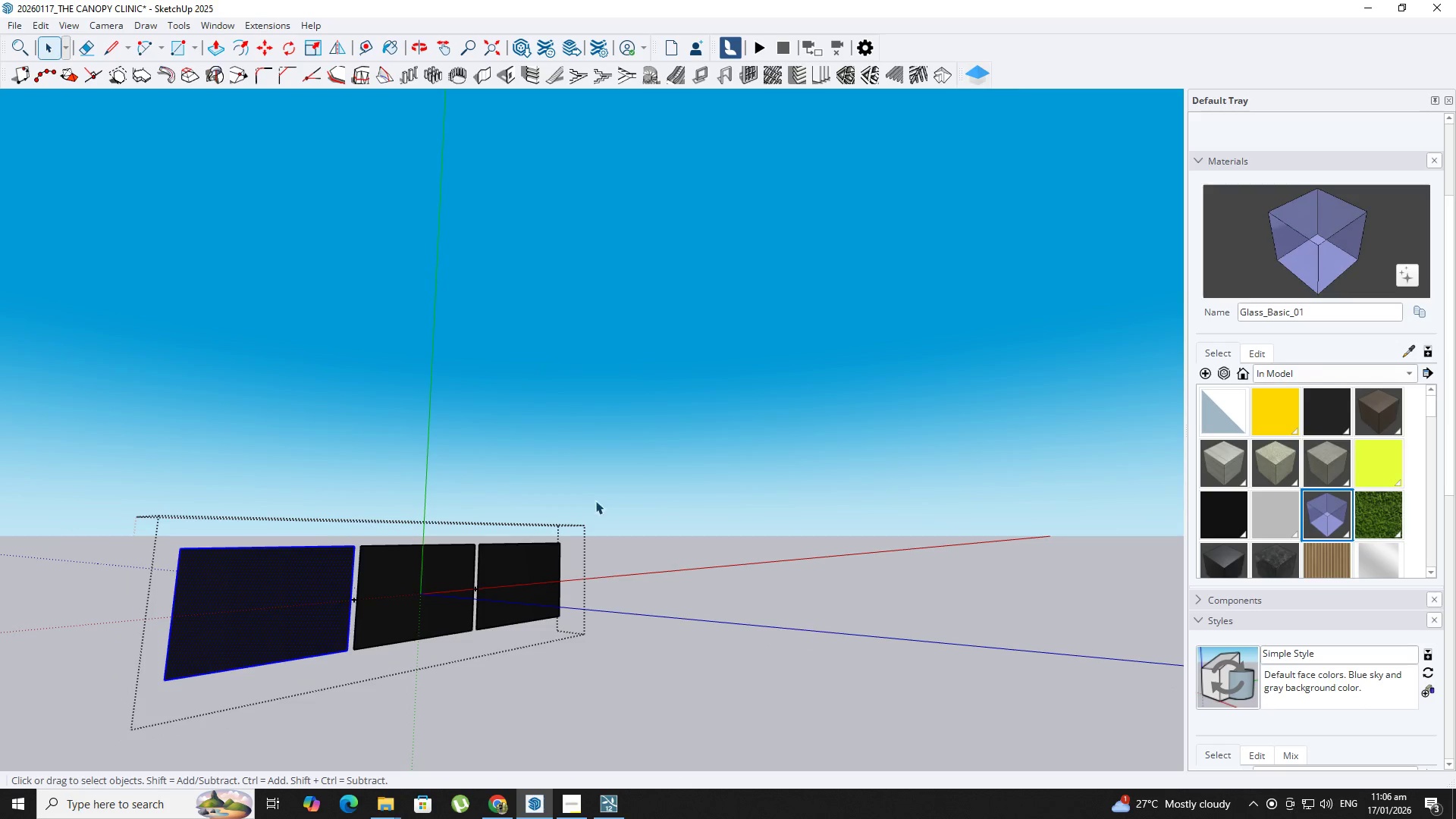 
left_click_drag(start_coordinate=[642, 499], to_coordinate=[114, 726])
 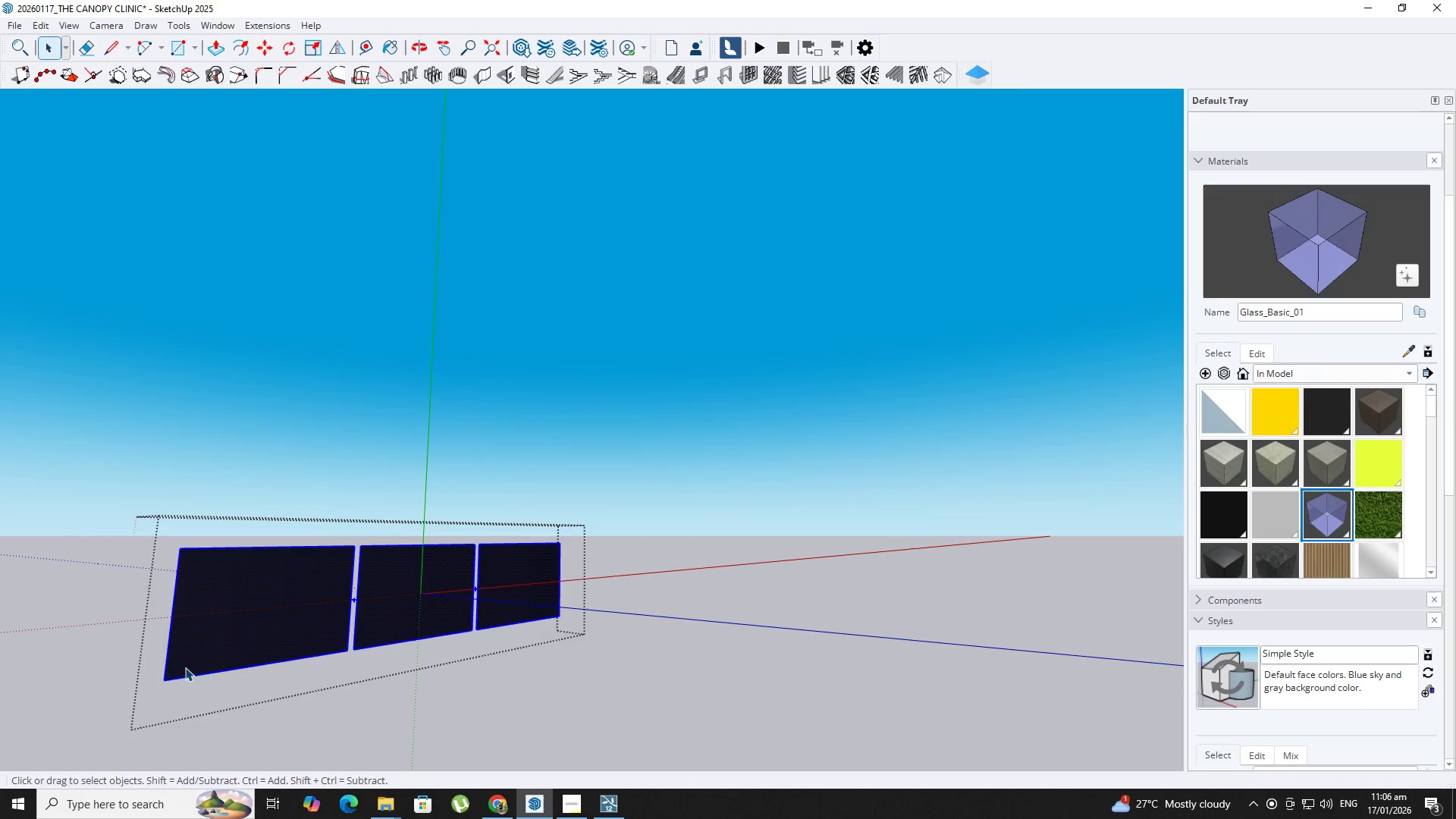 
key(B)
 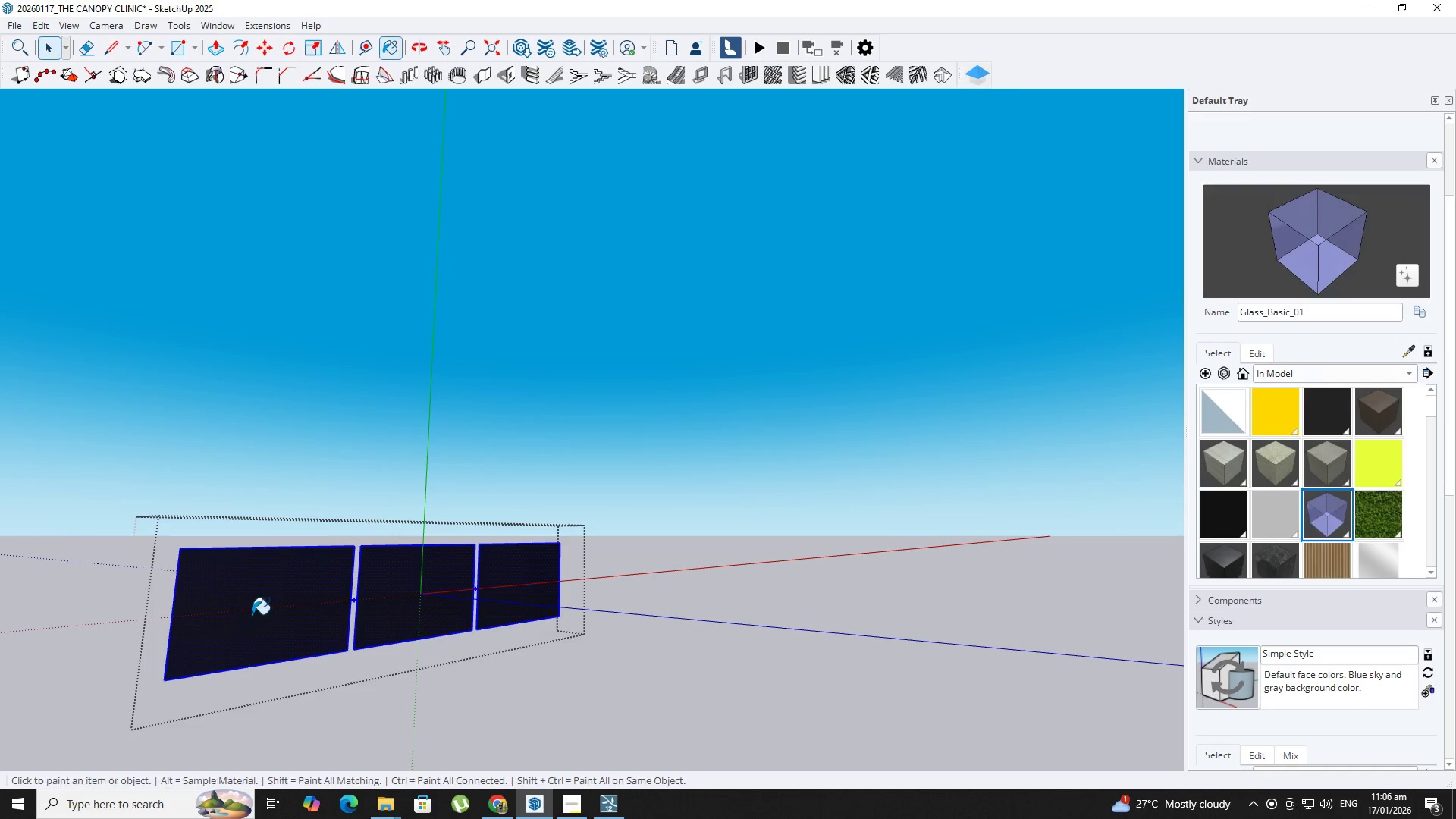 
left_click([253, 614])
 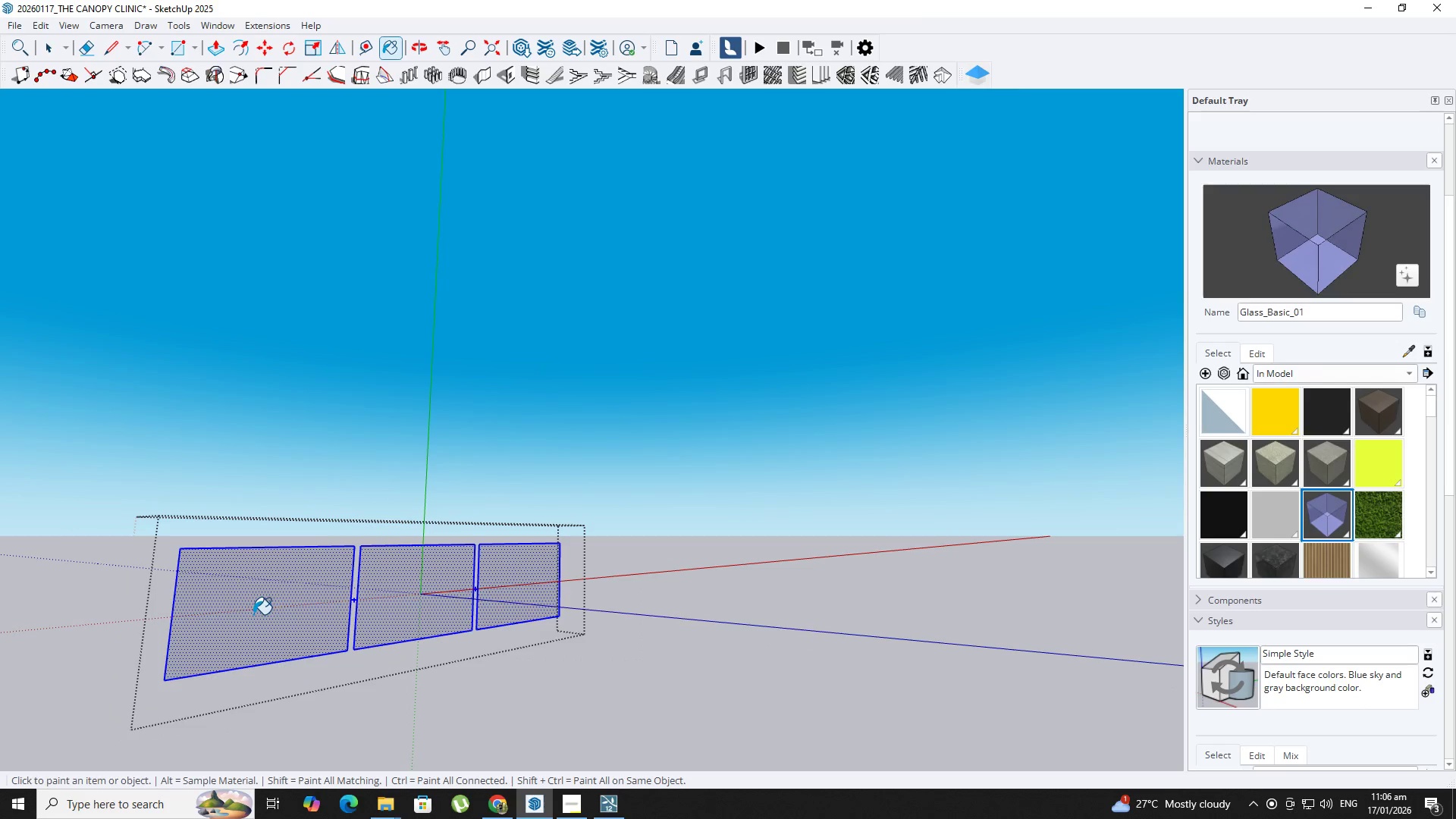 
key(Space)
 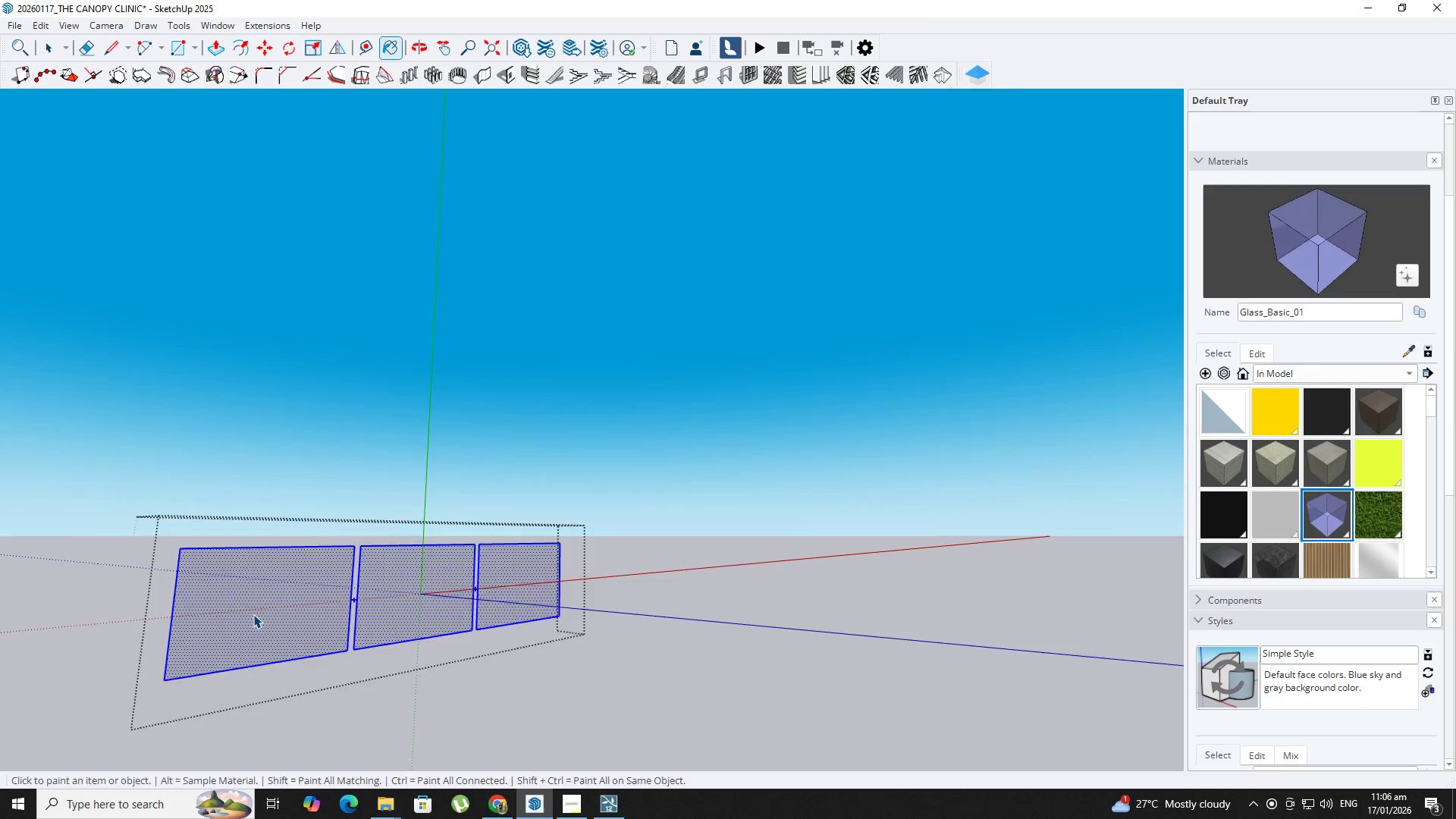 
key(Escape)
 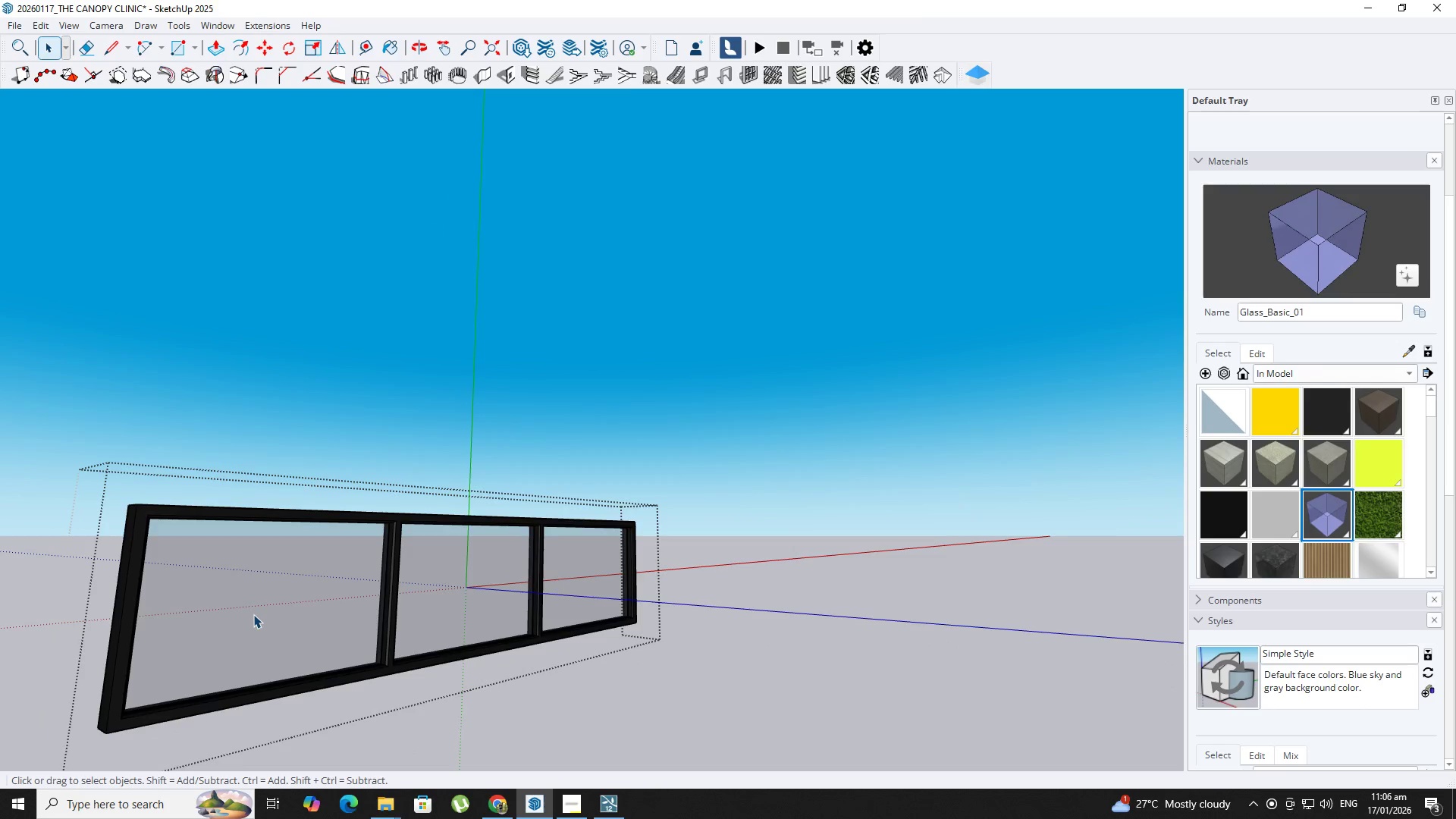 
key(Escape)
 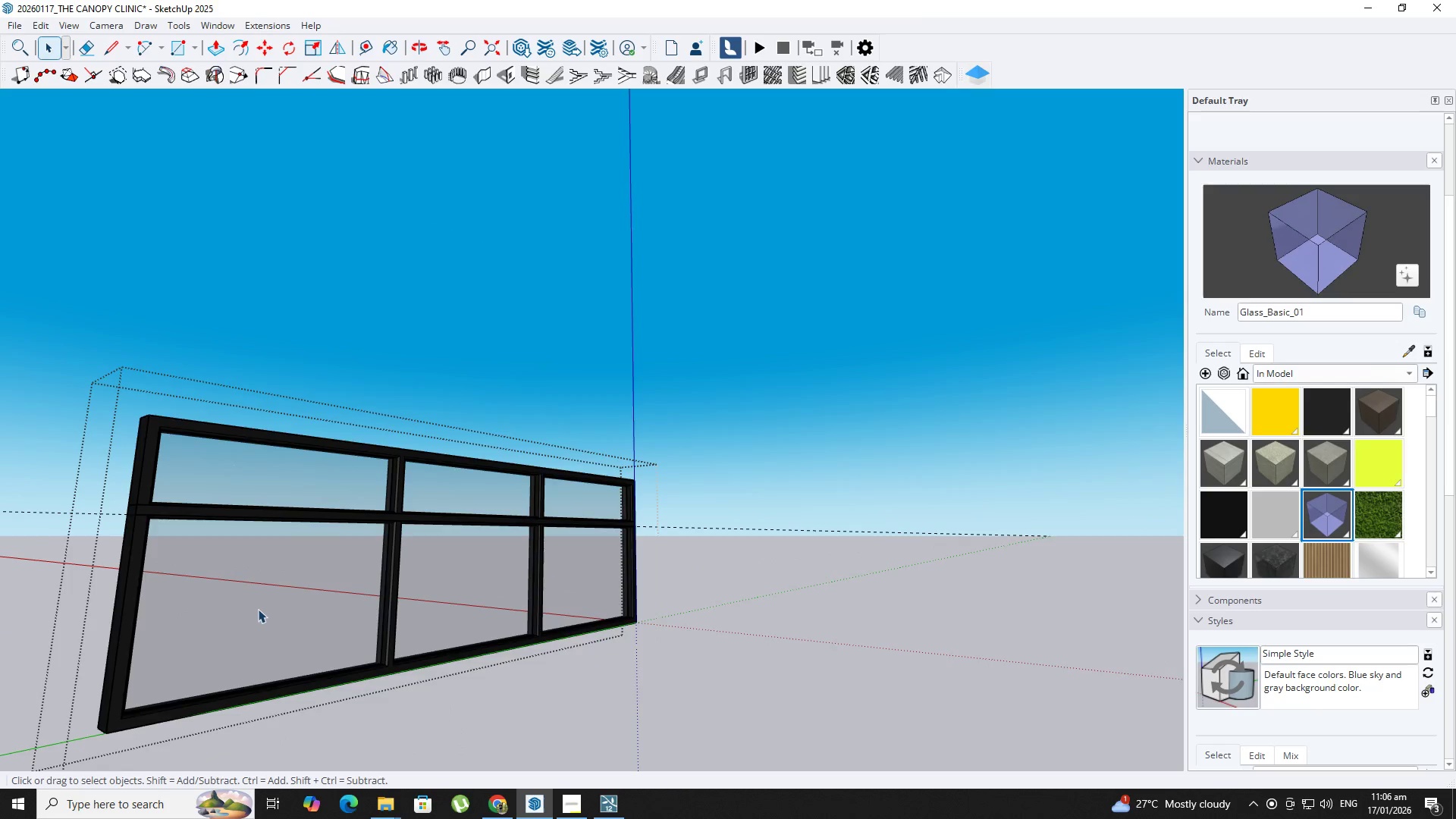 
key(Escape)
 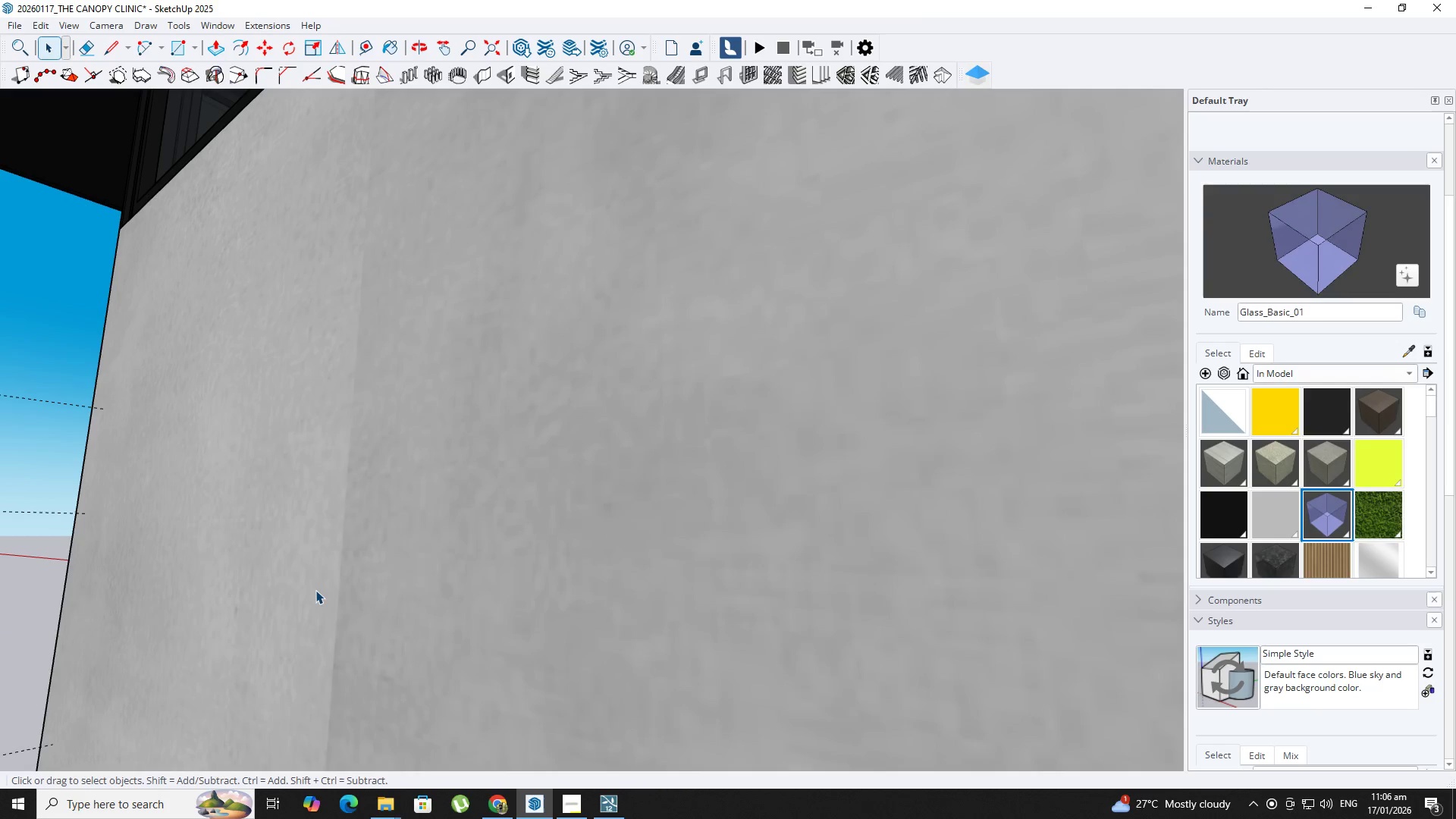 
scroll: coordinate [253, 614], scroll_direction: up, amount: 4.0
 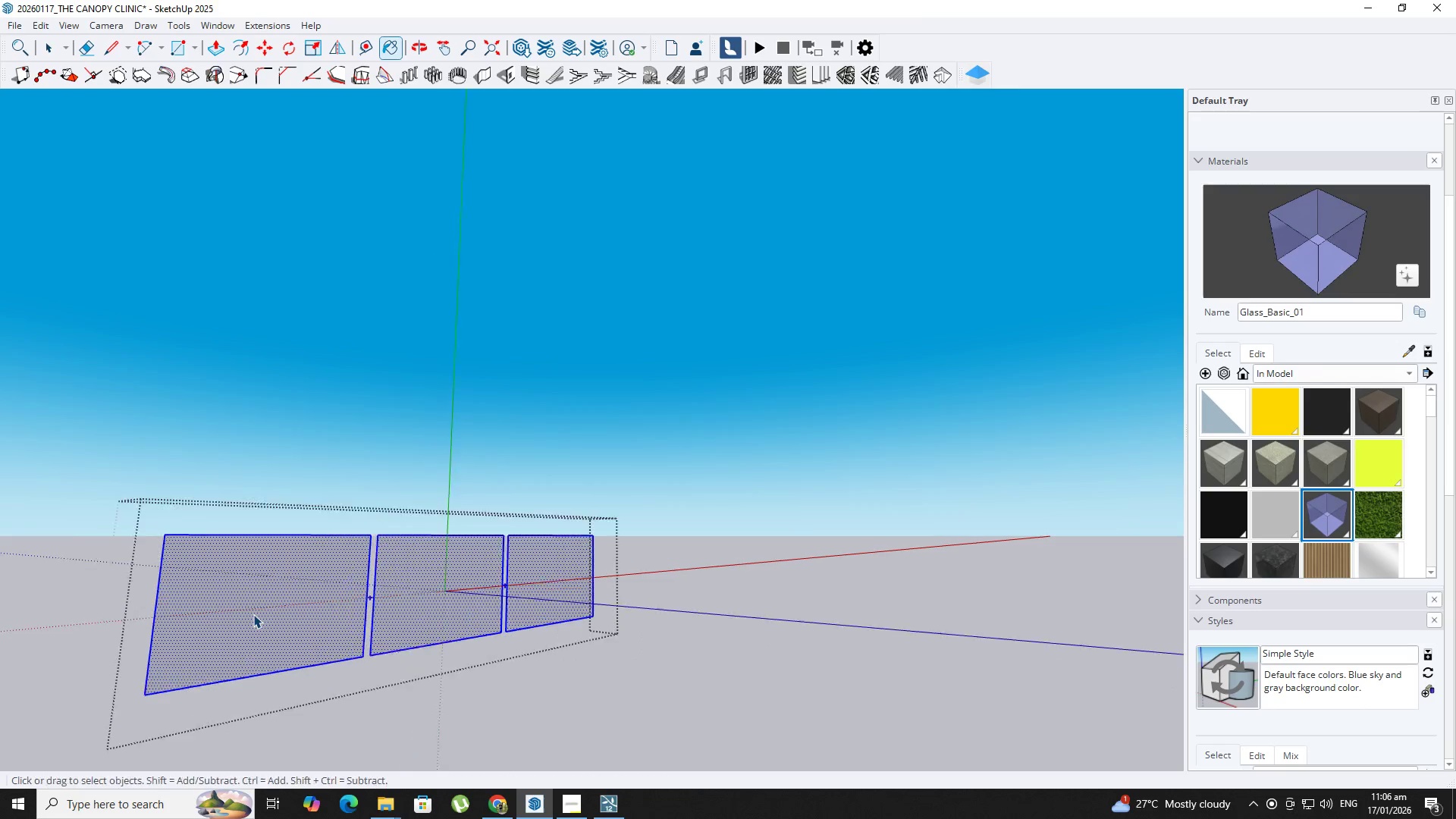 
key(Escape)
 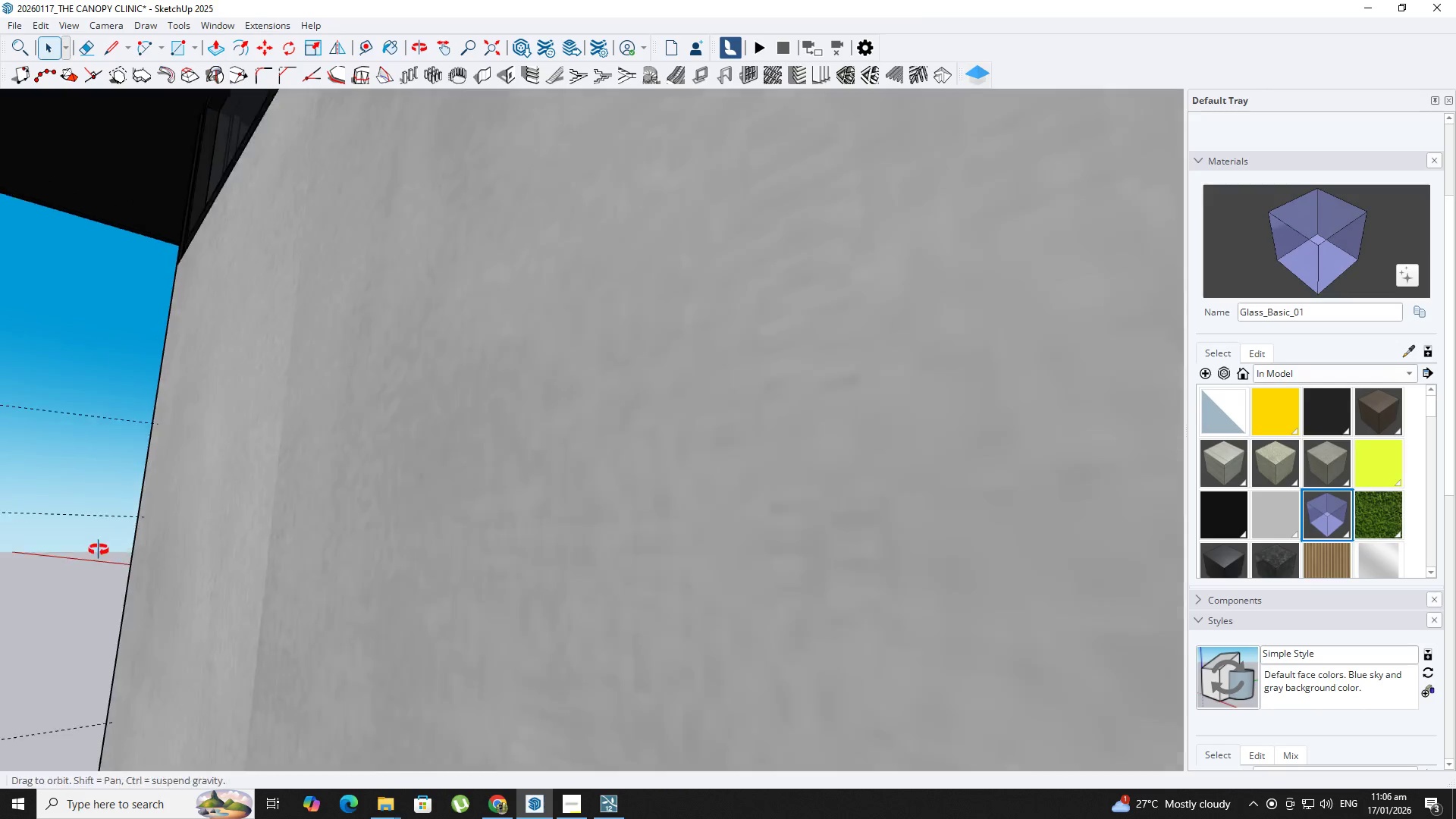 
hold_key(key=ShiftLeft, duration=0.55)
 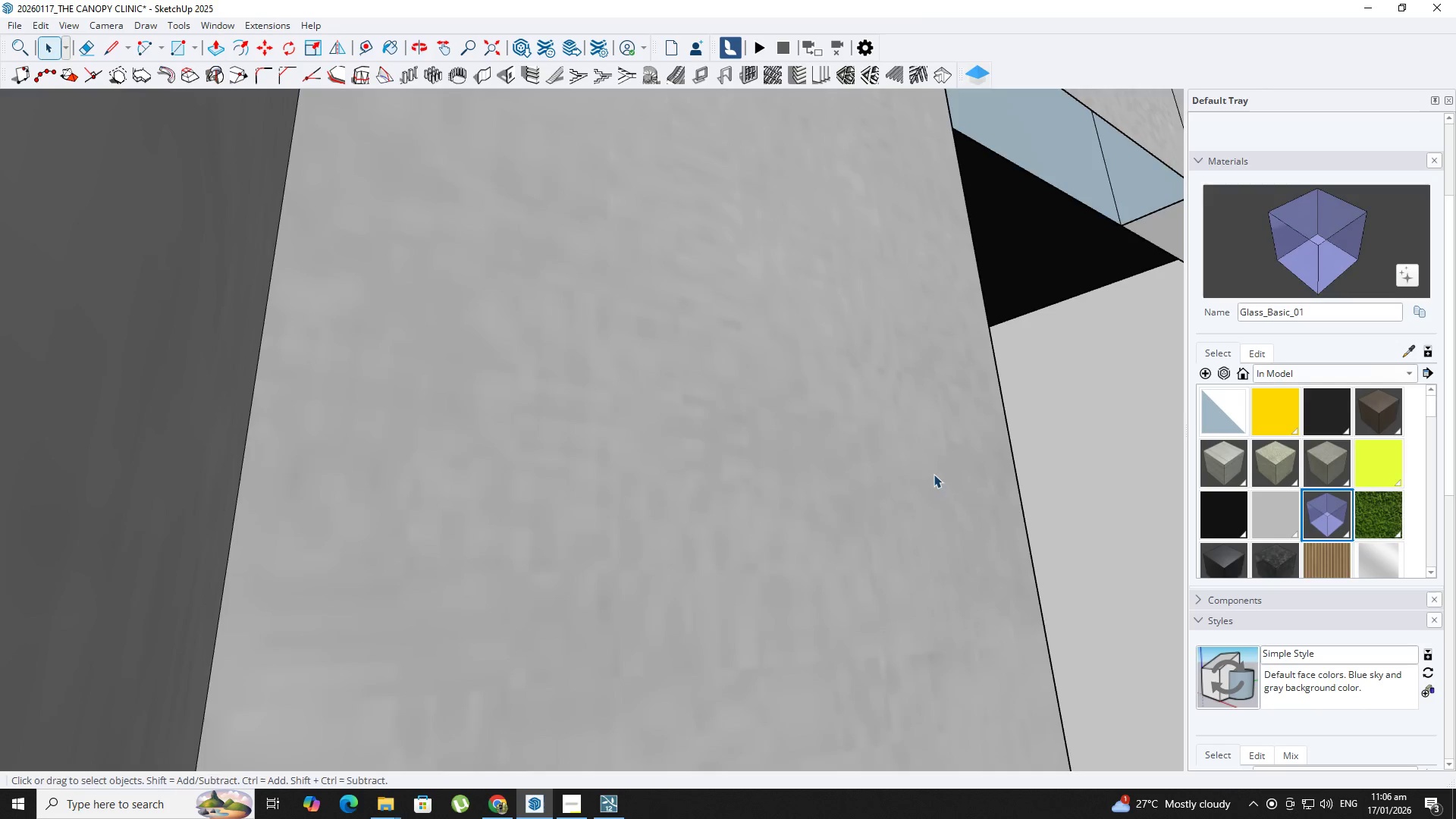 
hold_key(key=ShiftLeft, duration=0.58)
scroll: coordinate [915, 475], scroll_direction: up, amount: 1.0
 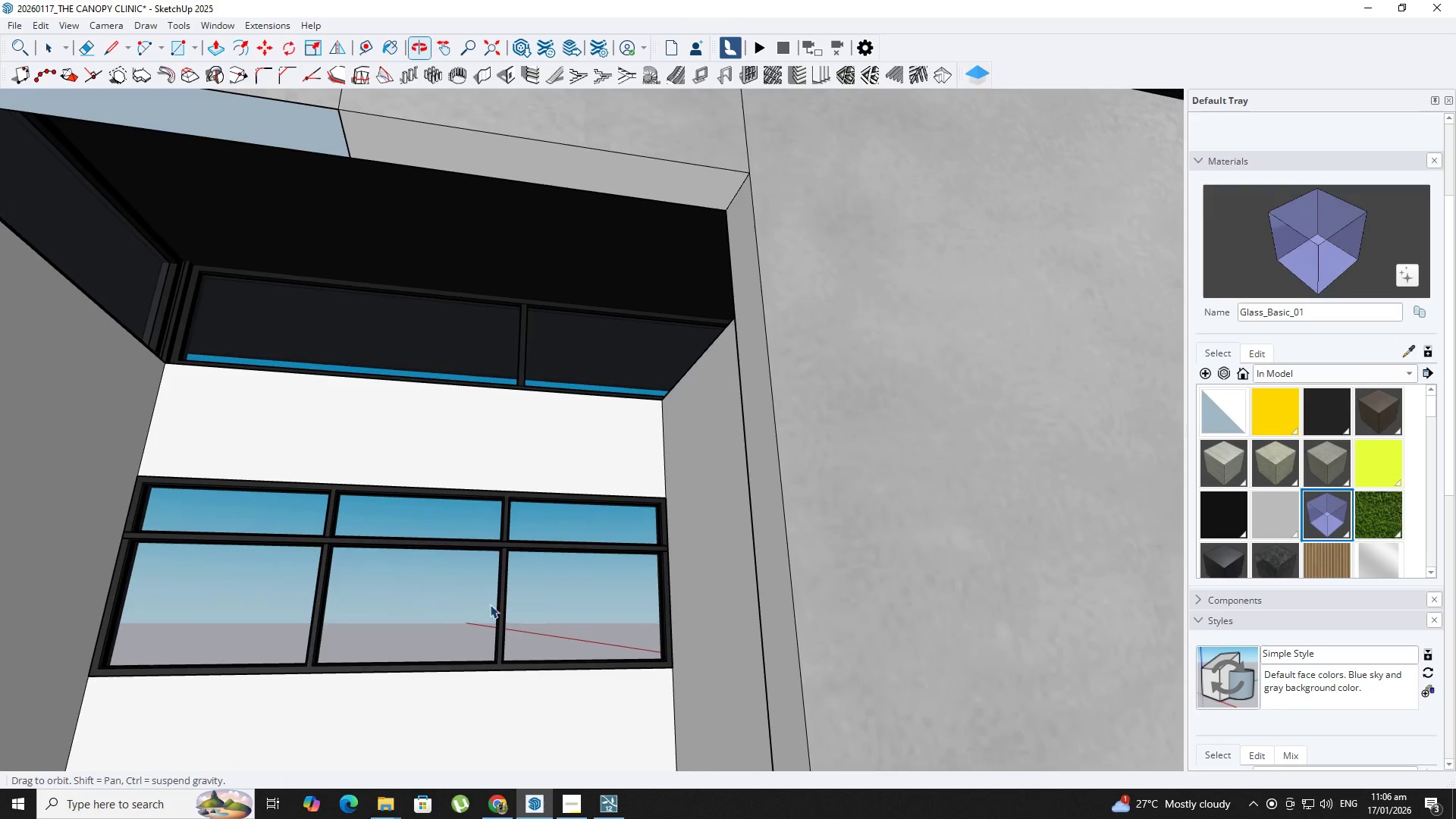 
key(M)
 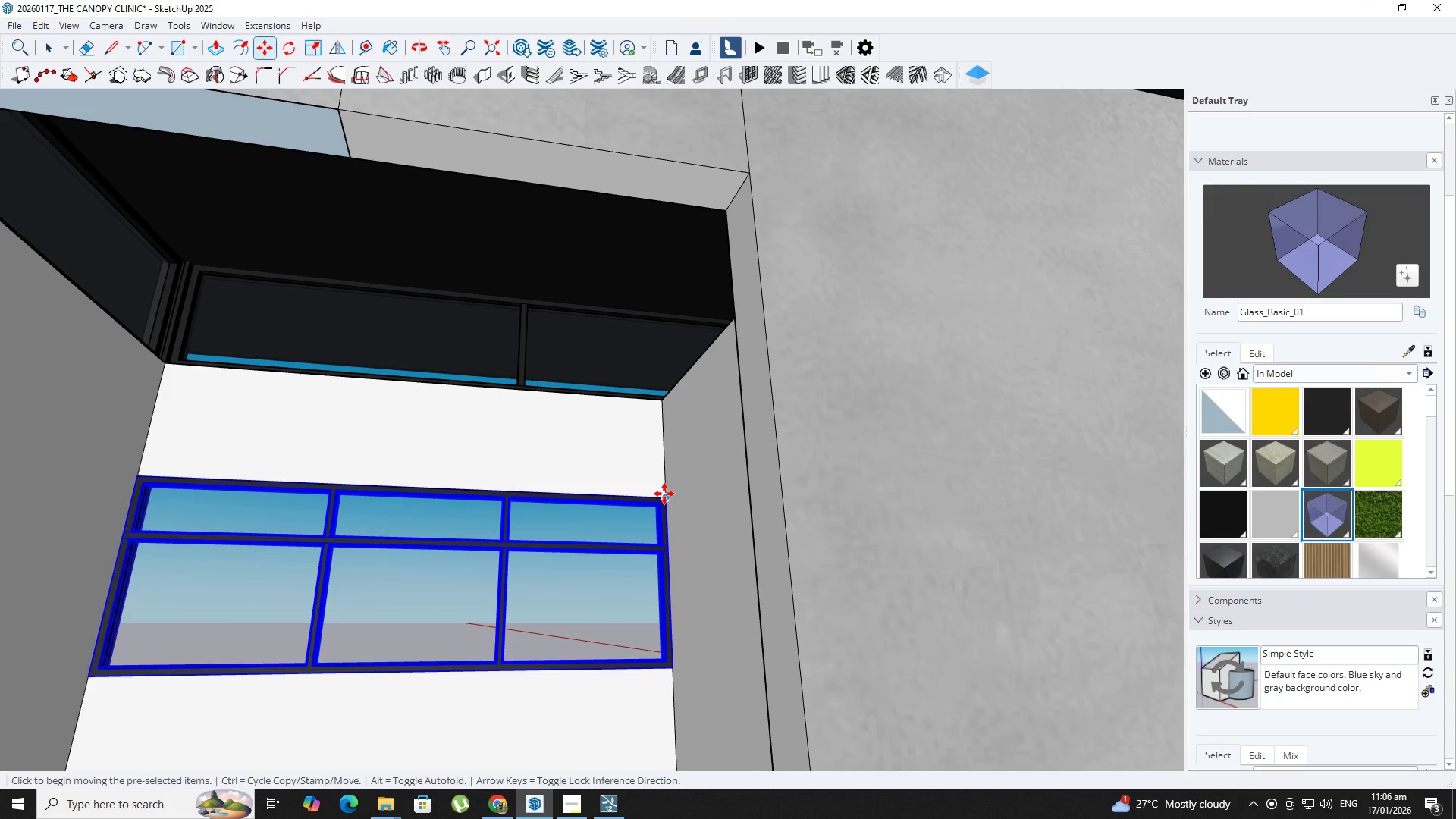 
left_click([664, 494])
 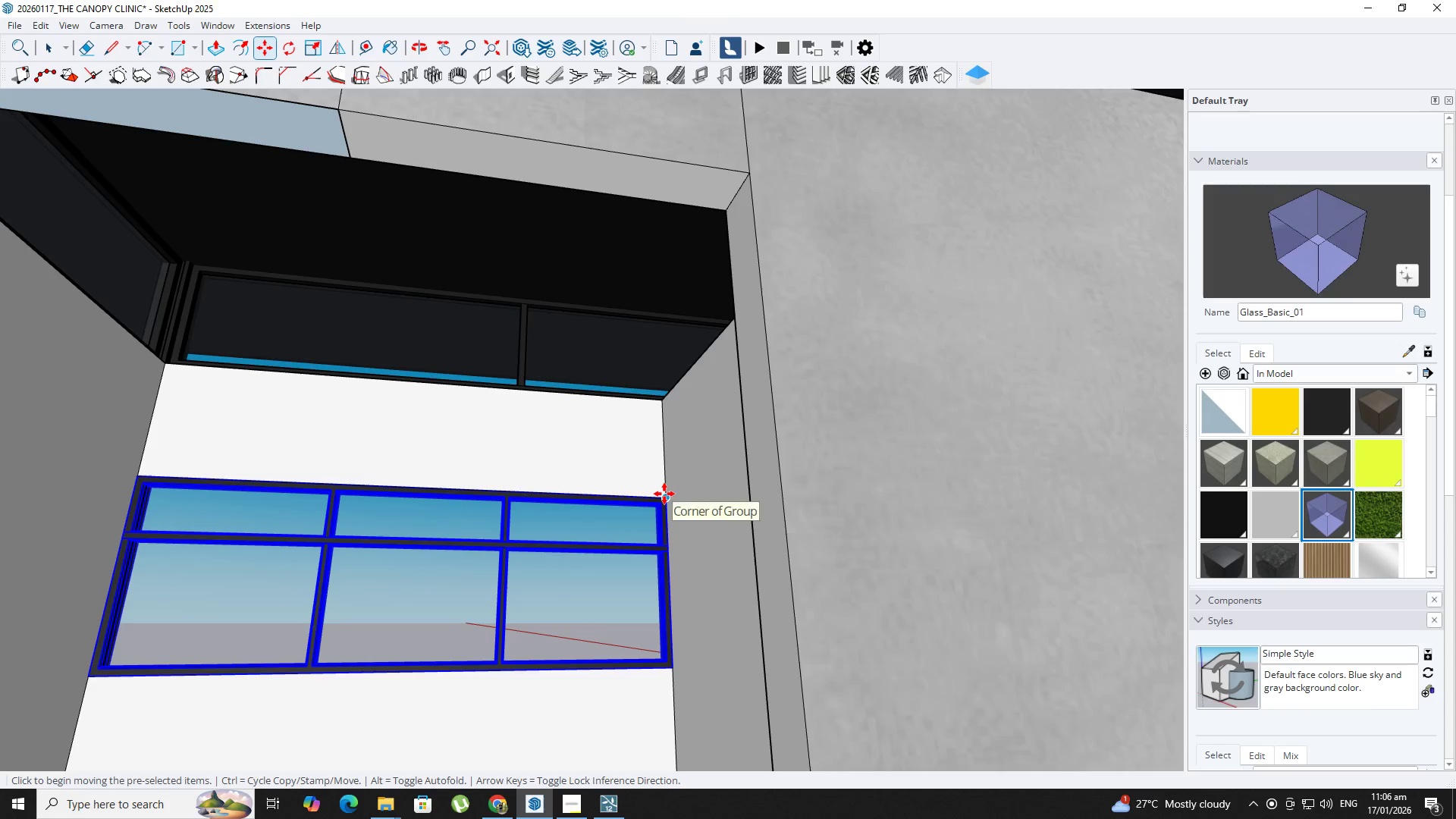 
key(Control+ControlLeft)
 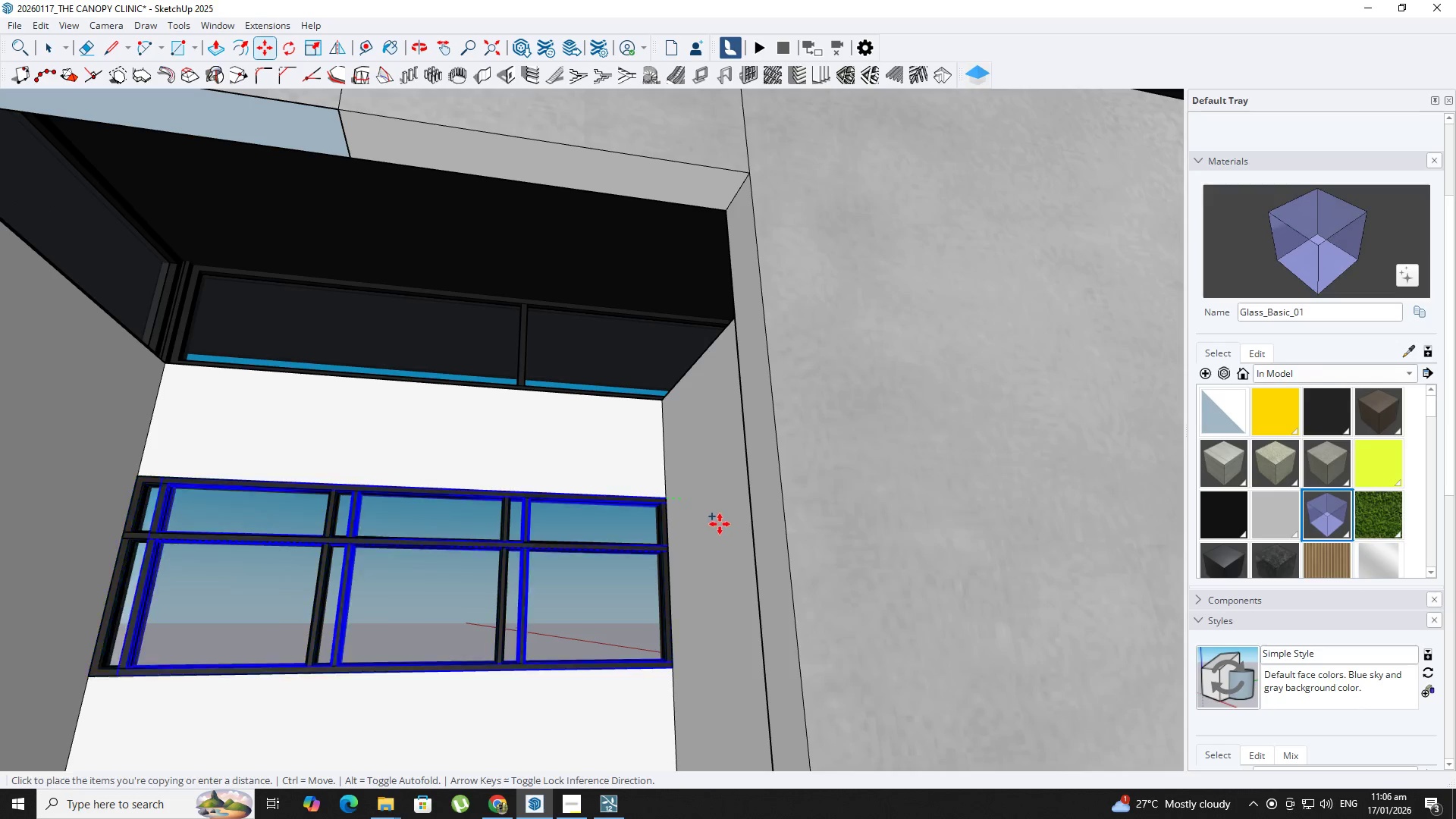 
hold_key(key=ShiftLeft, duration=0.7)
 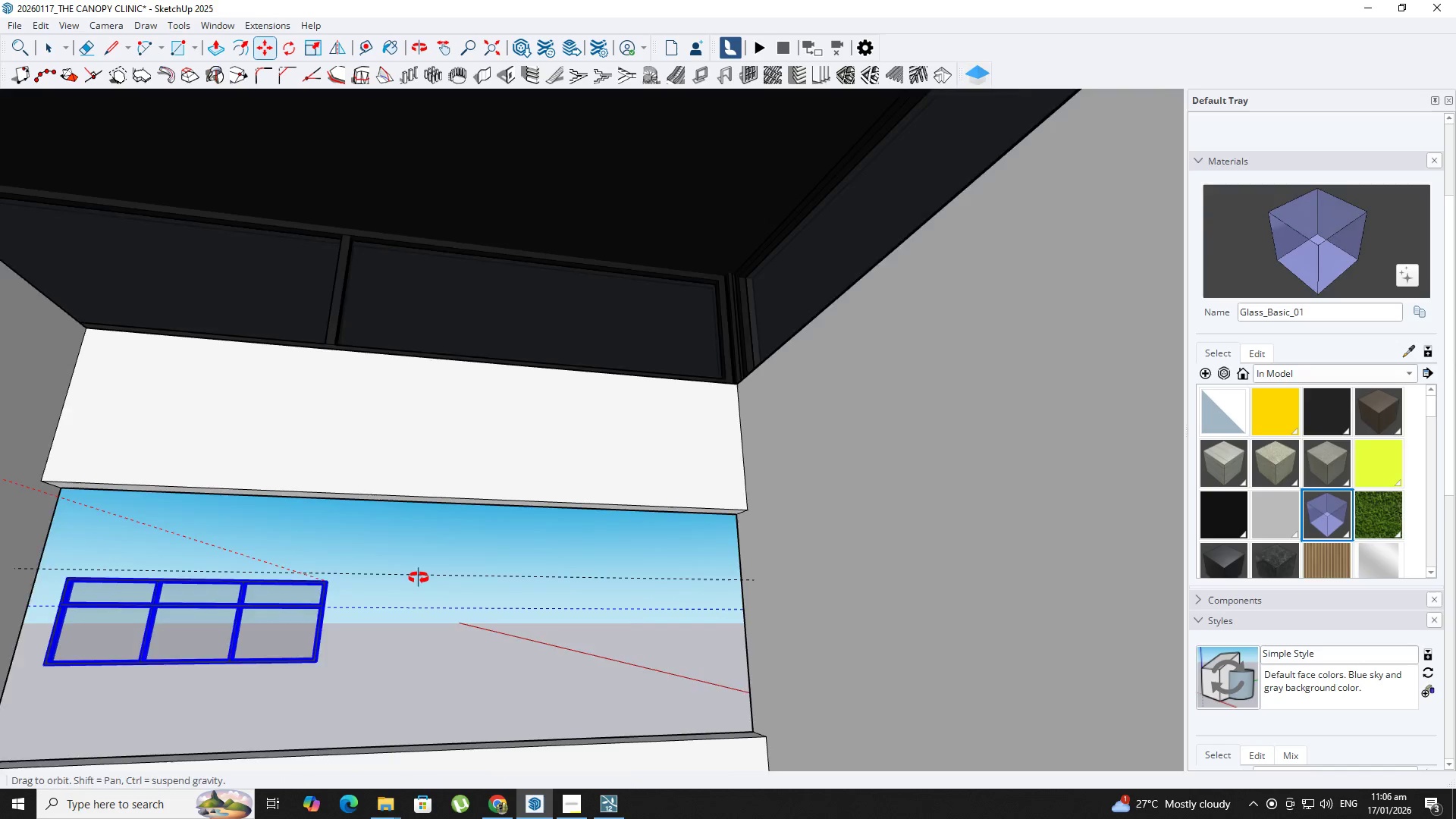 
hold_key(key=ShiftLeft, duration=6.22)
scroll: coordinate [260, 582], scroll_direction: up, amount: 2.0
 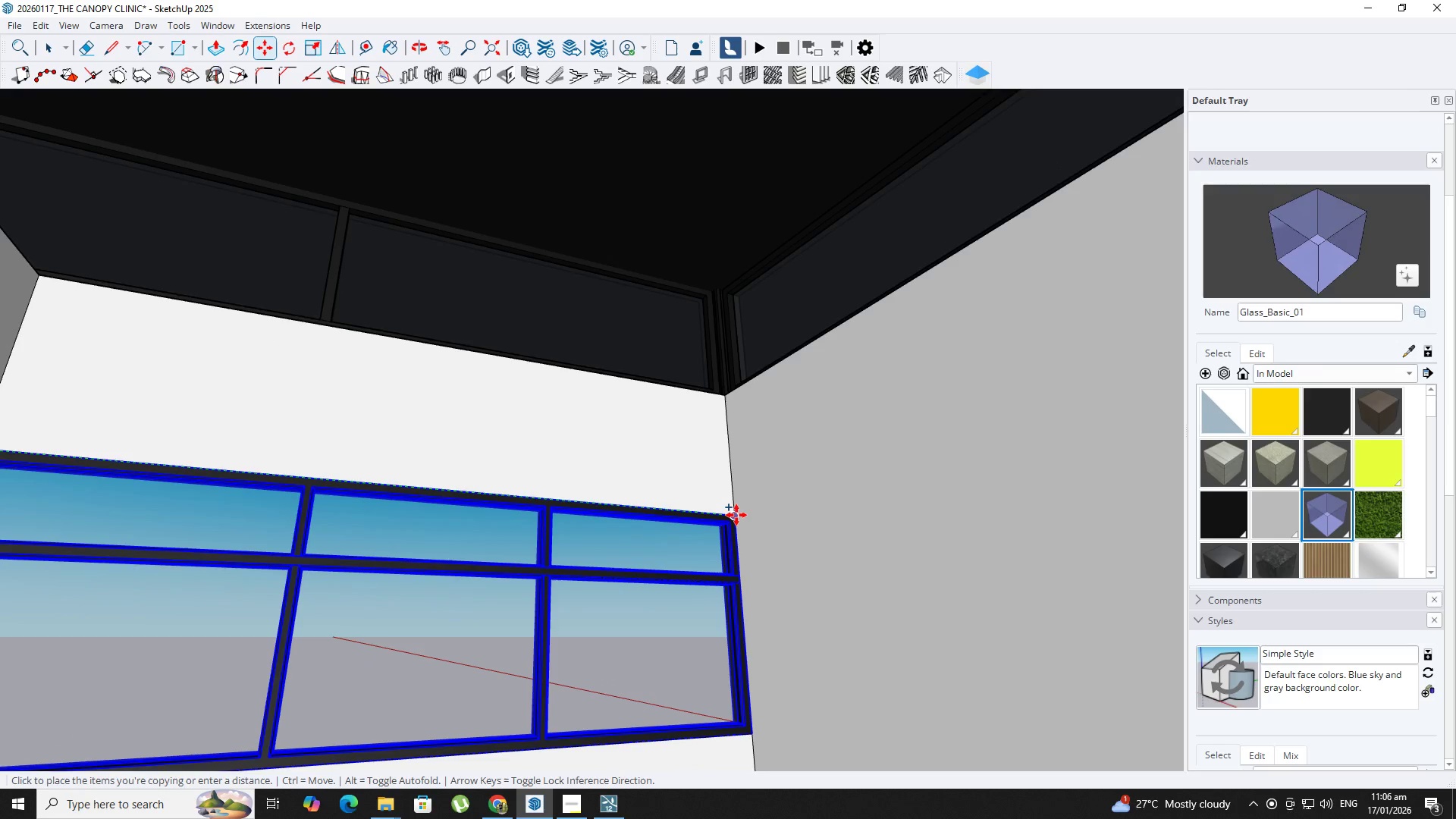 
left_click([736, 515])
 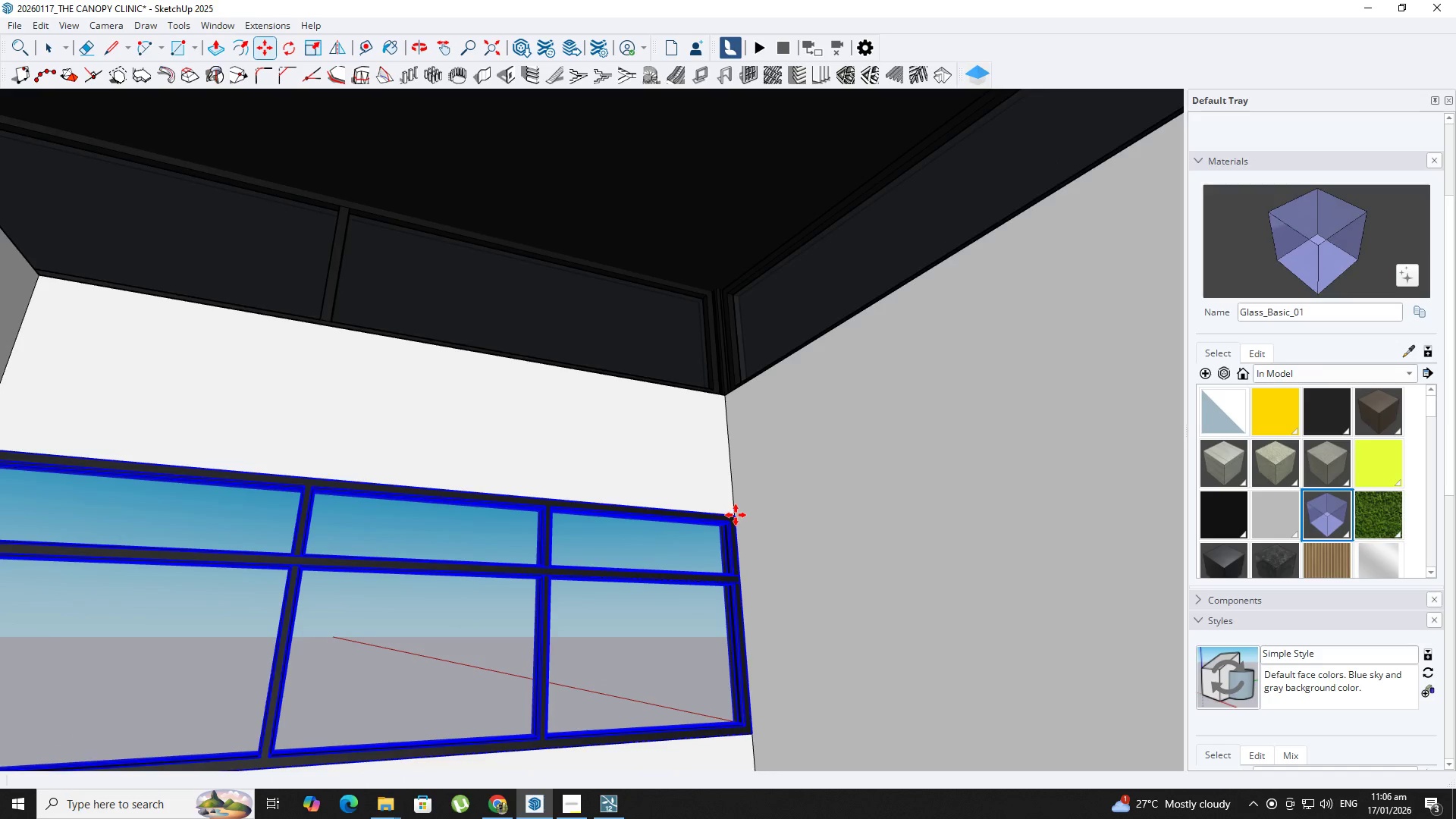 
scroll: coordinate [730, 515], scroll_direction: down, amount: 4.0
 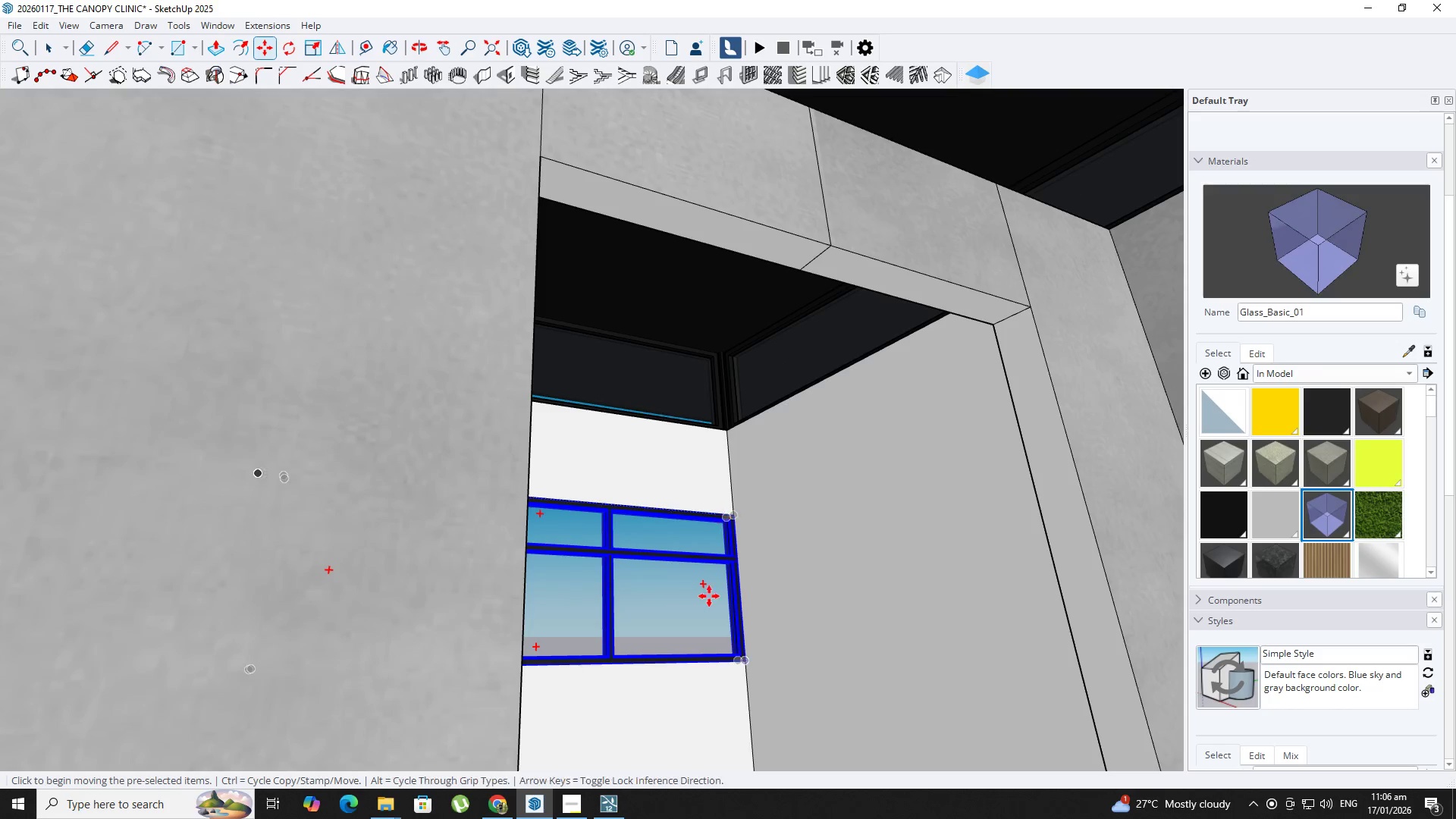 
double_click([684, 654])
 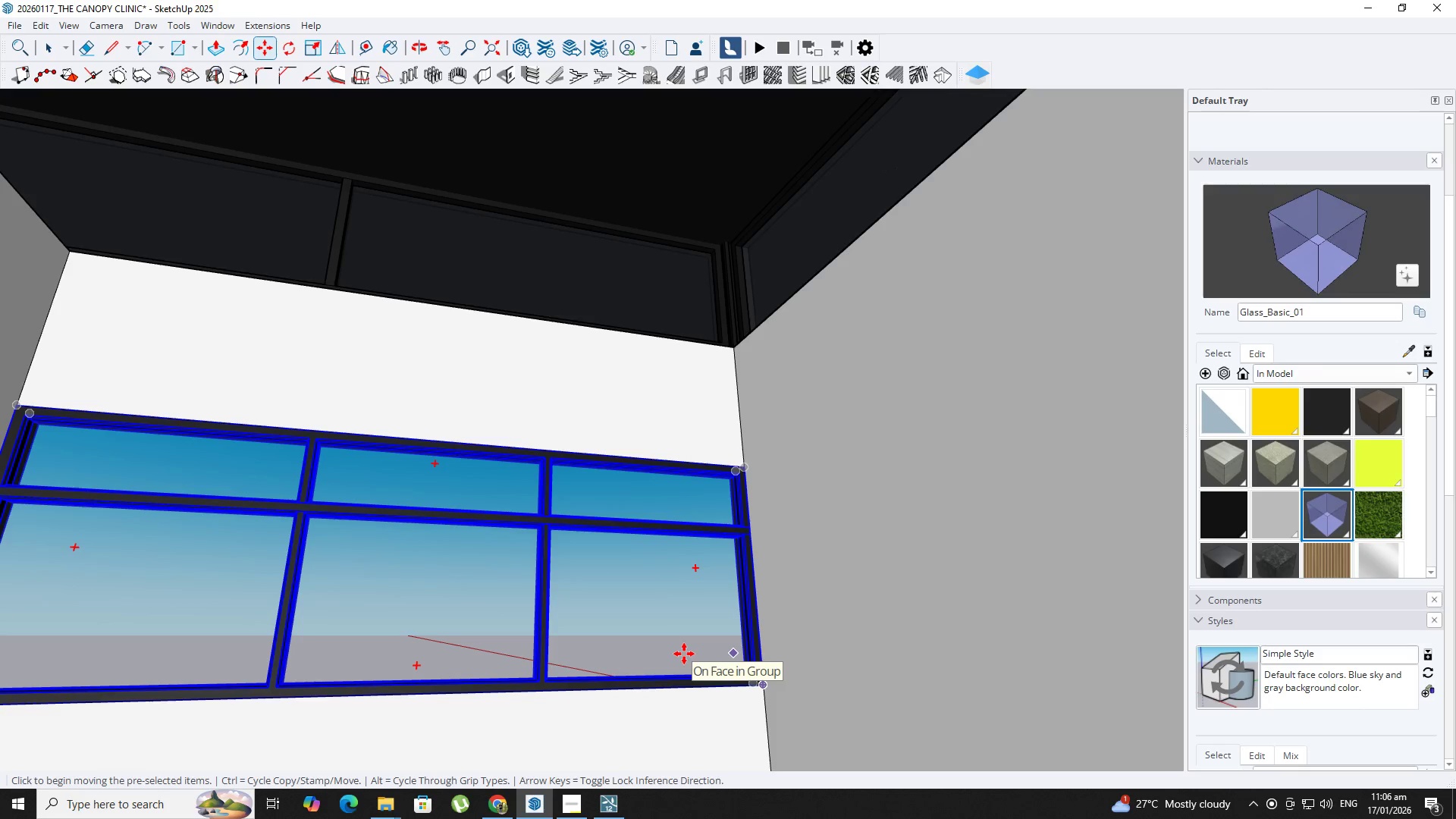 
scroll: coordinate [736, 653], scroll_direction: up, amount: 4.0
 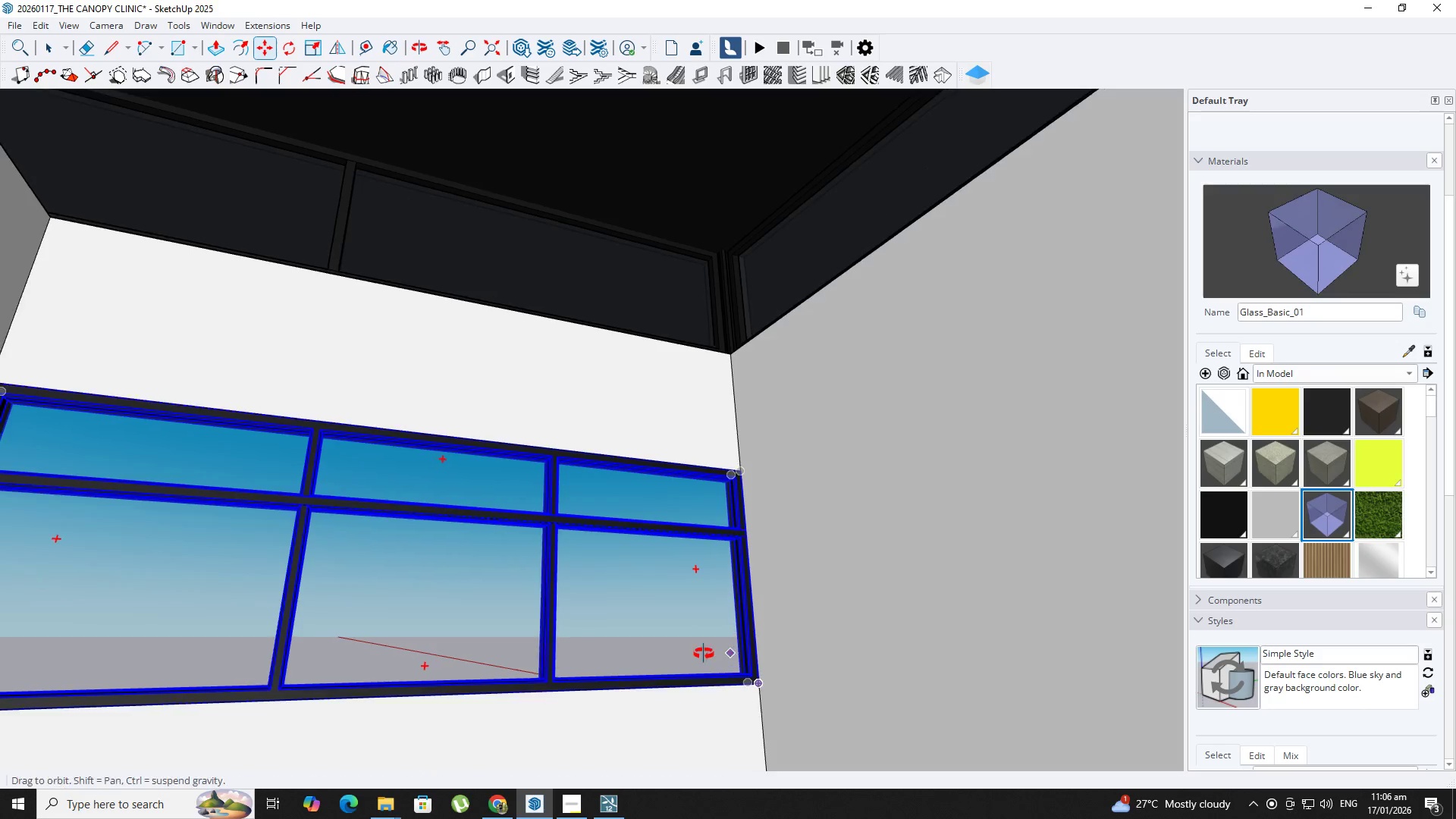 
scroll: coordinate [683, 654], scroll_direction: down, amount: 2.0
 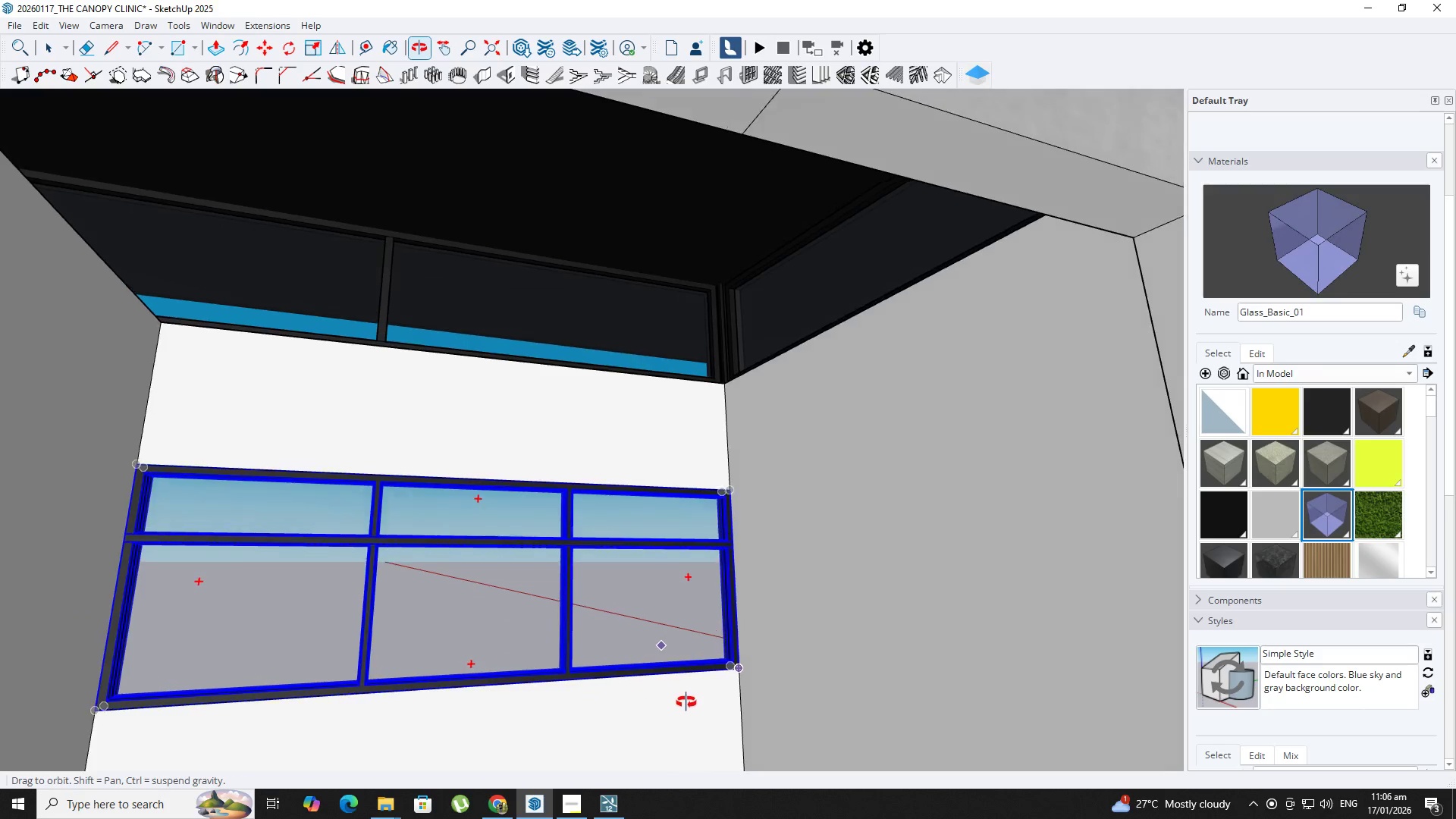 
hold_key(key=ShiftLeft, duration=0.64)
scroll: coordinate [740, 541], scroll_direction: down, amount: 3.0
 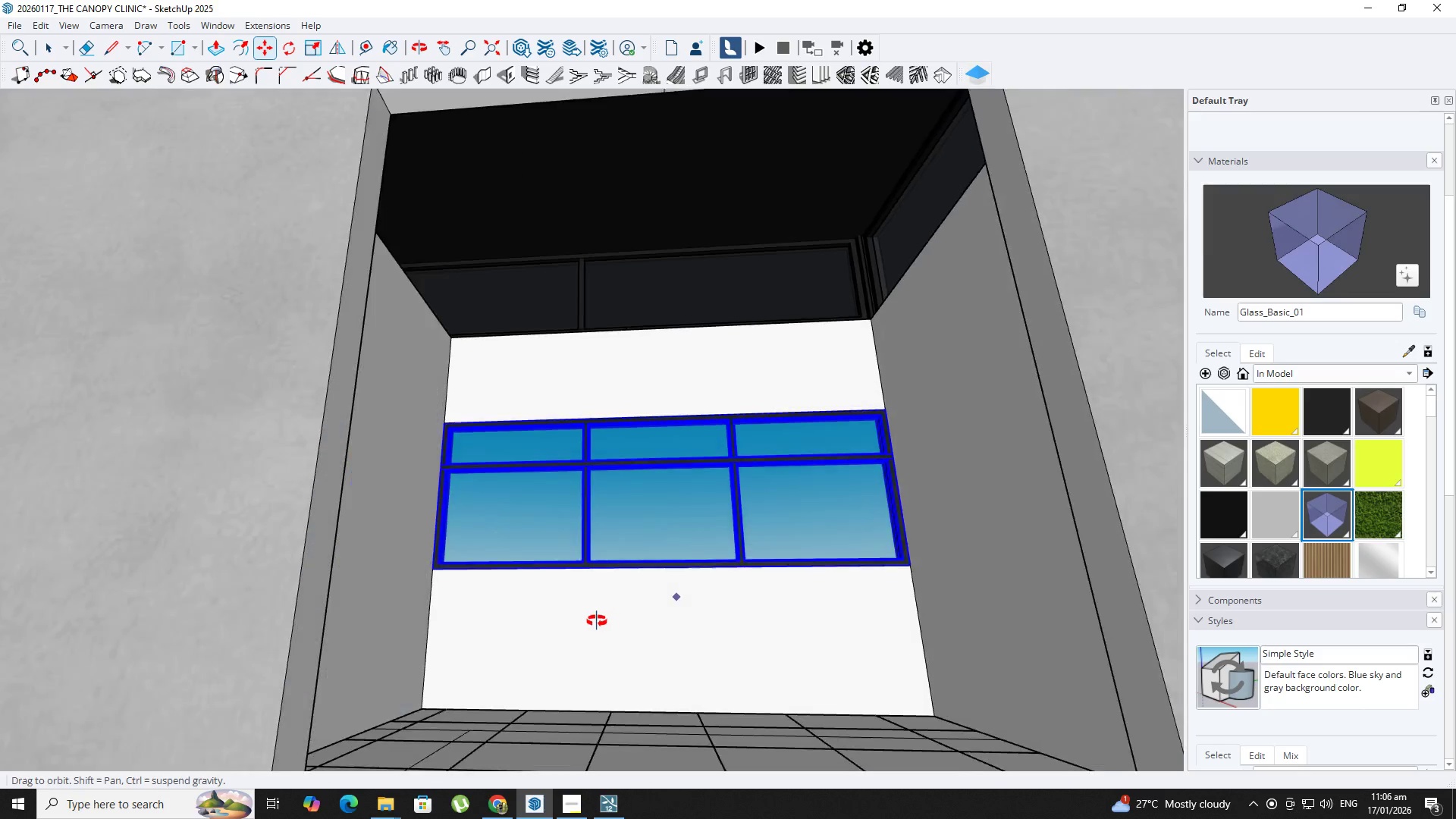 
hold_key(key=ShiftLeft, duration=0.64)
 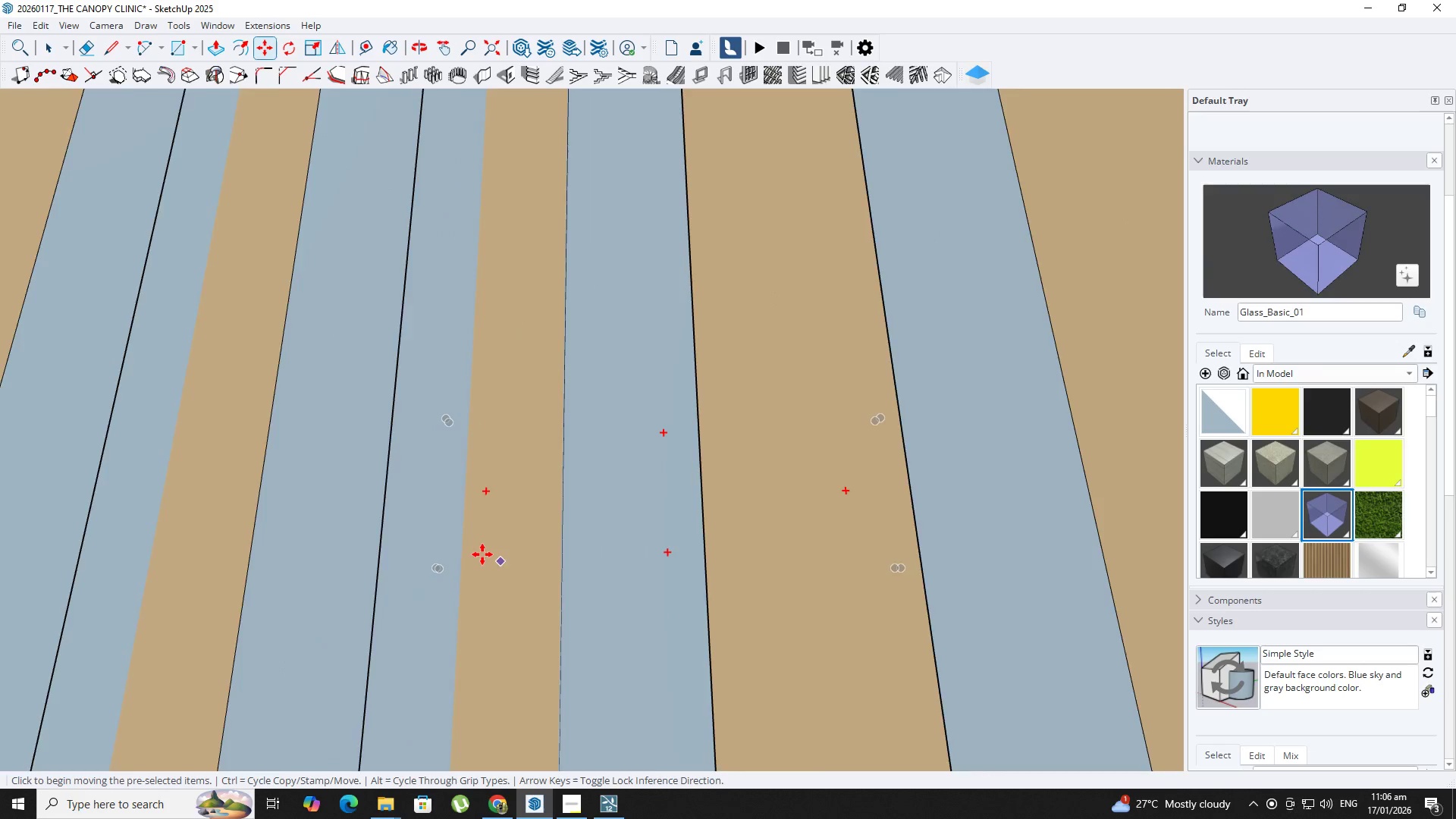 
hold_key(key=ShiftLeft, duration=0.88)
 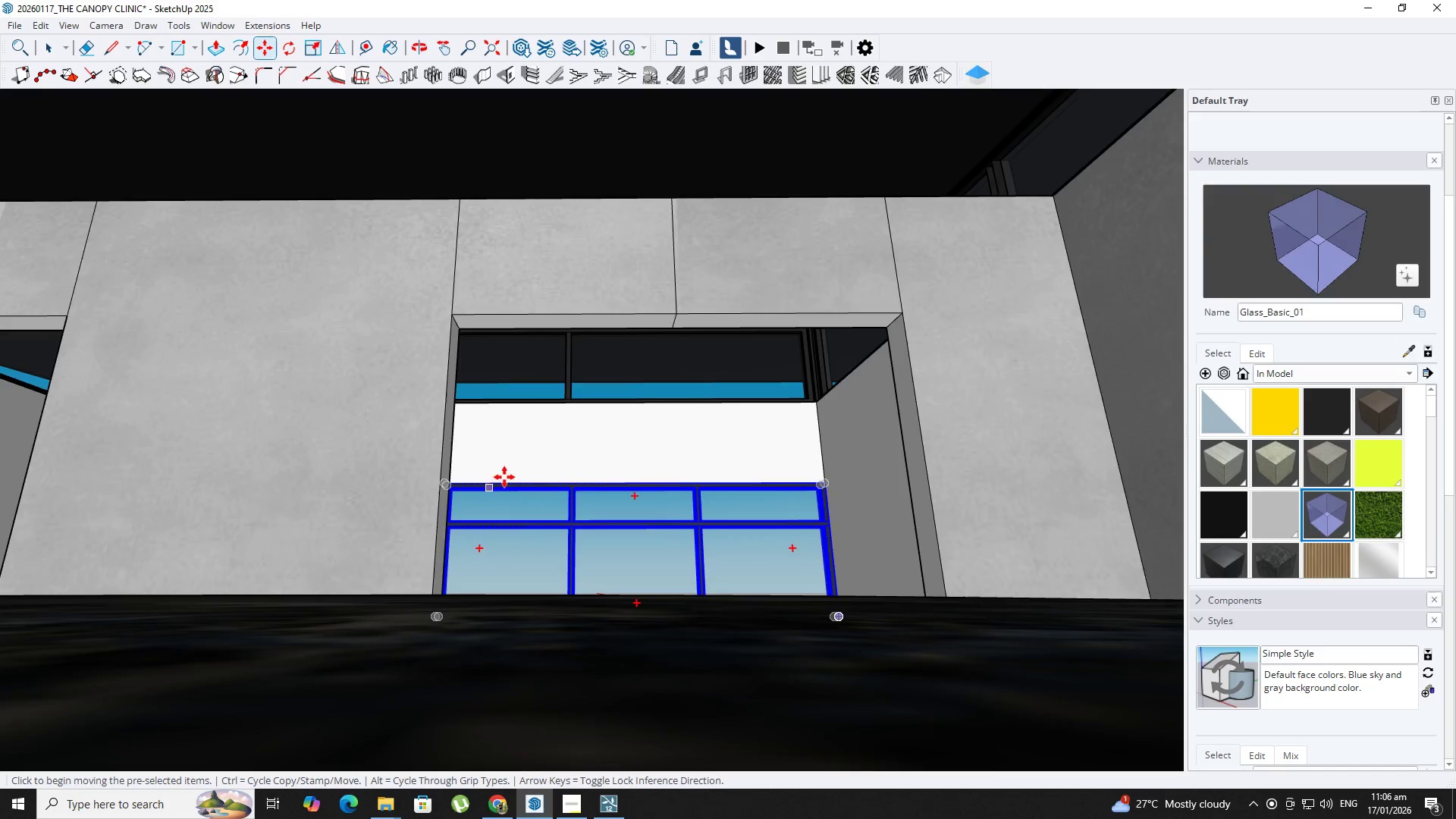 
scroll: coordinate [482, 554], scroll_direction: down, amount: 27.0
 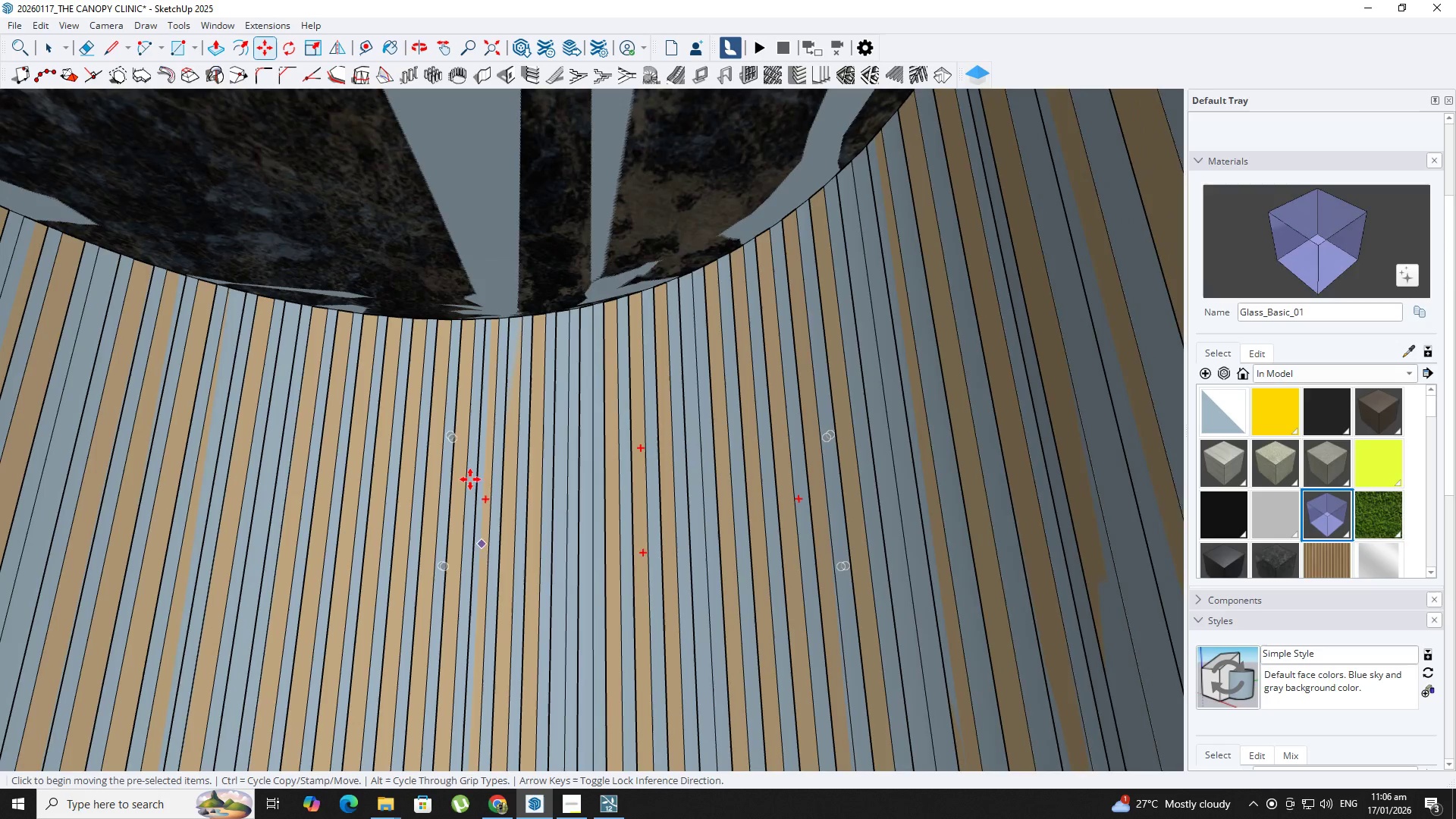 
scroll: coordinate [510, 481], scroll_direction: up, amount: 1.0
 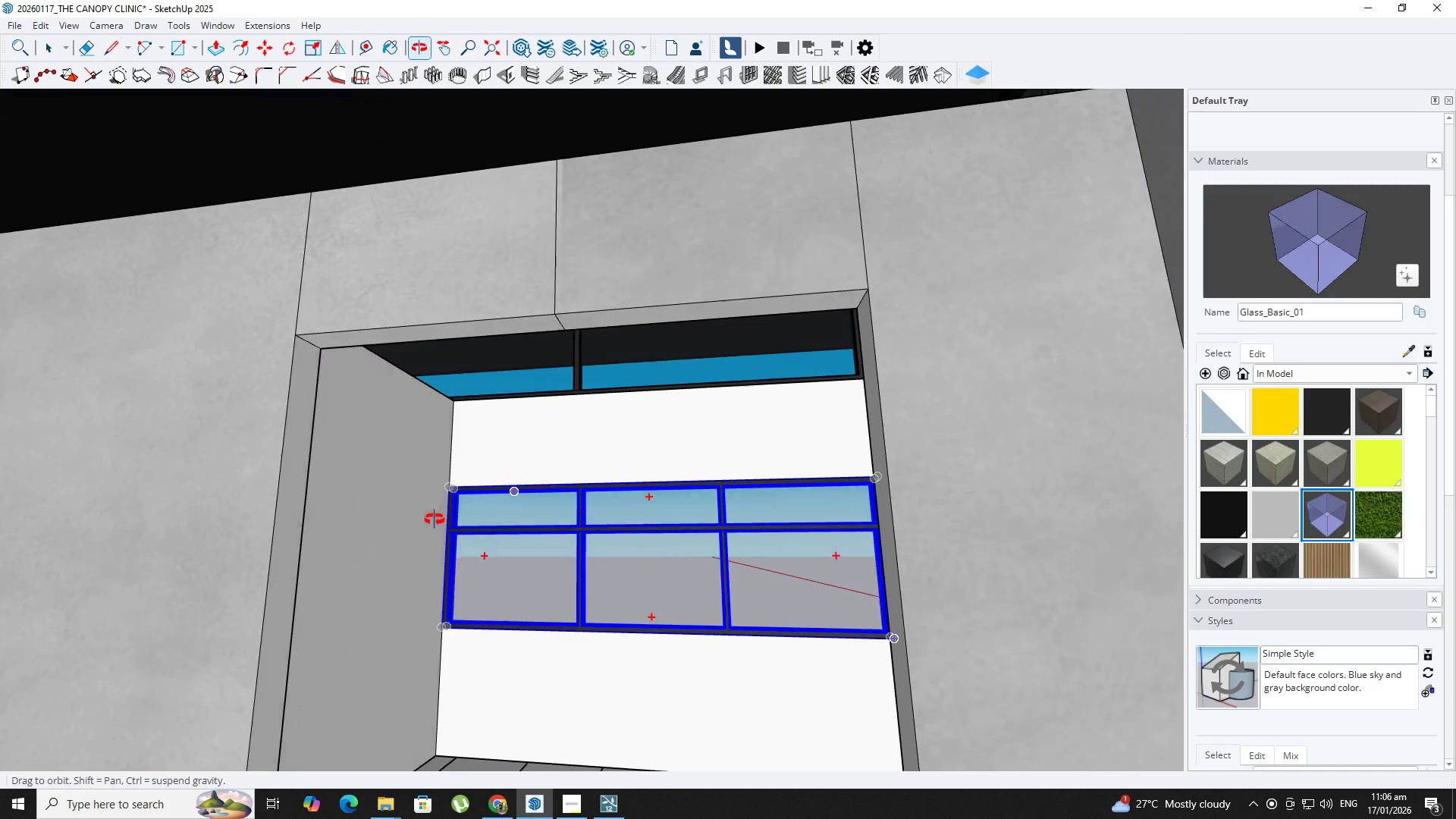 
hold_key(key=ShiftLeft, duration=0.44)
 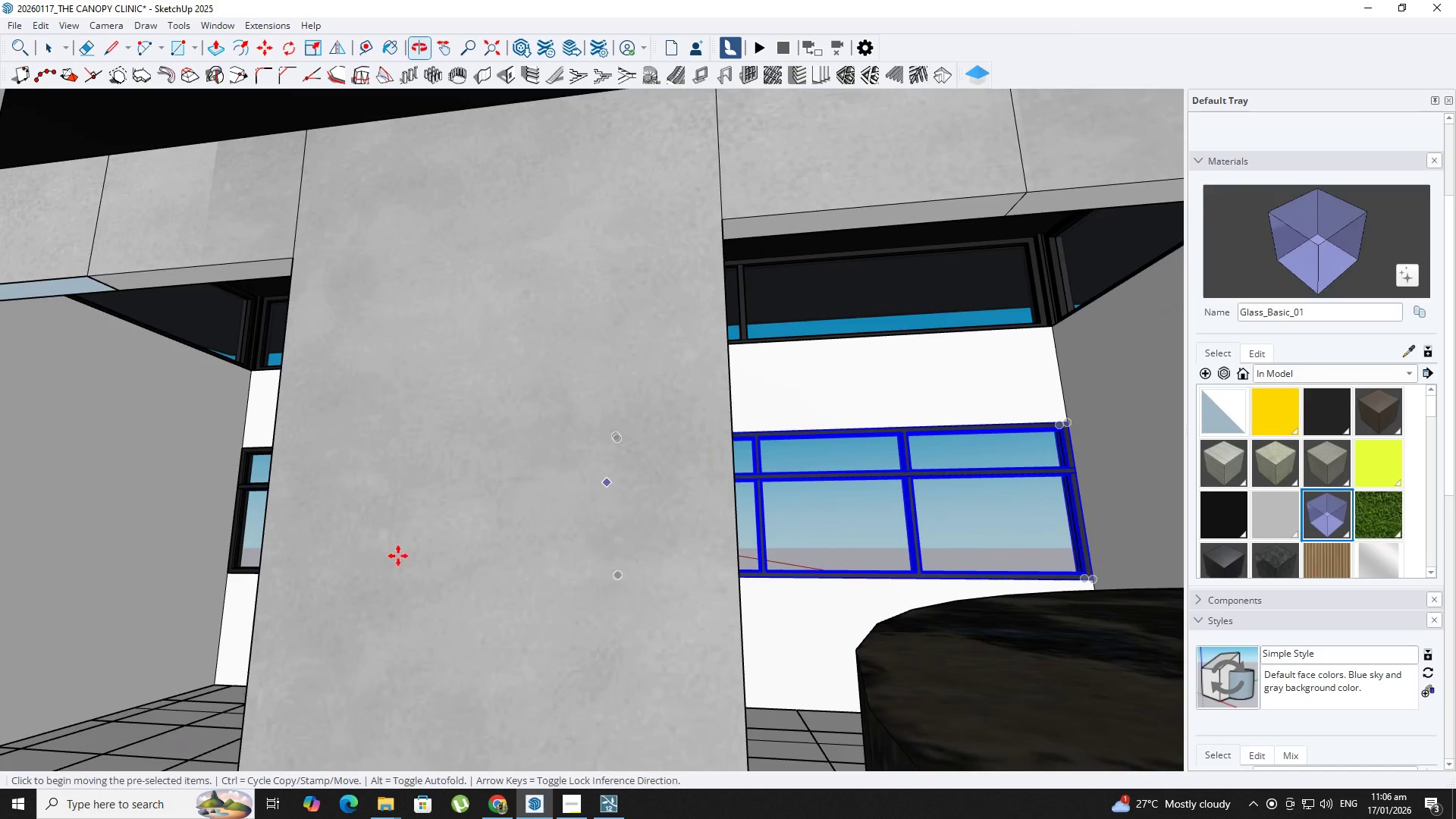 
hold_key(key=ShiftLeft, duration=0.36)
 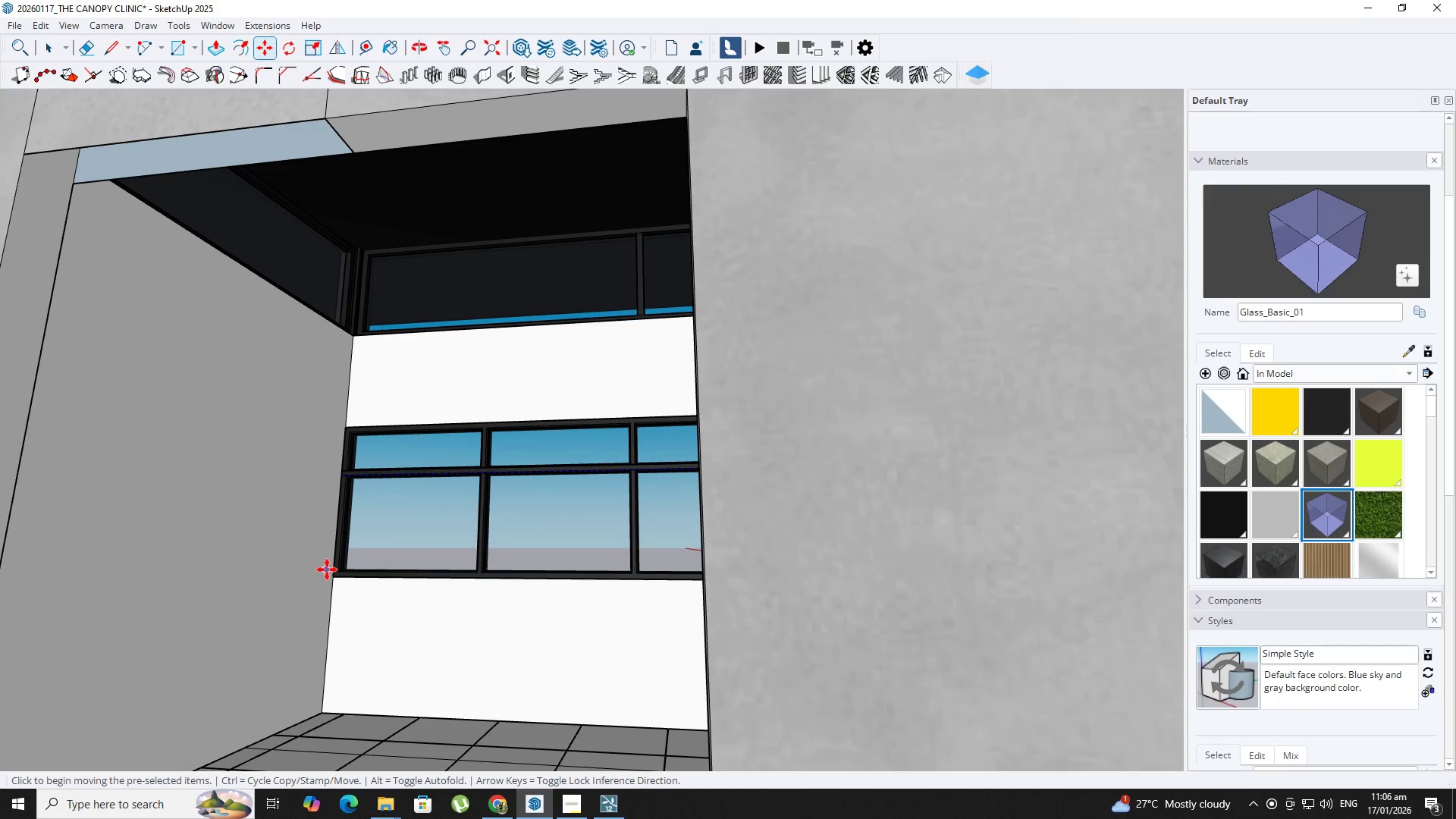 
scroll: coordinate [200, 566], scroll_direction: up, amount: 4.0
 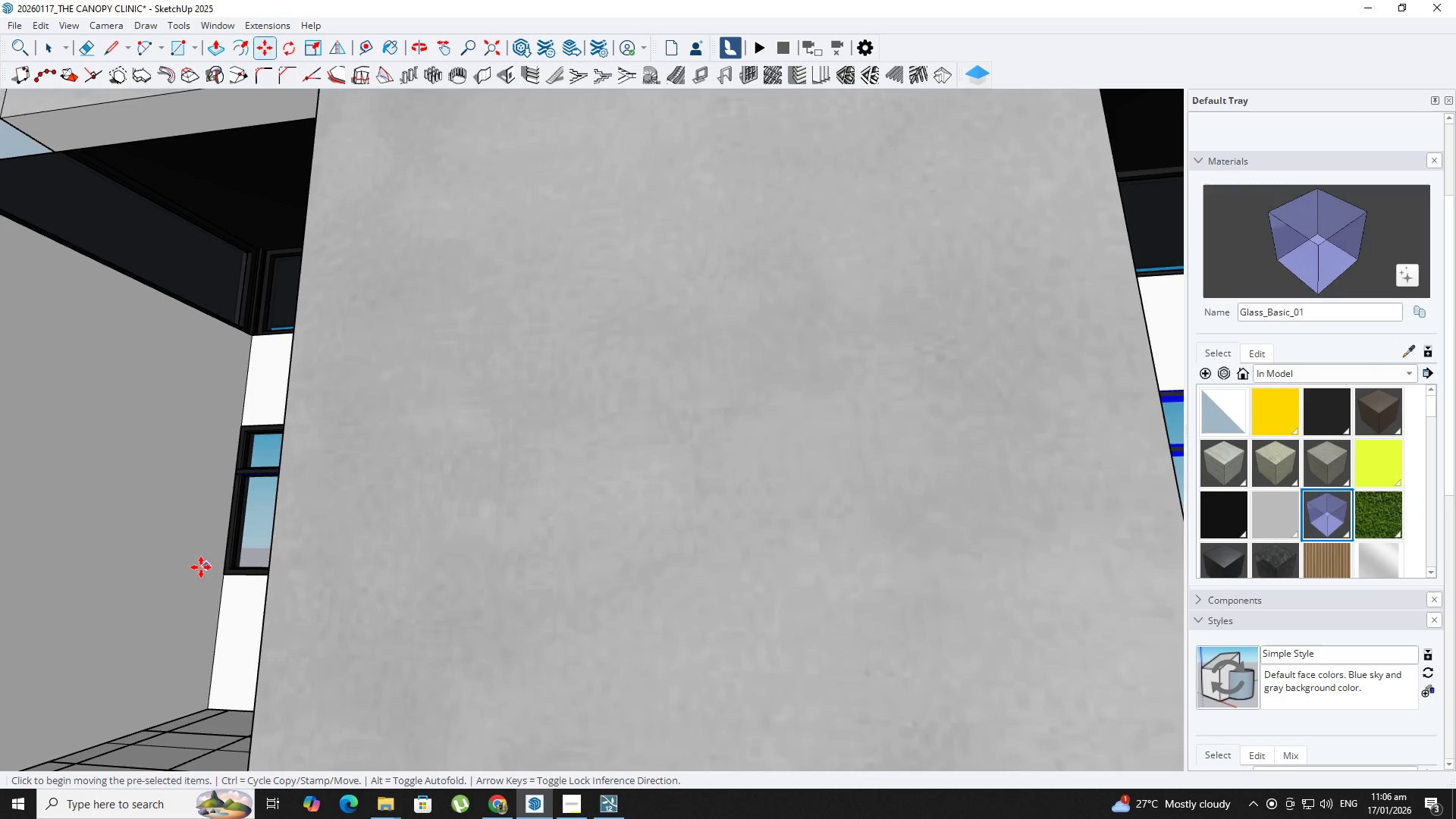 
wait(11.6)
 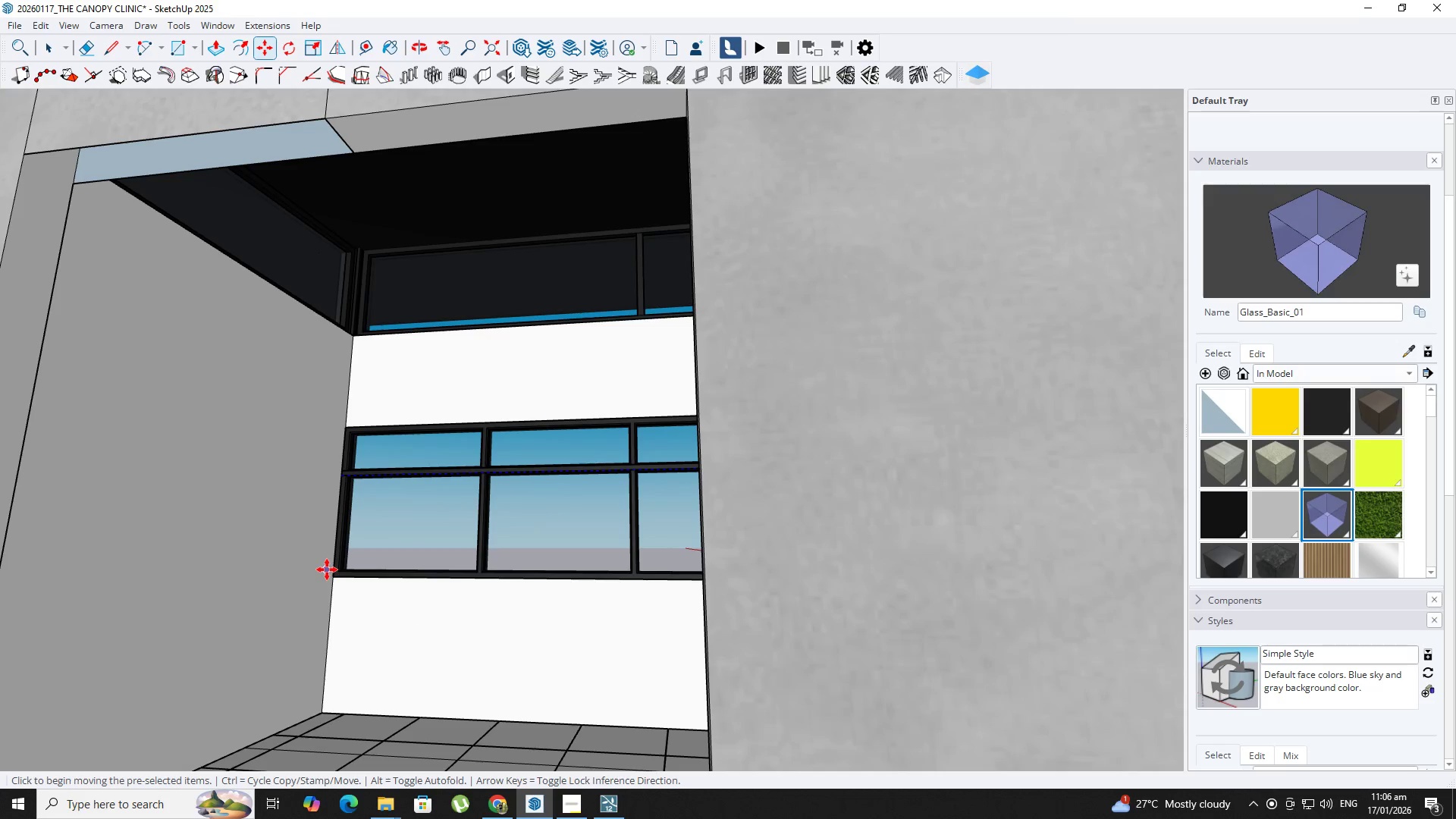 
hold_key(key=ShiftLeft, duration=0.36)
 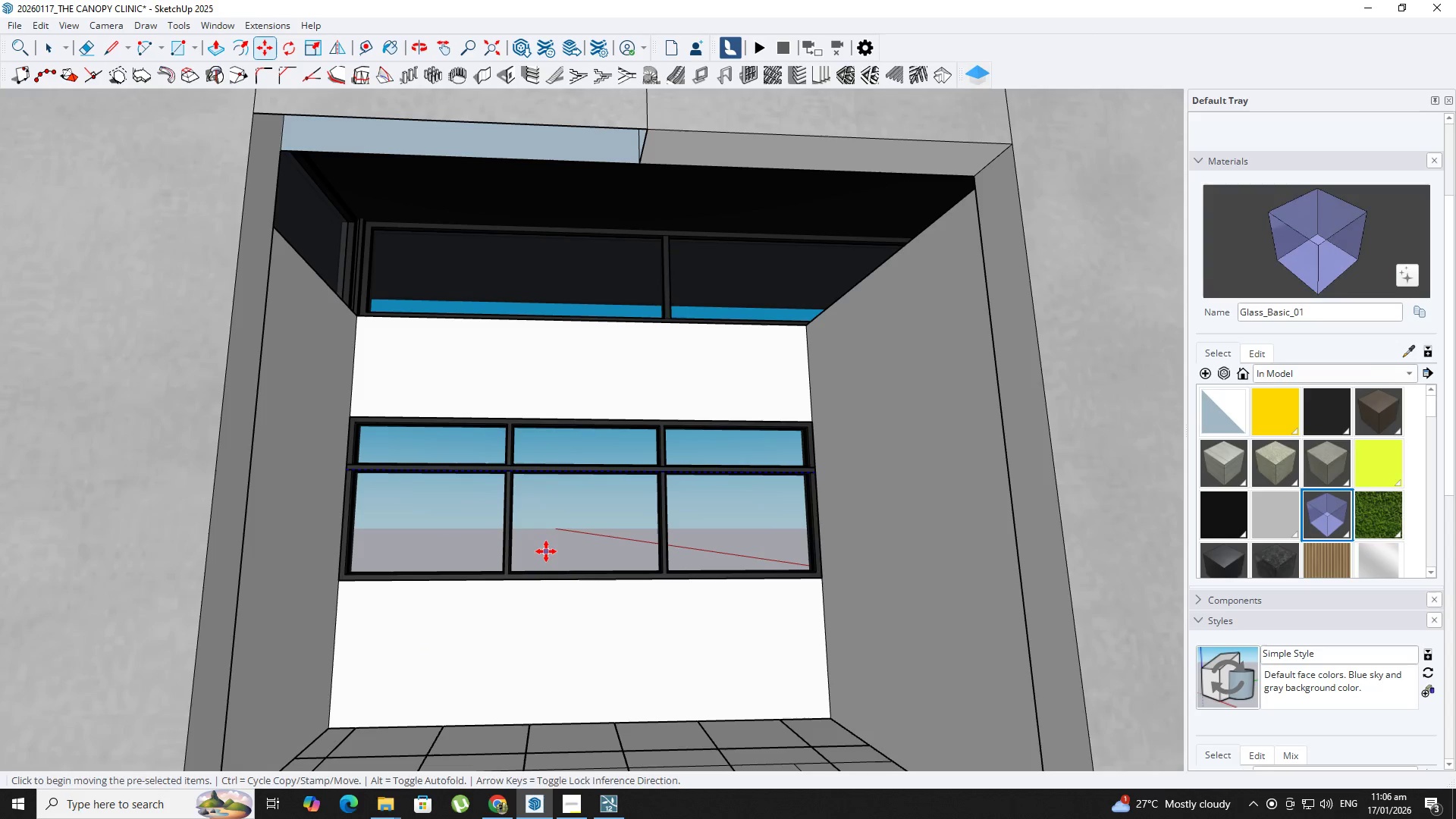 
key(Space)
 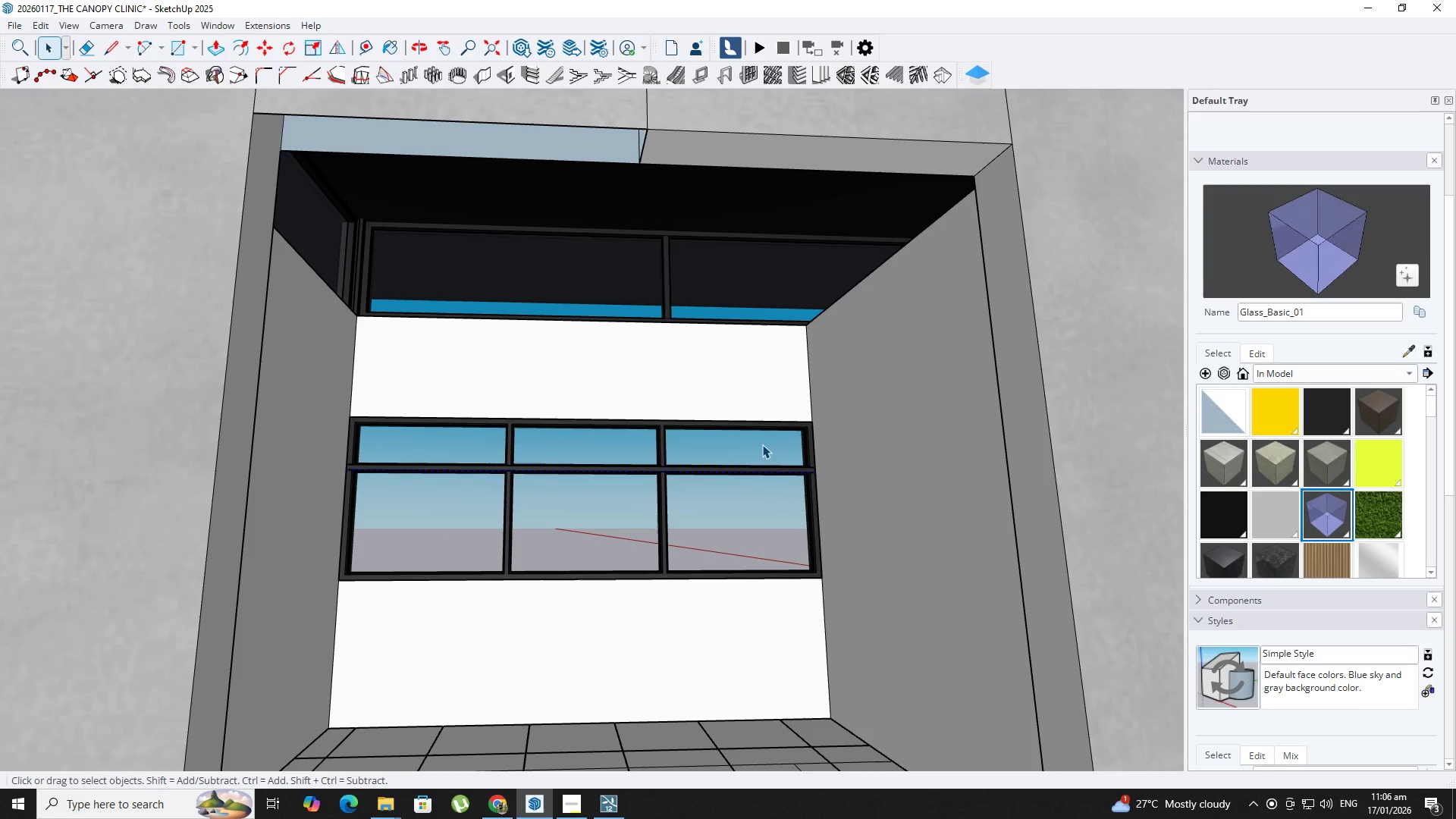 
key(B)
 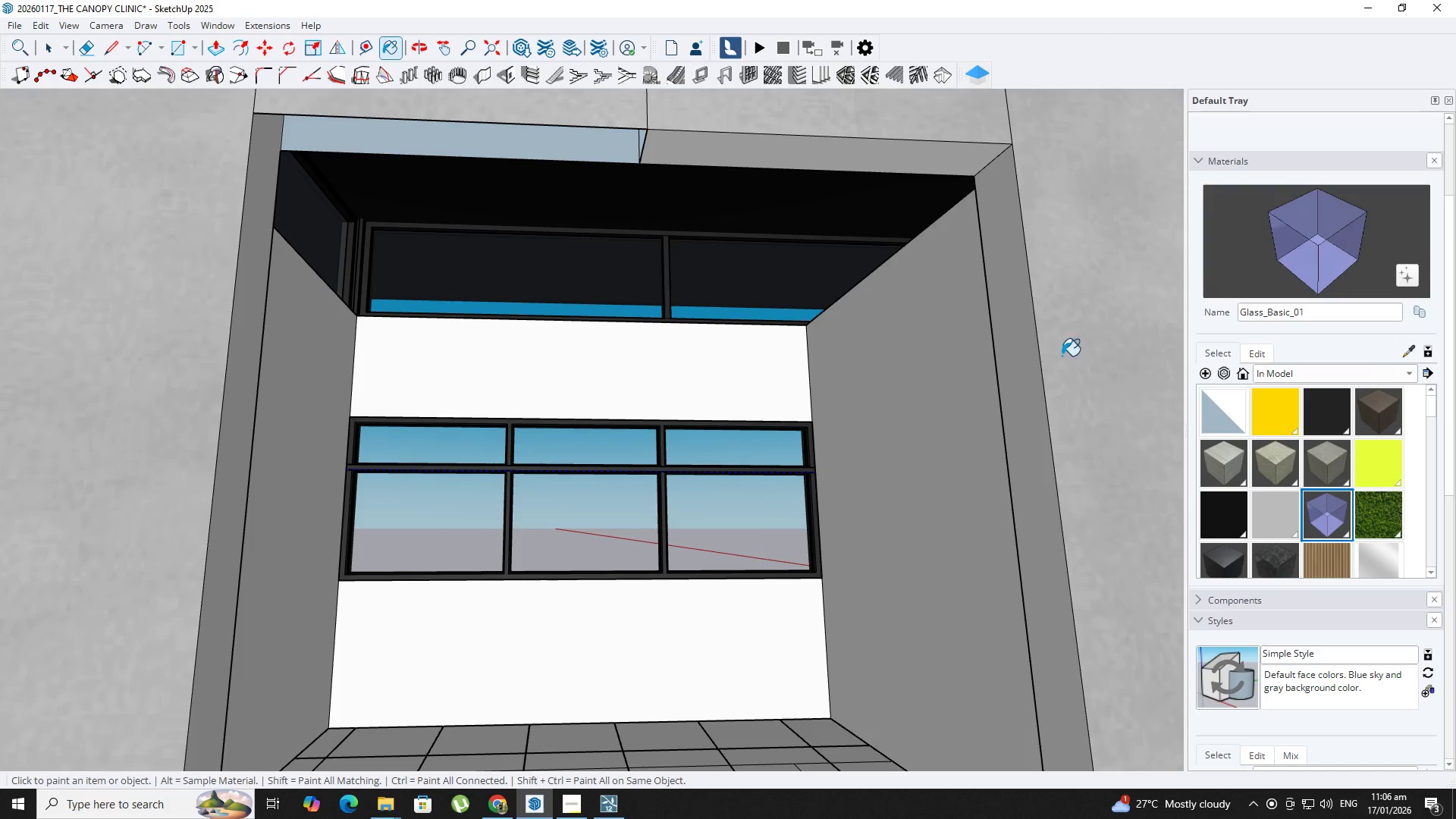 
key(Alt+AltLeft)
 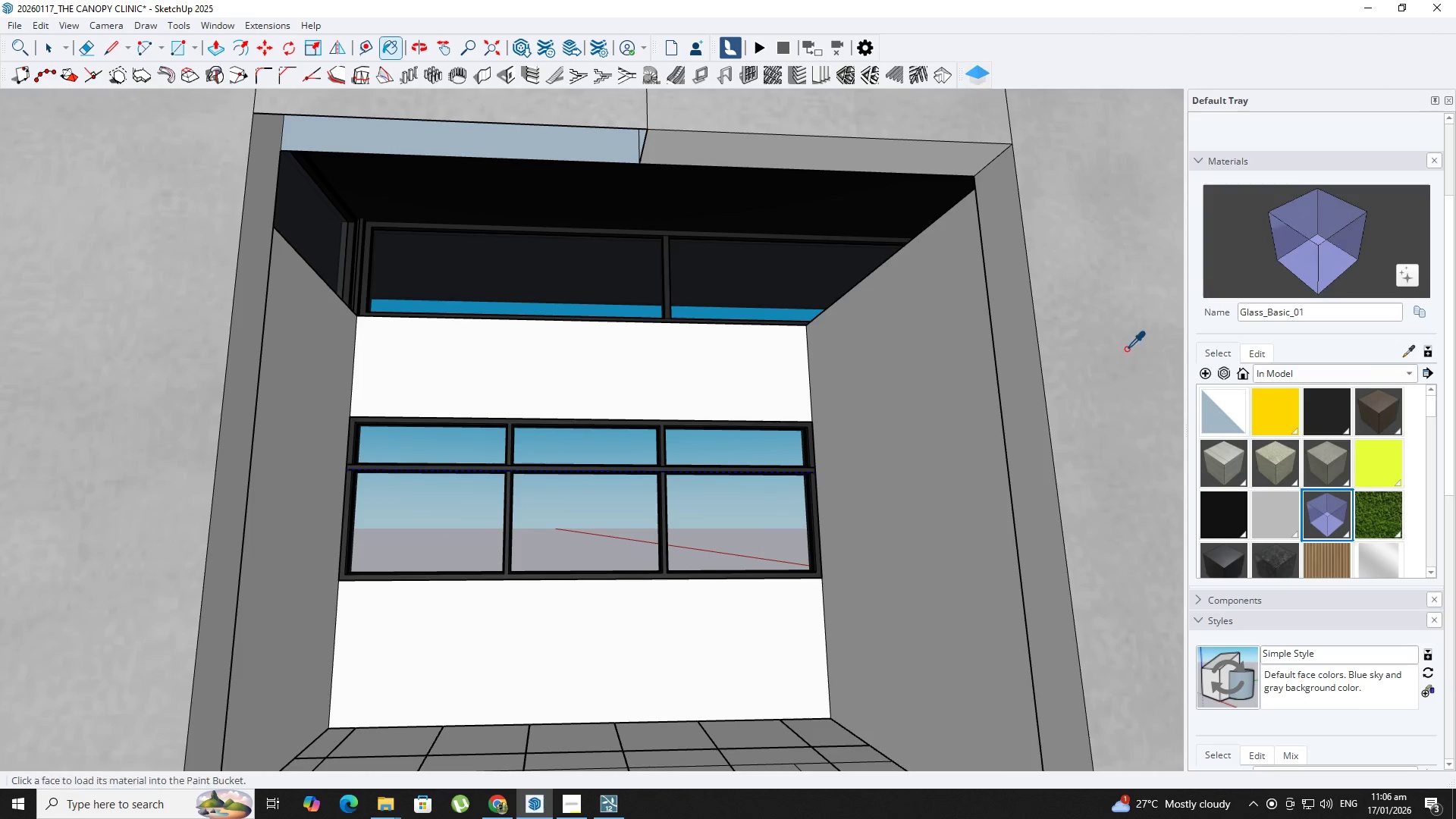 
left_click([1126, 349])
 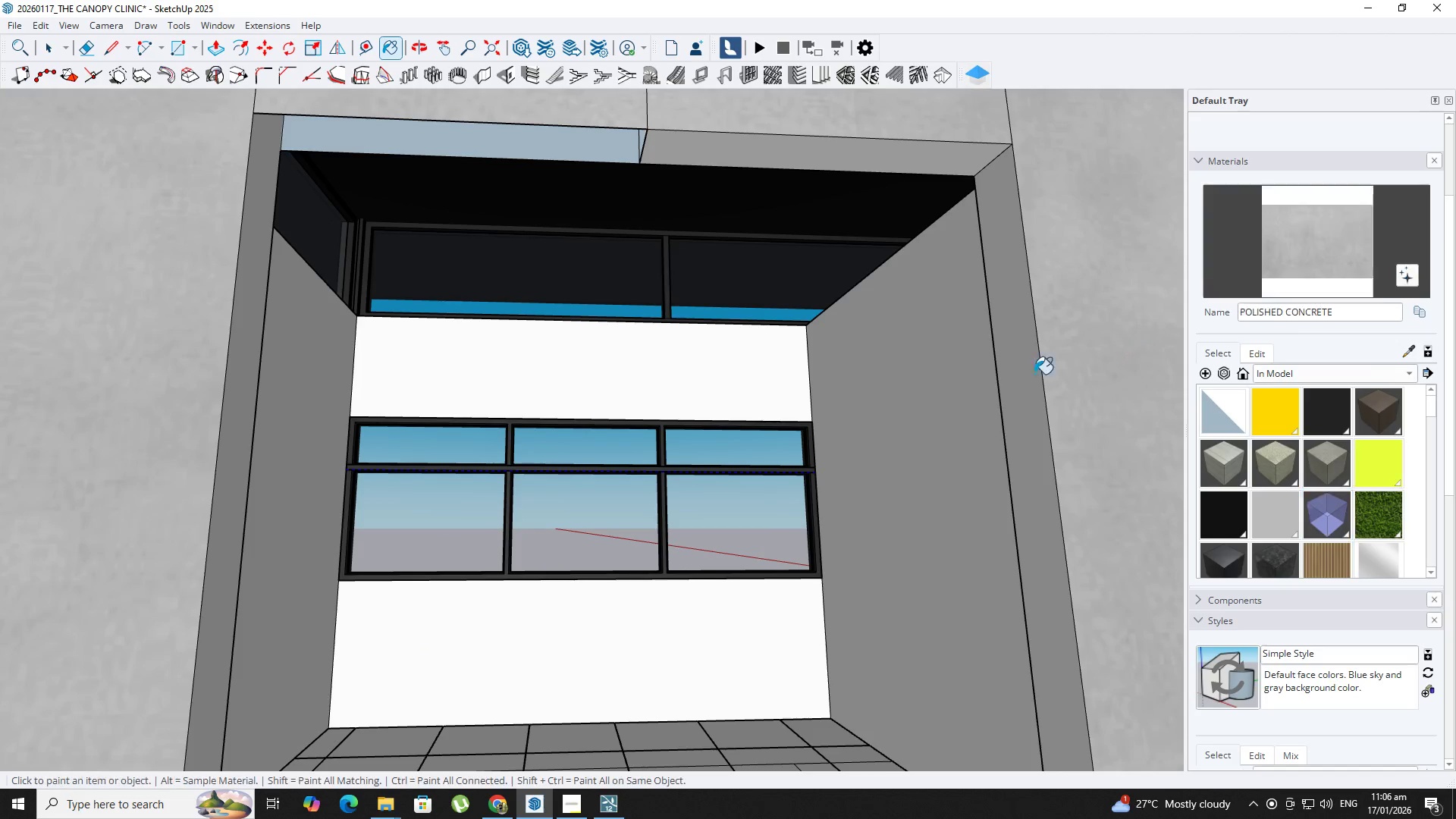 
key(Space)
 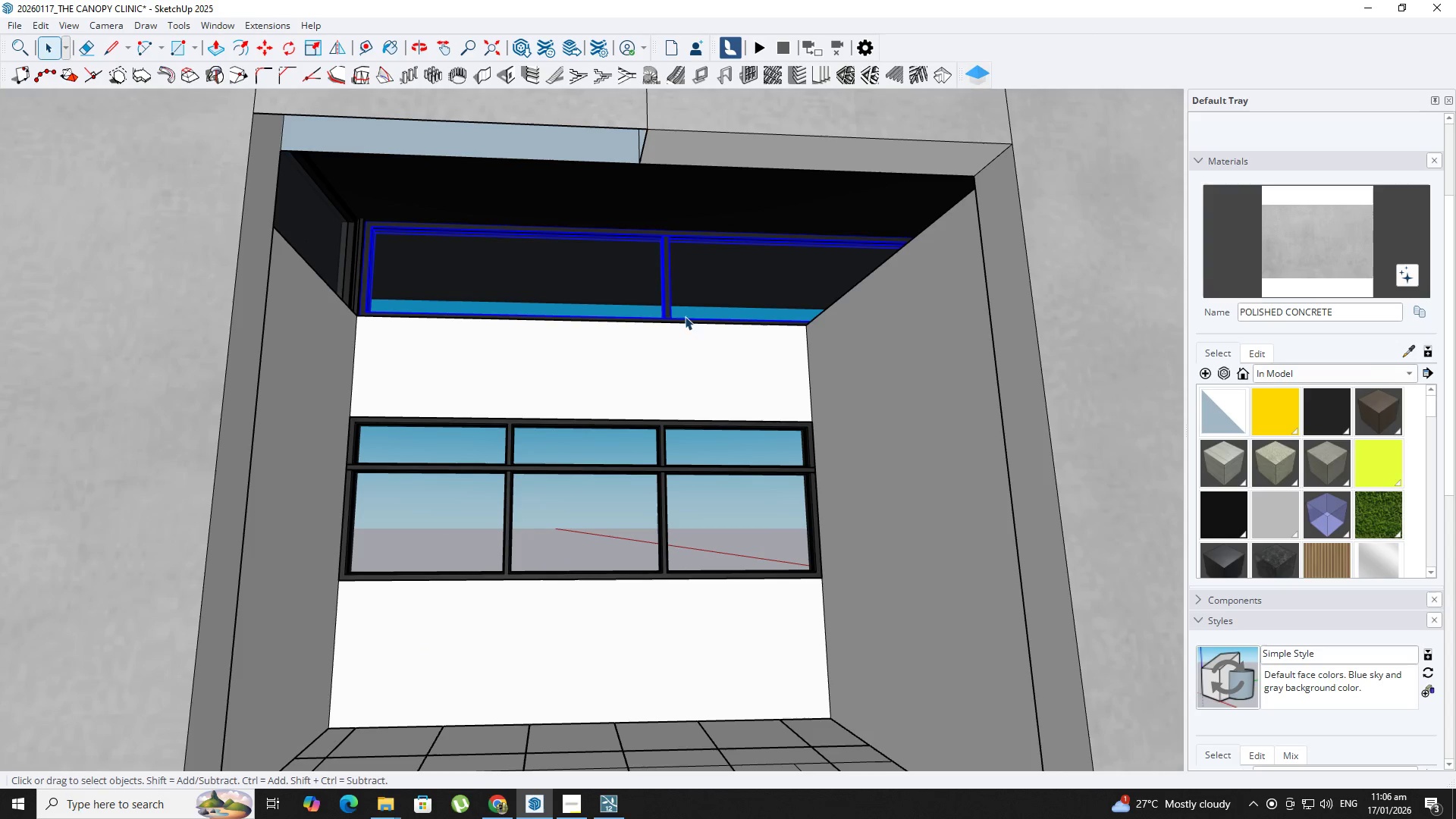 
double_click([643, 361])
 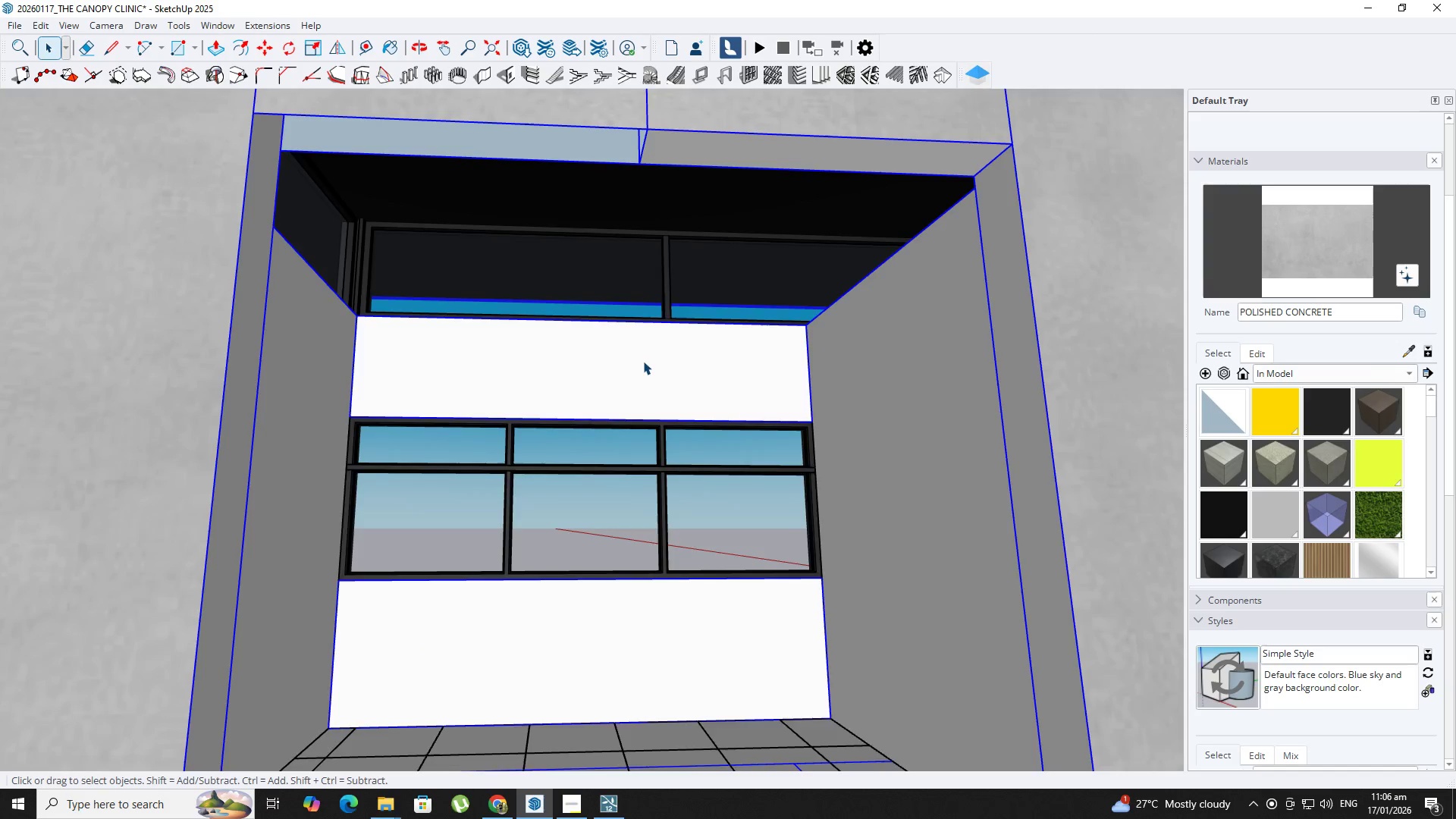 
triple_click([643, 361])
 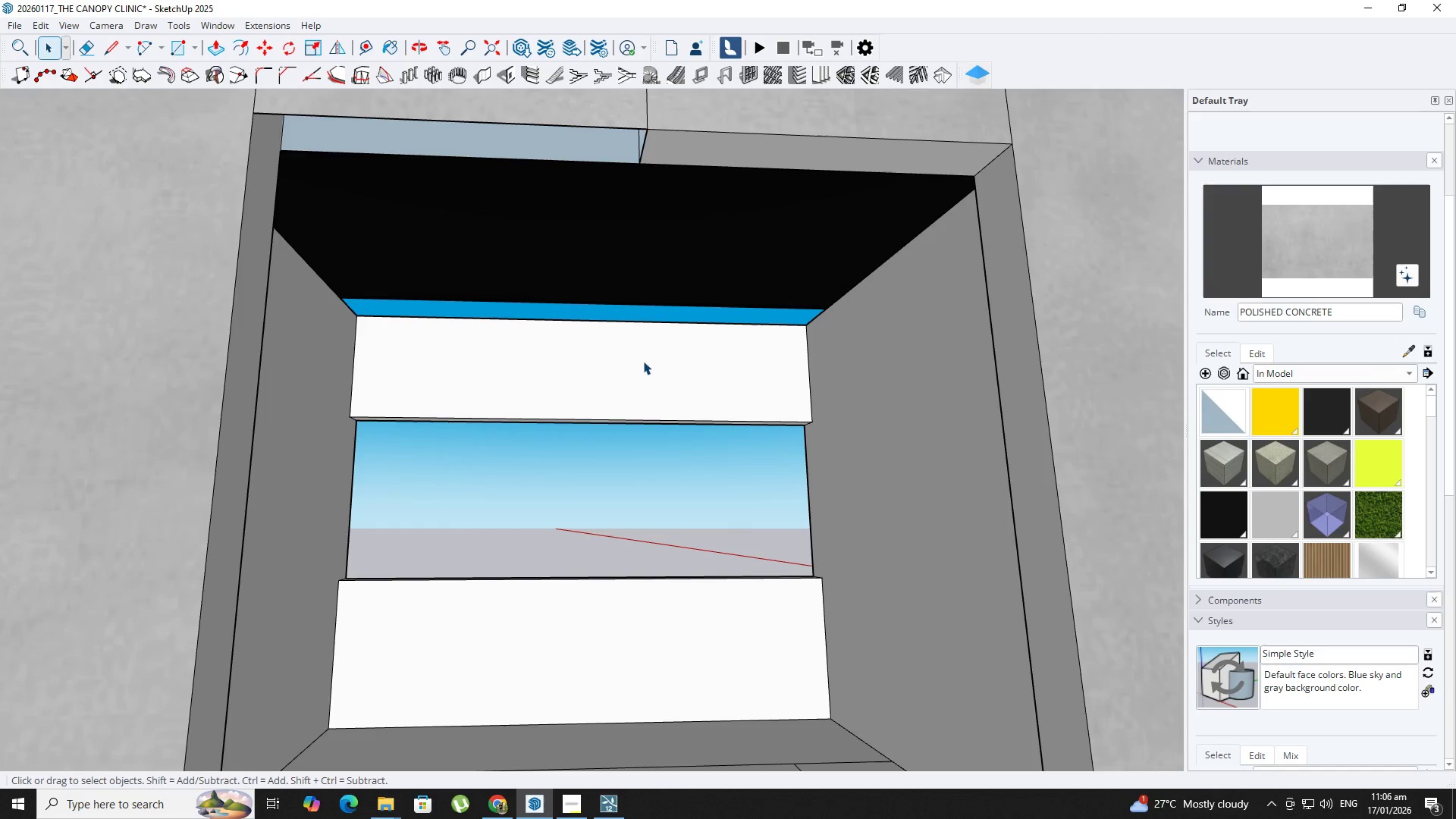 
triple_click([643, 361])
 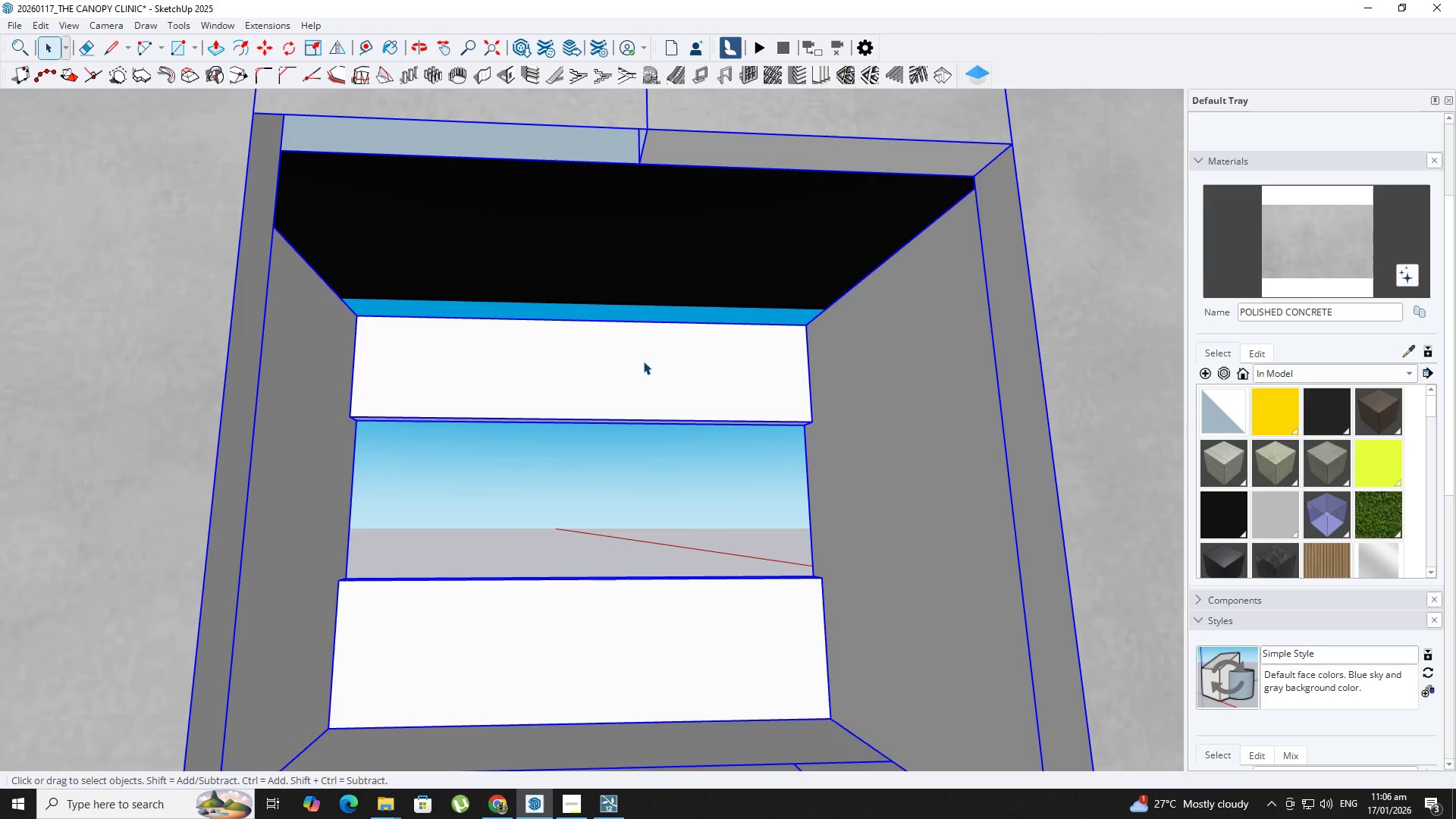 
triple_click([643, 361])
 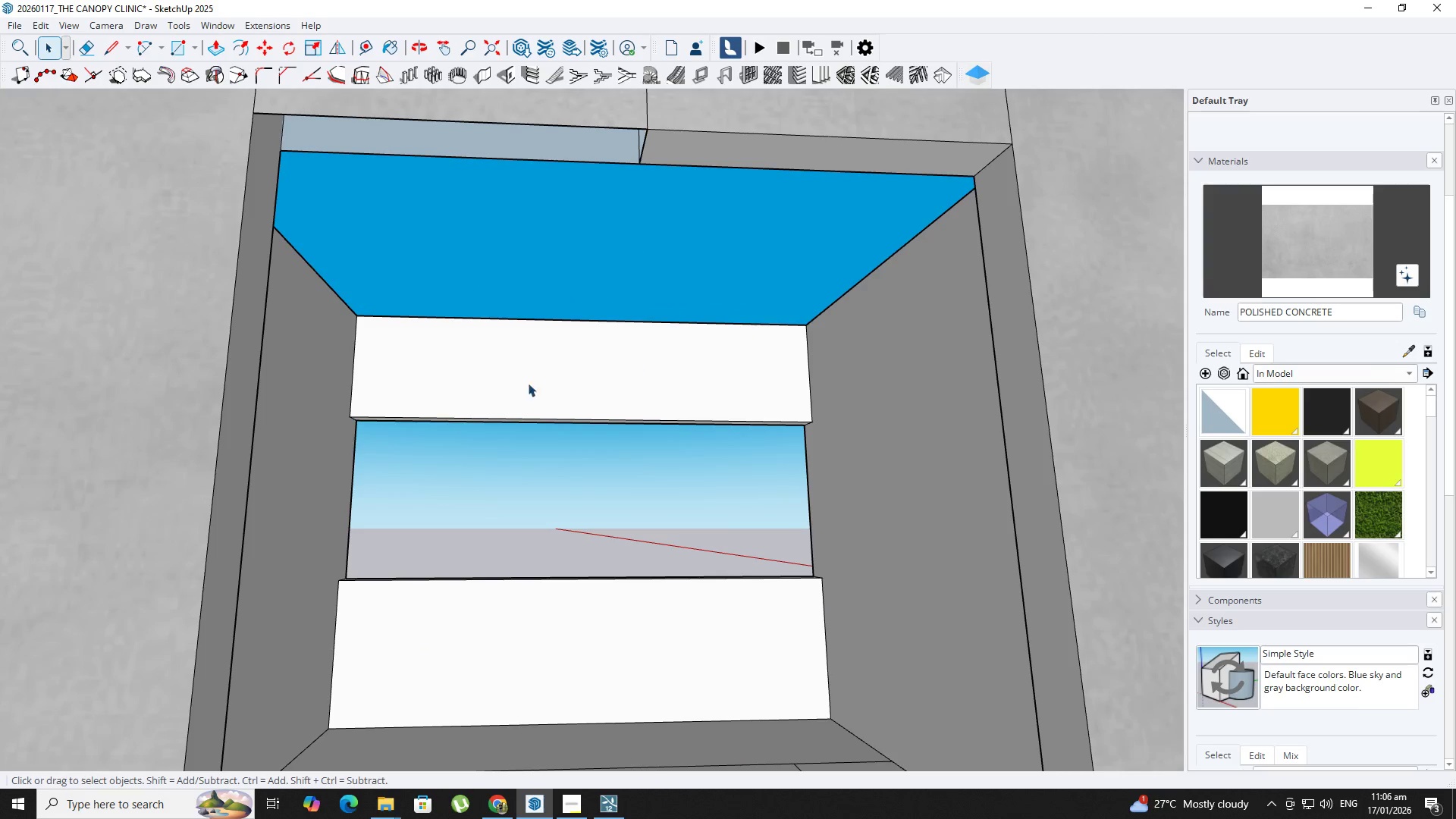 
triple_click([480, 392])
 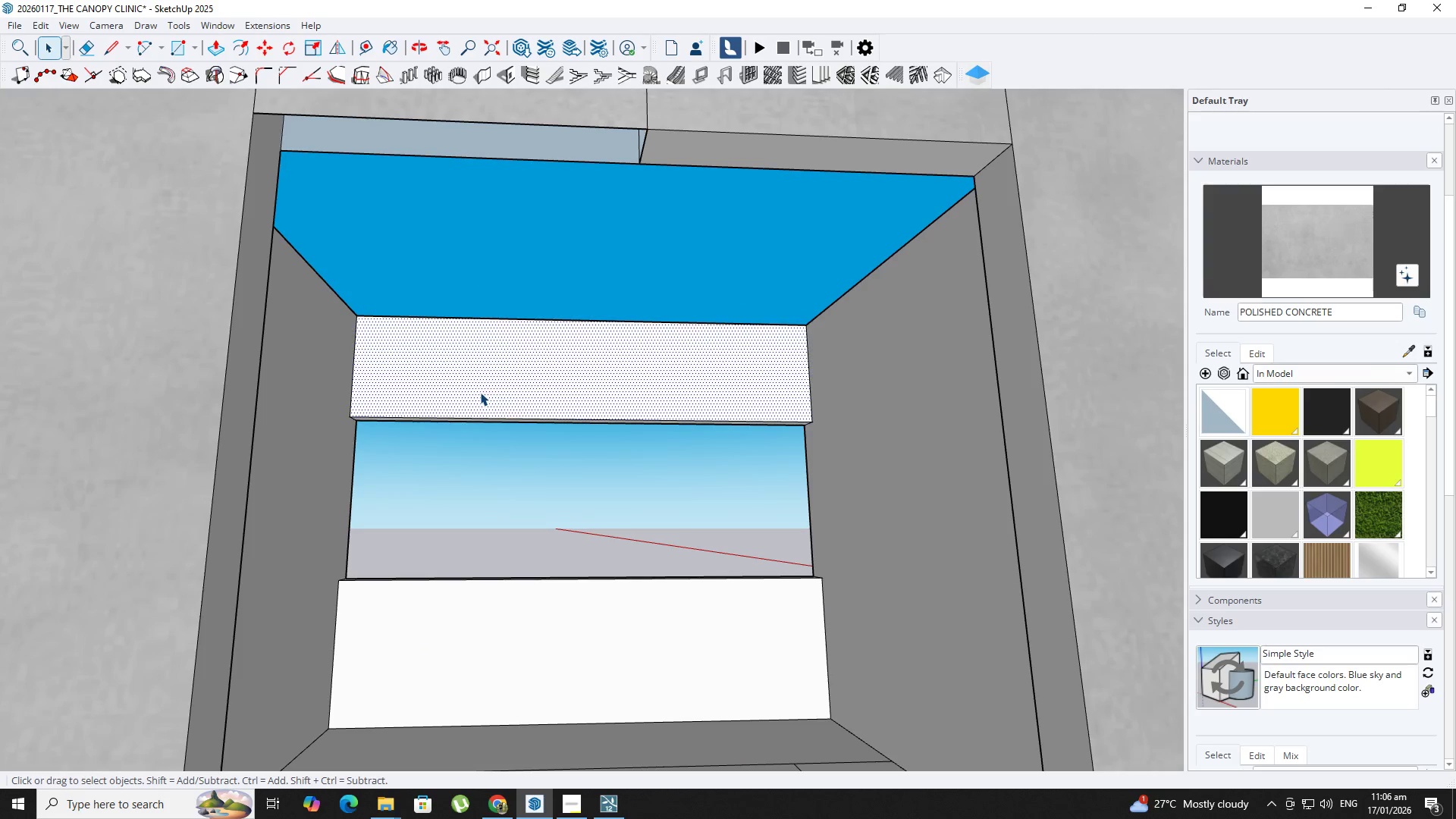 
key(B)
 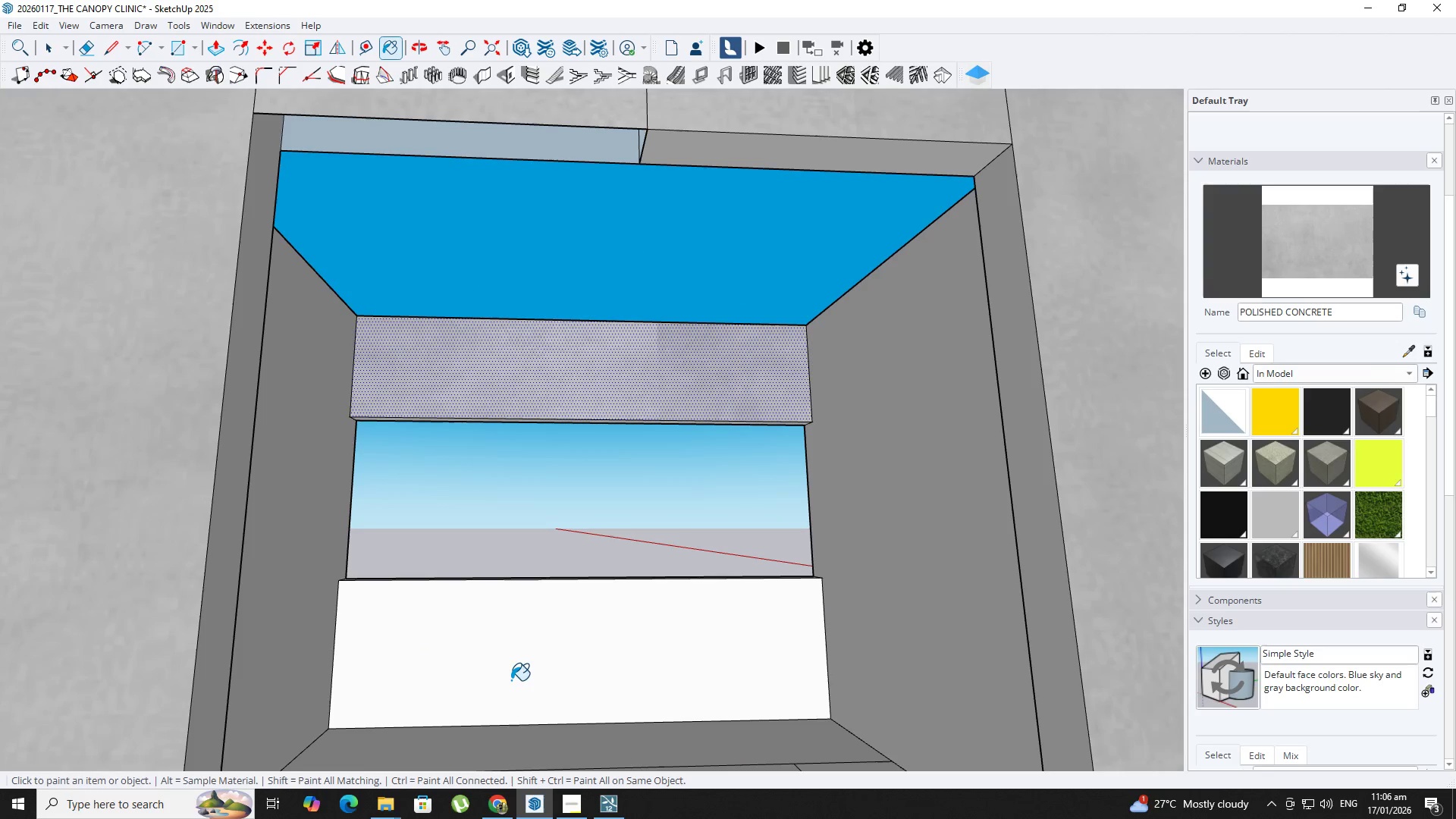 
double_click([505, 666])
 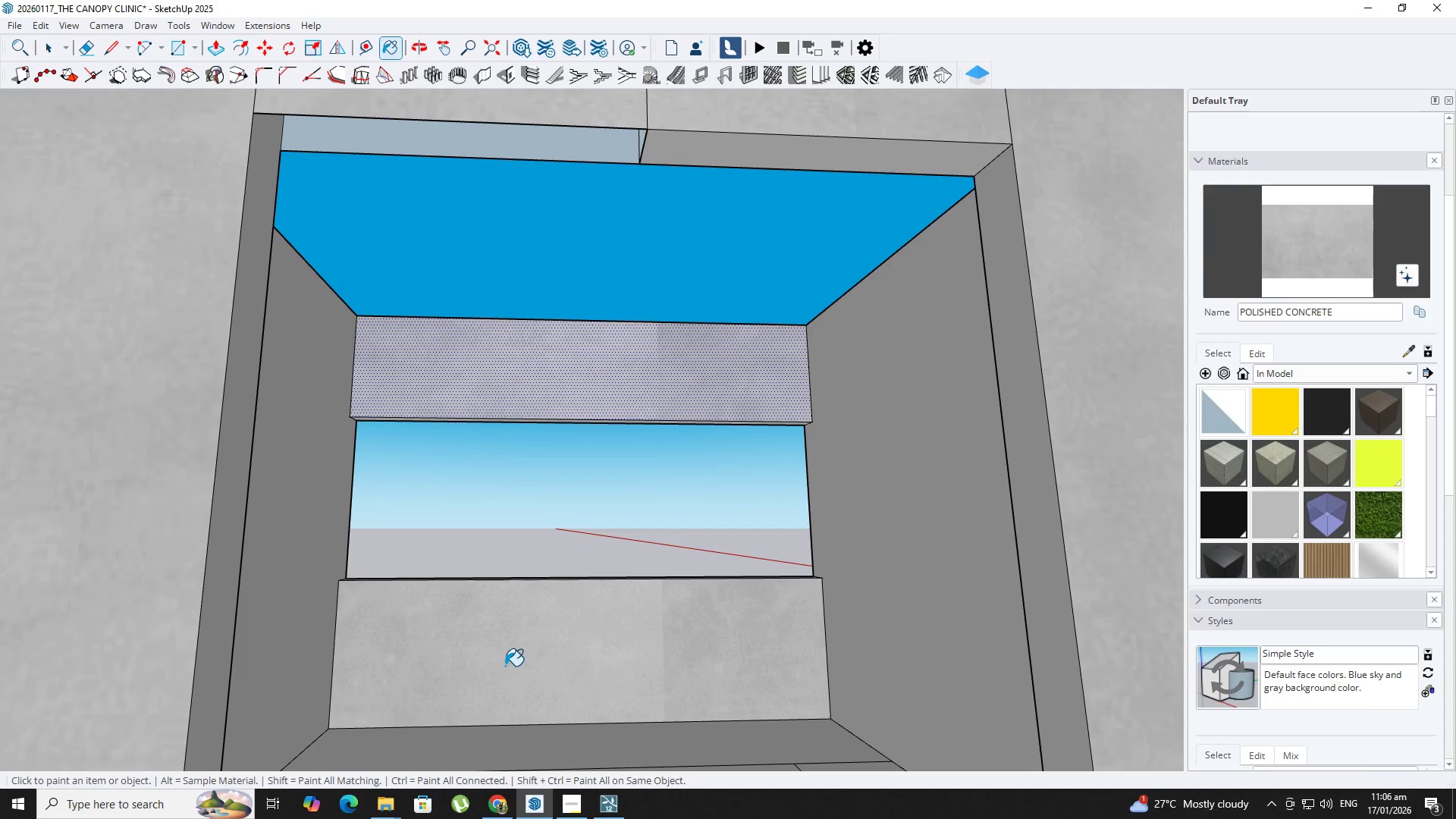 
key(Space)
 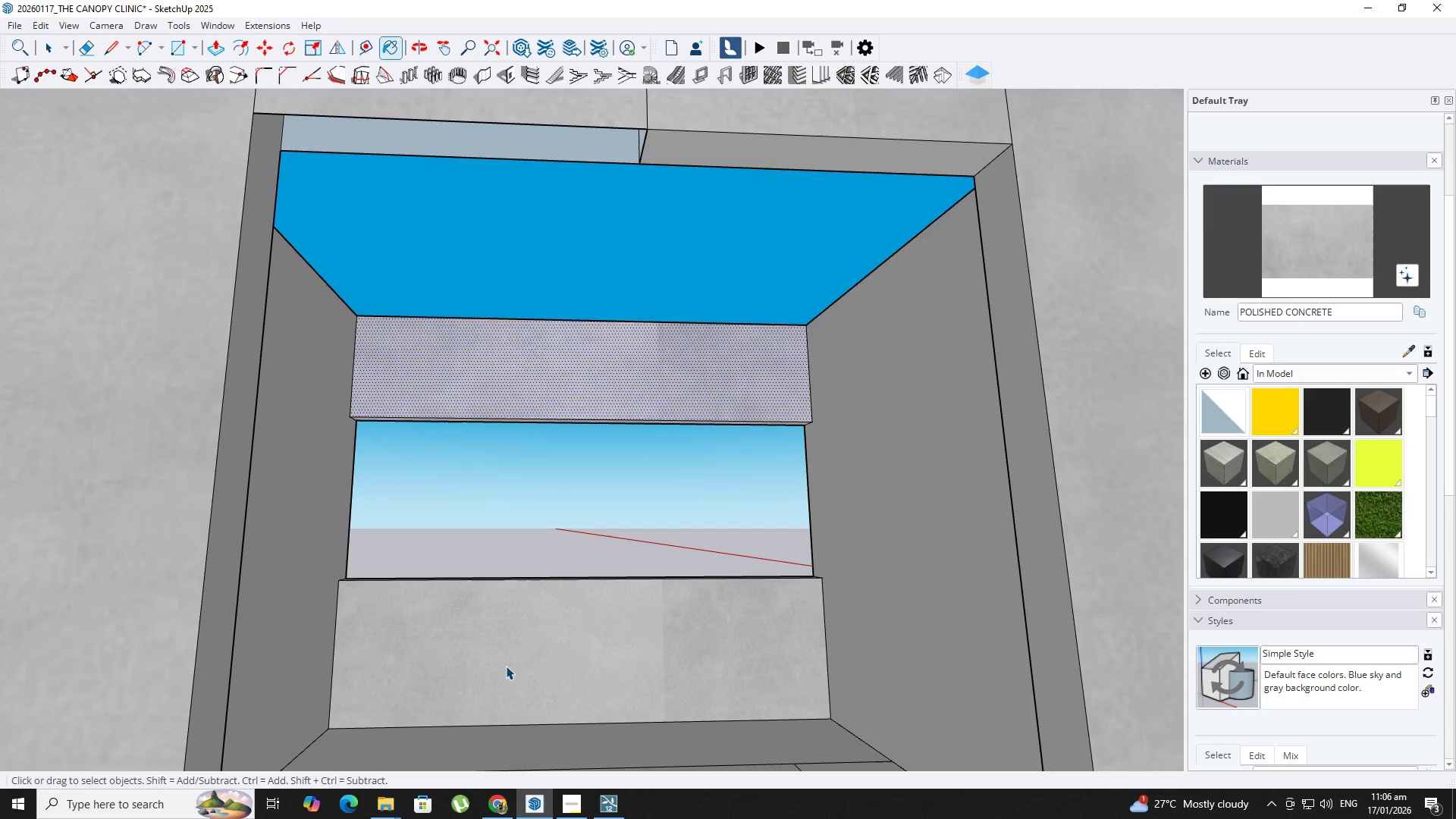 
key(Escape)
 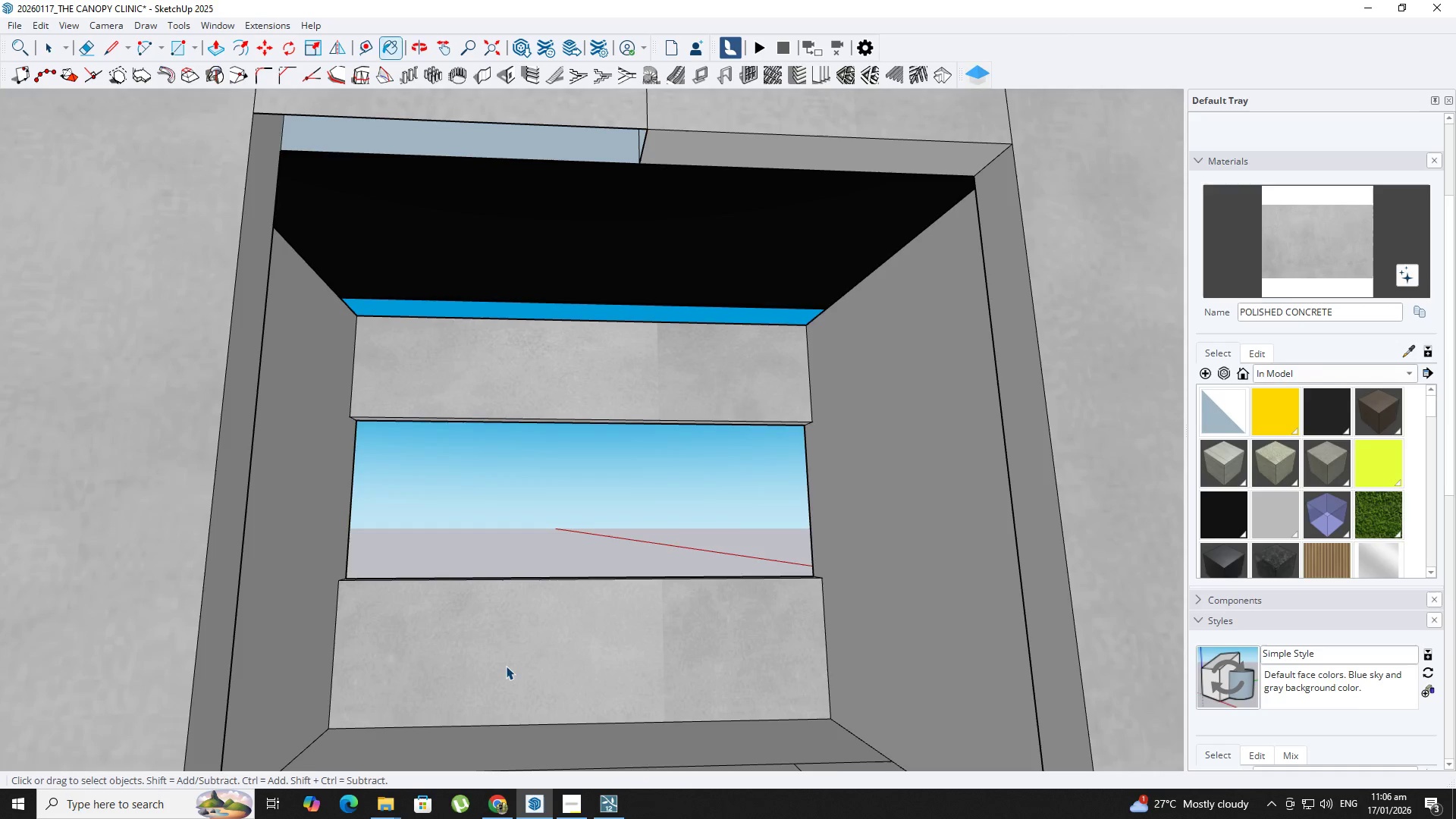 
key(Escape)
 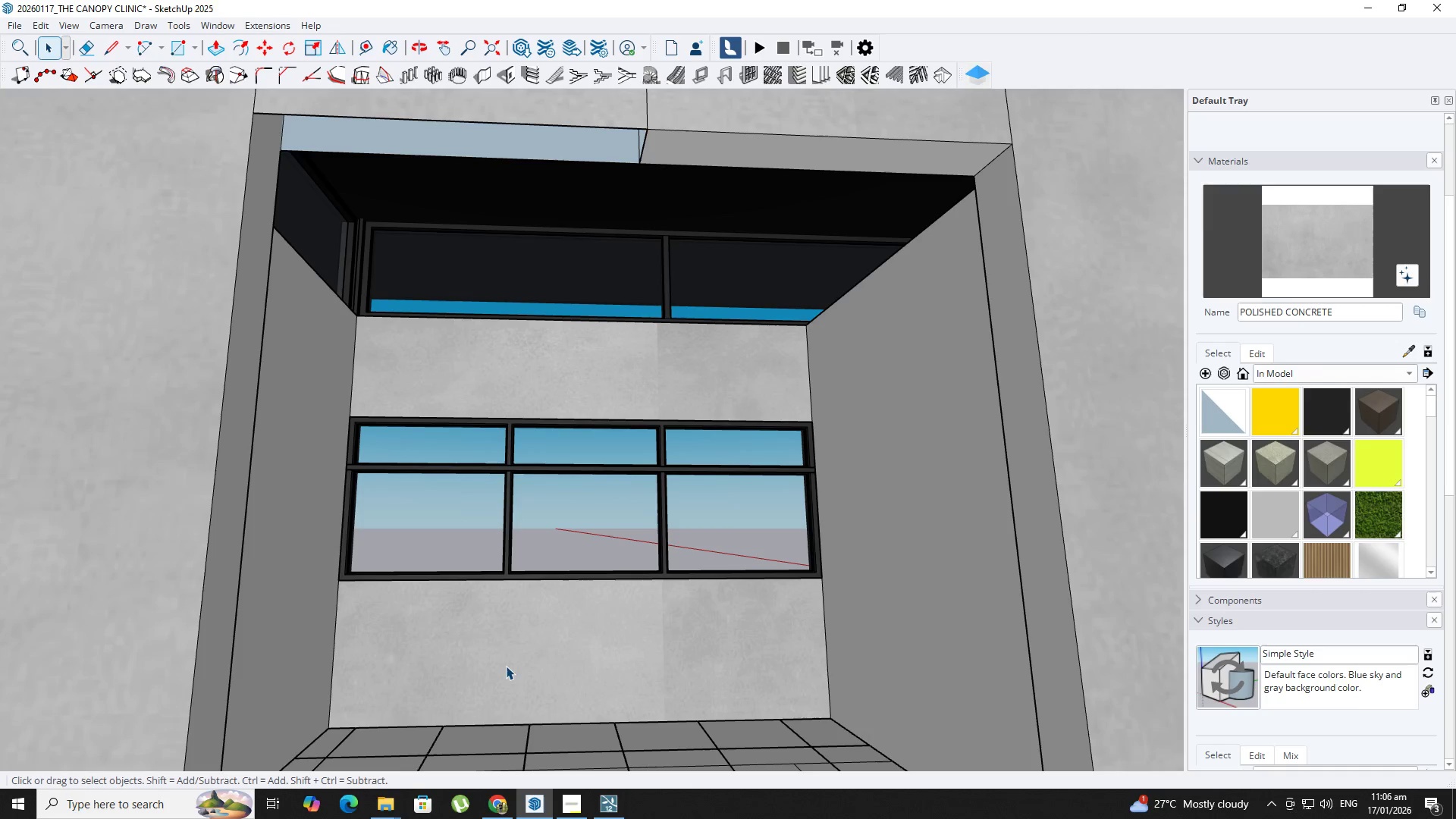 
key(Escape)
 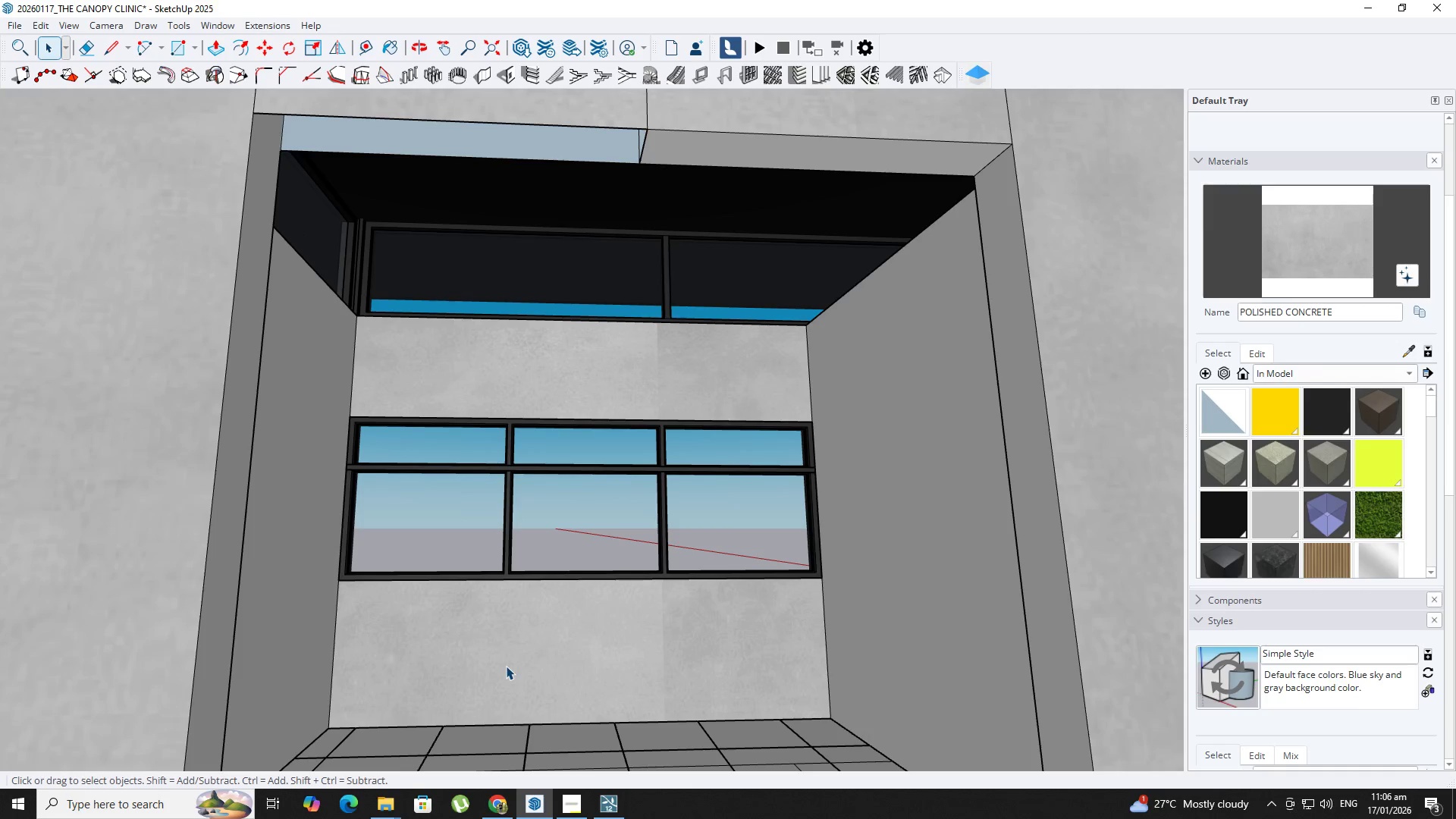 
key(Escape)
 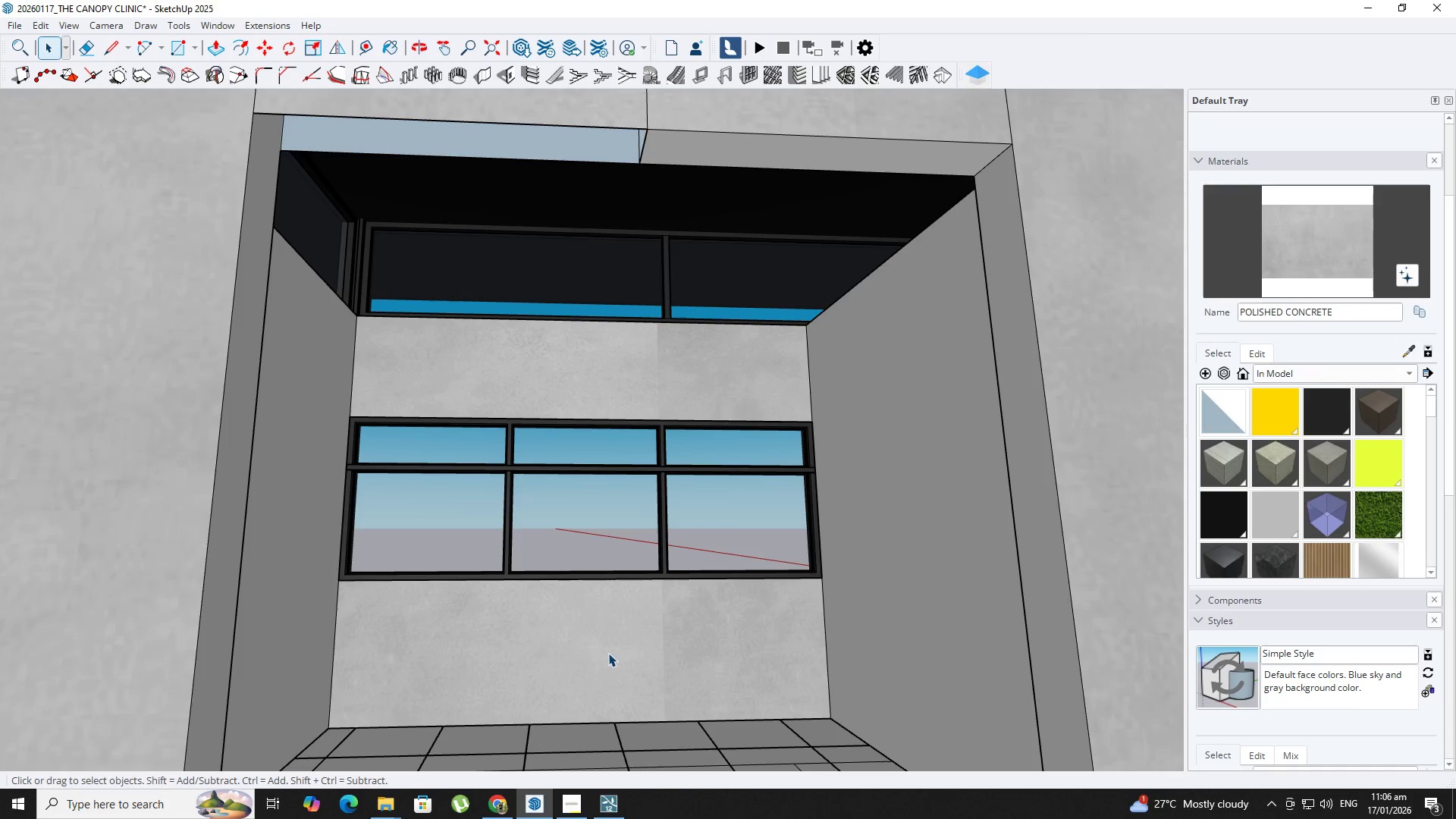 
hold_key(key=ShiftLeft, duration=0.91)
 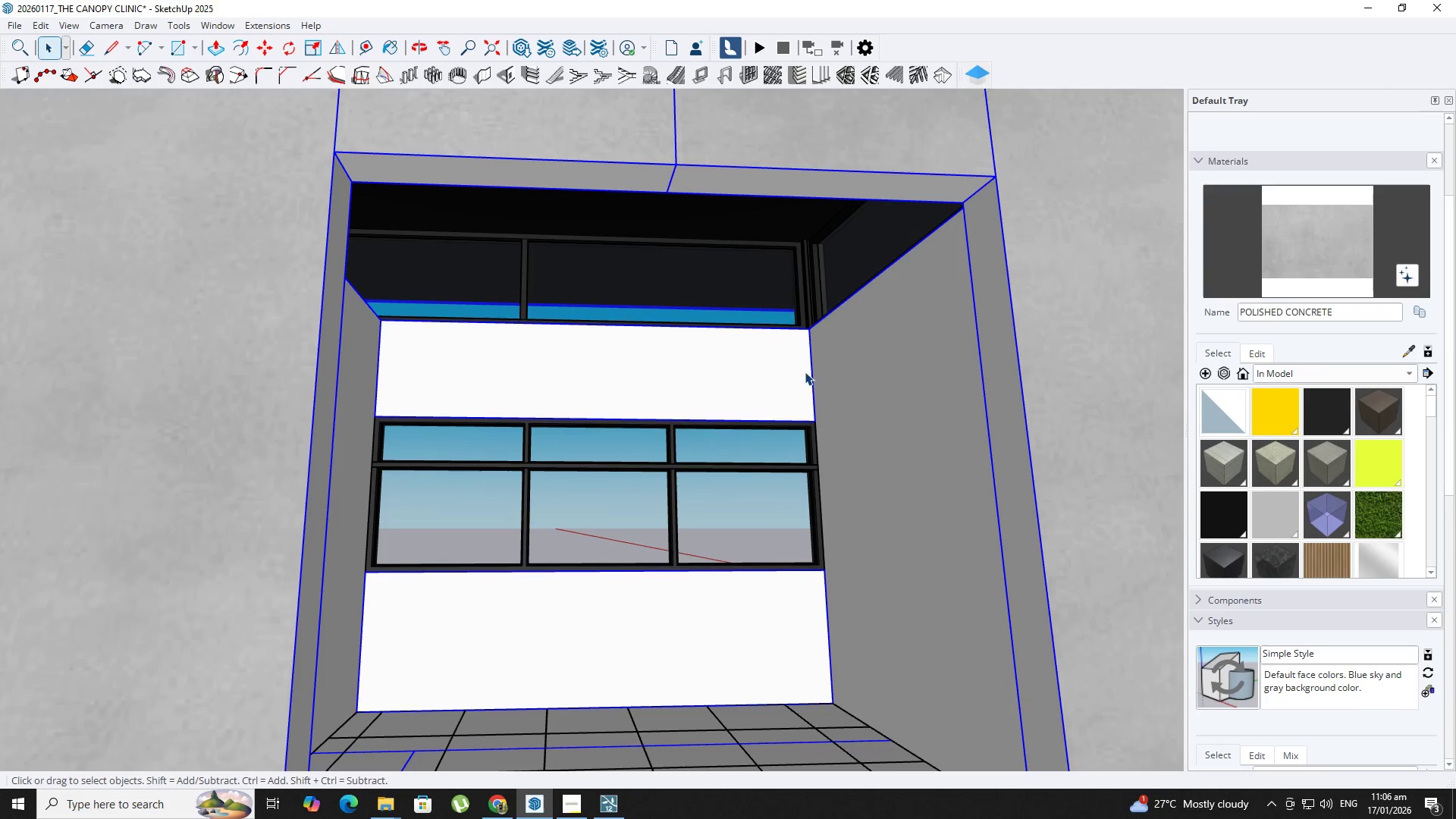 
double_click([759, 372])
 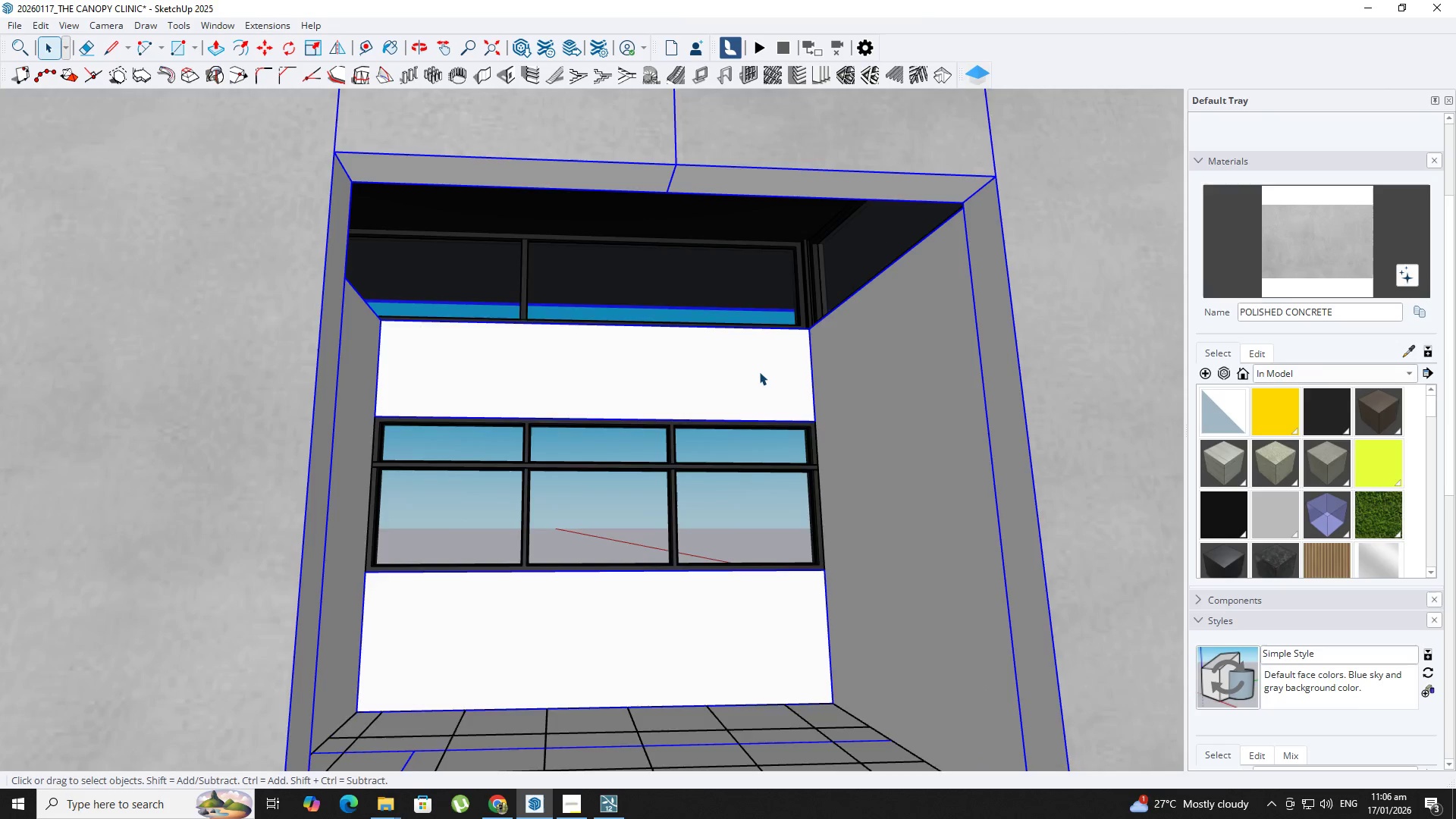 
triple_click([759, 372])
 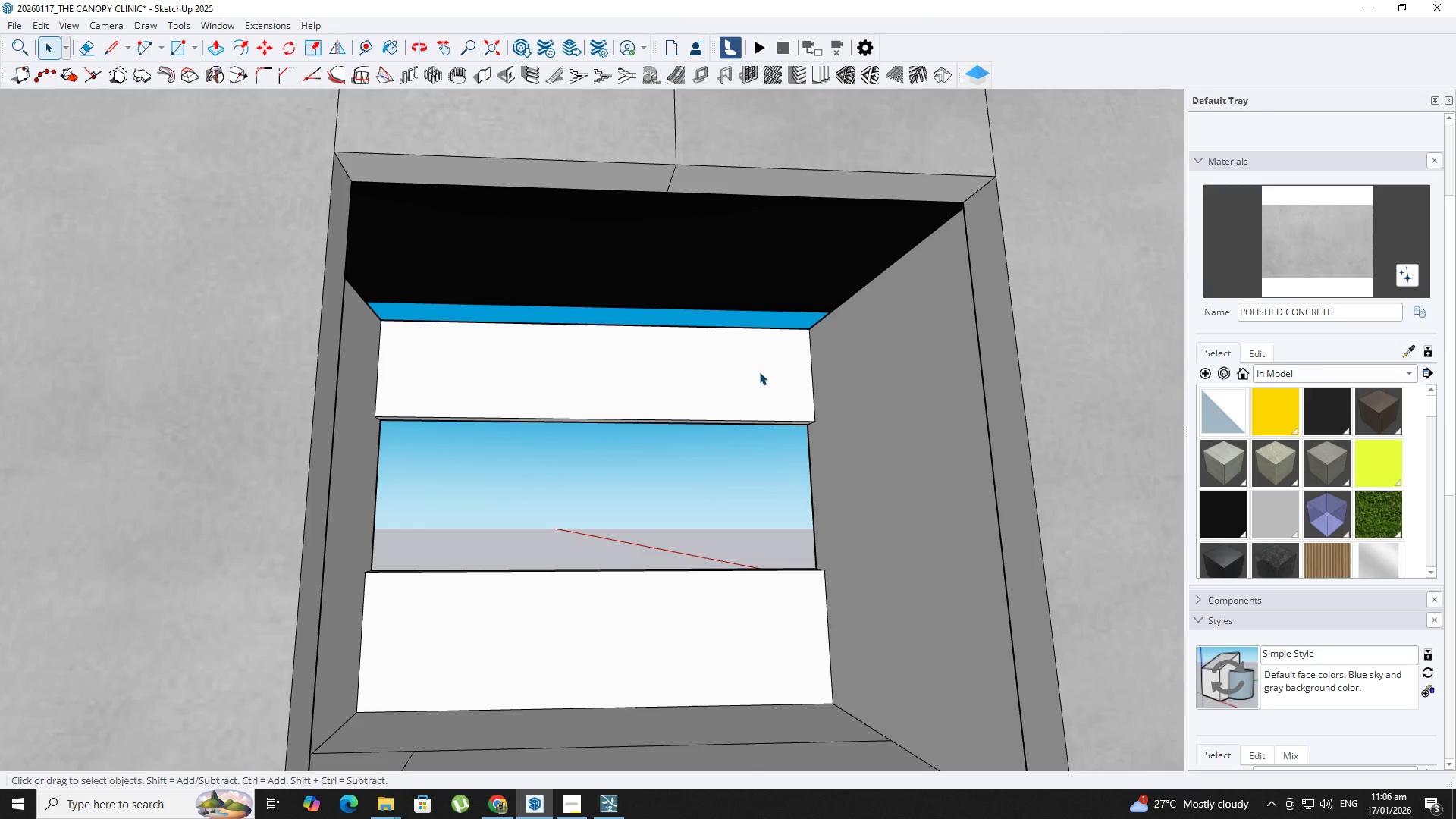 
left_click_drag(start_coordinate=[759, 372], to_coordinate=[749, 372])
 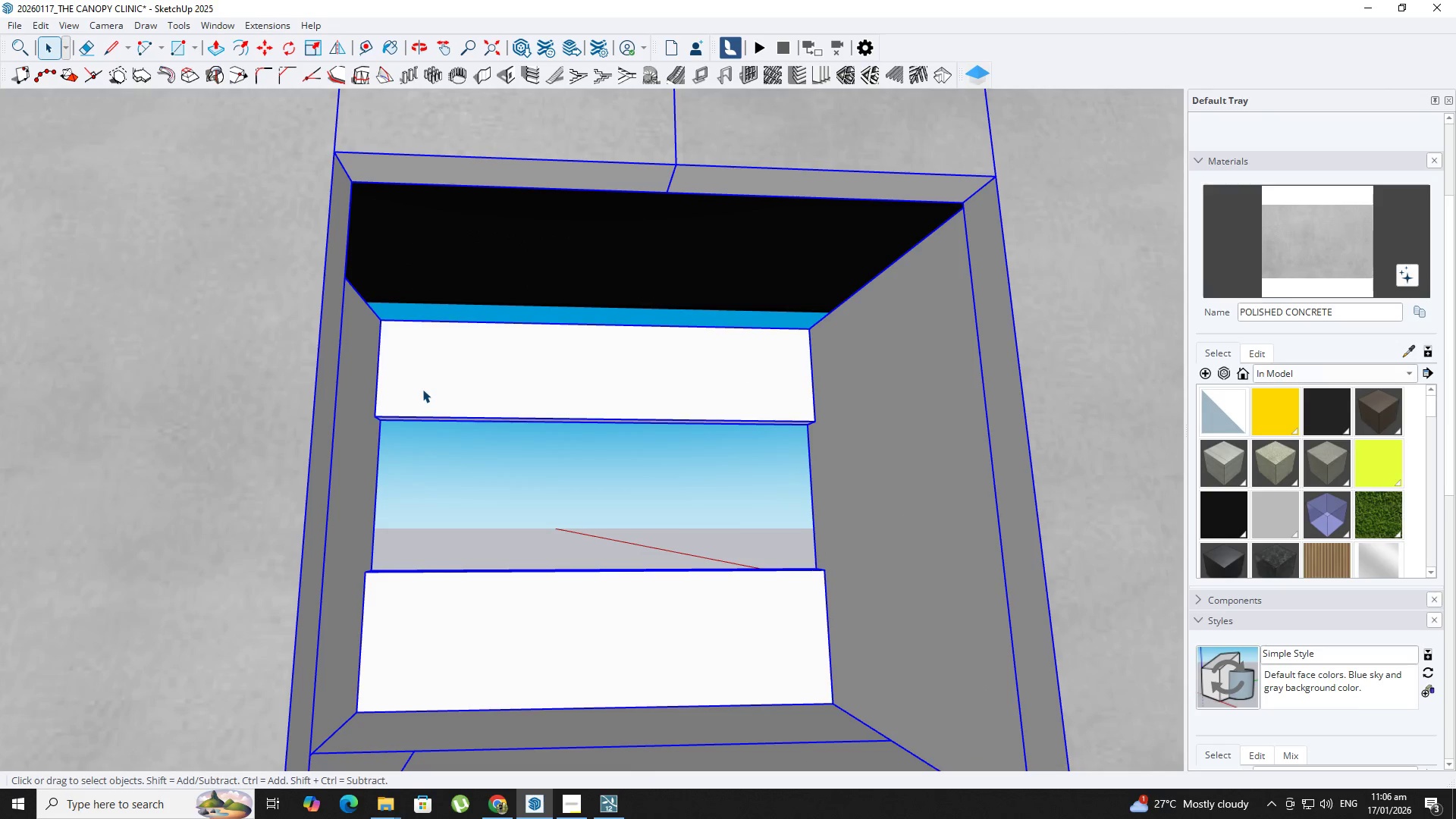 
triple_click([422, 389])
 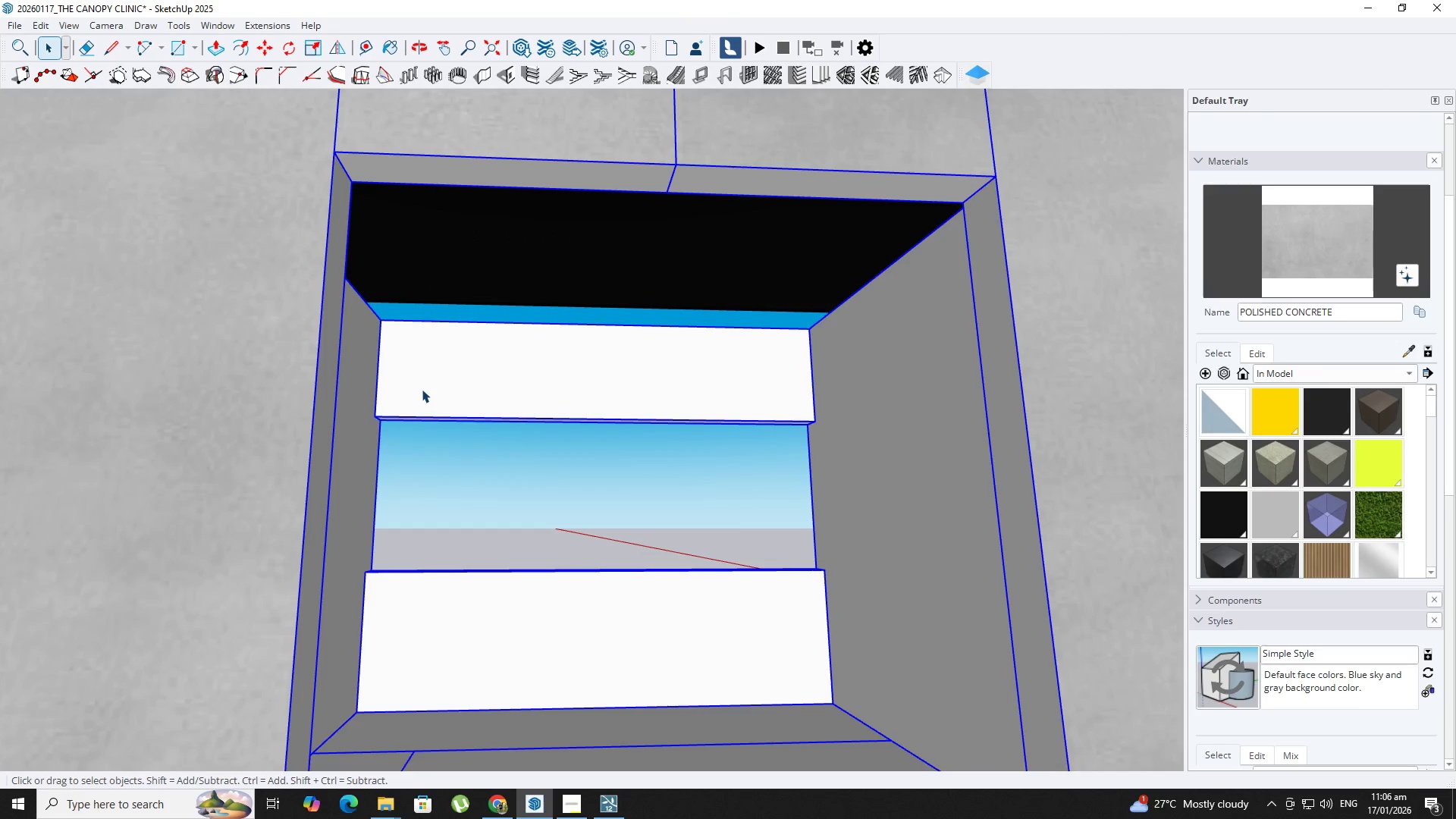 
triple_click([422, 389])
 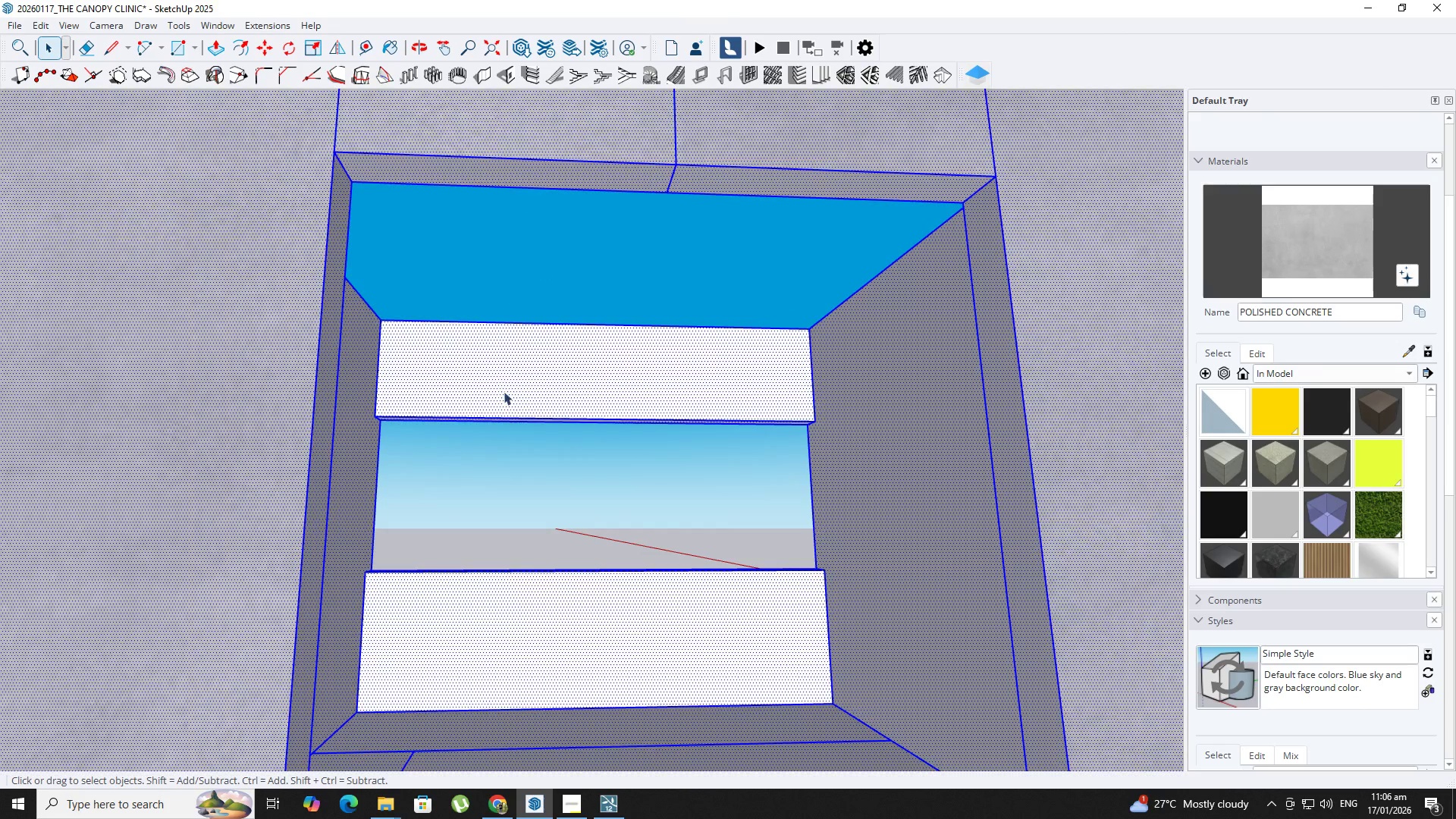 
key(B)
 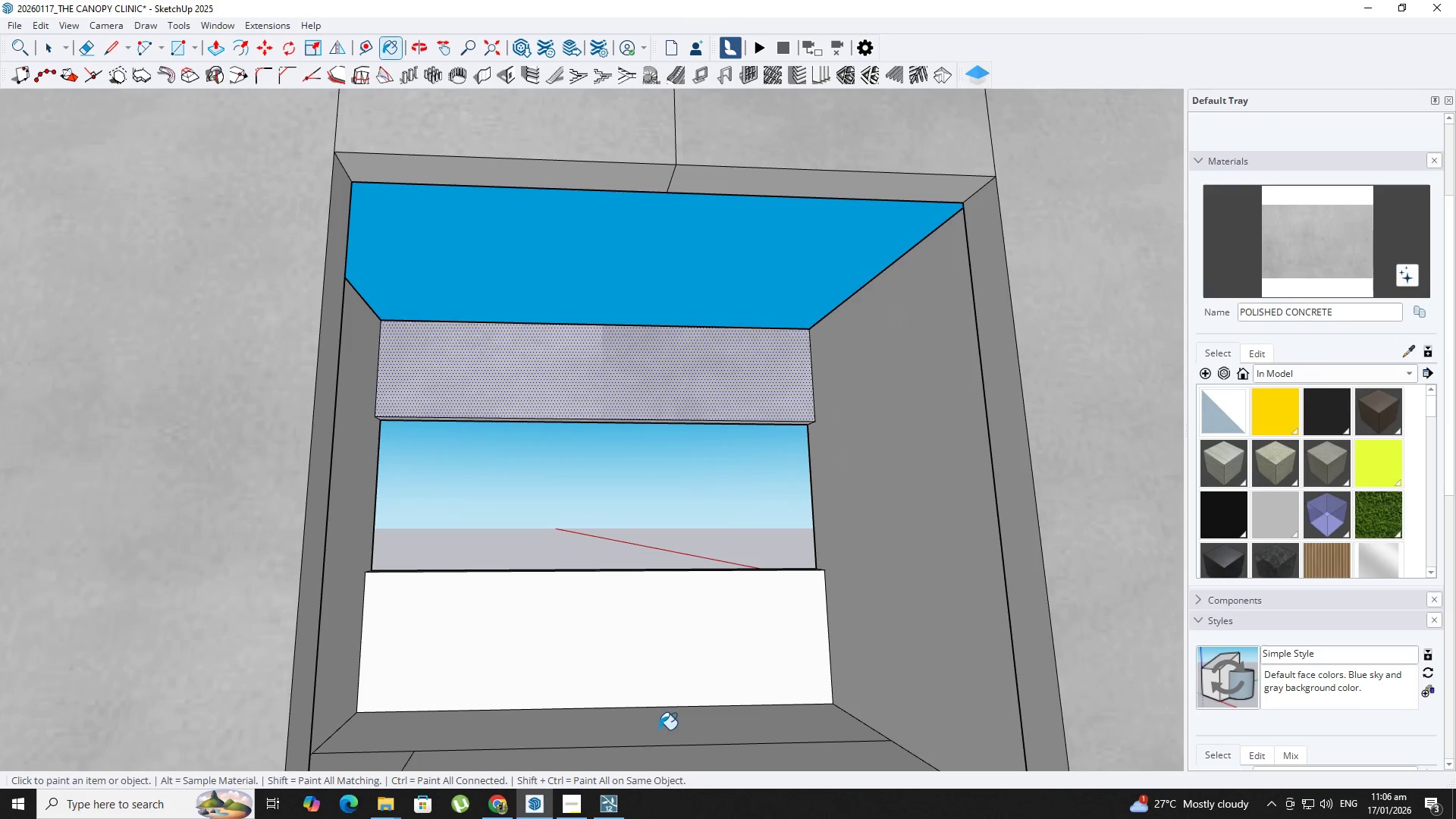 
double_click([612, 642])
 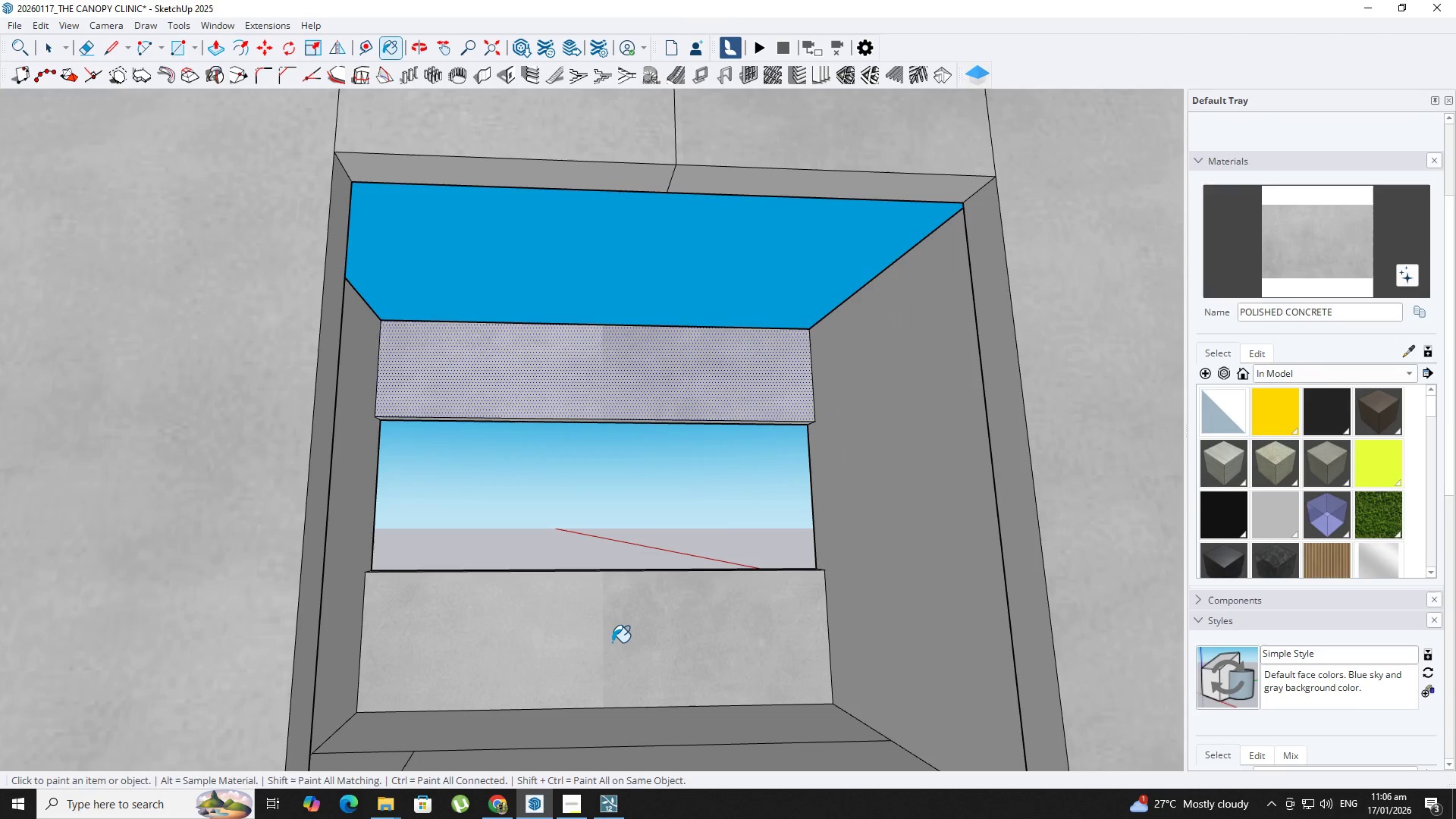 
key(Space)
 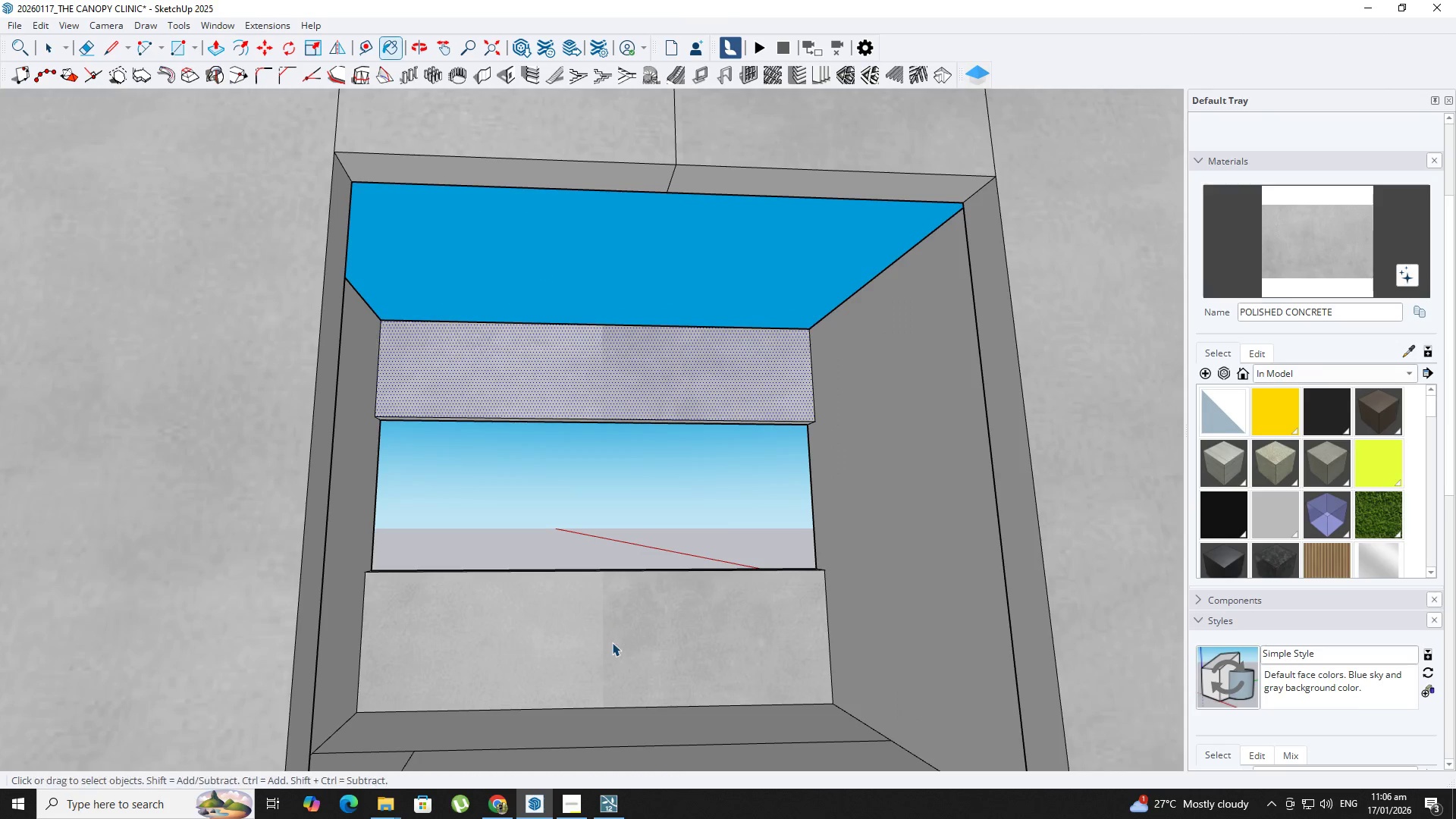 
key(Escape)
 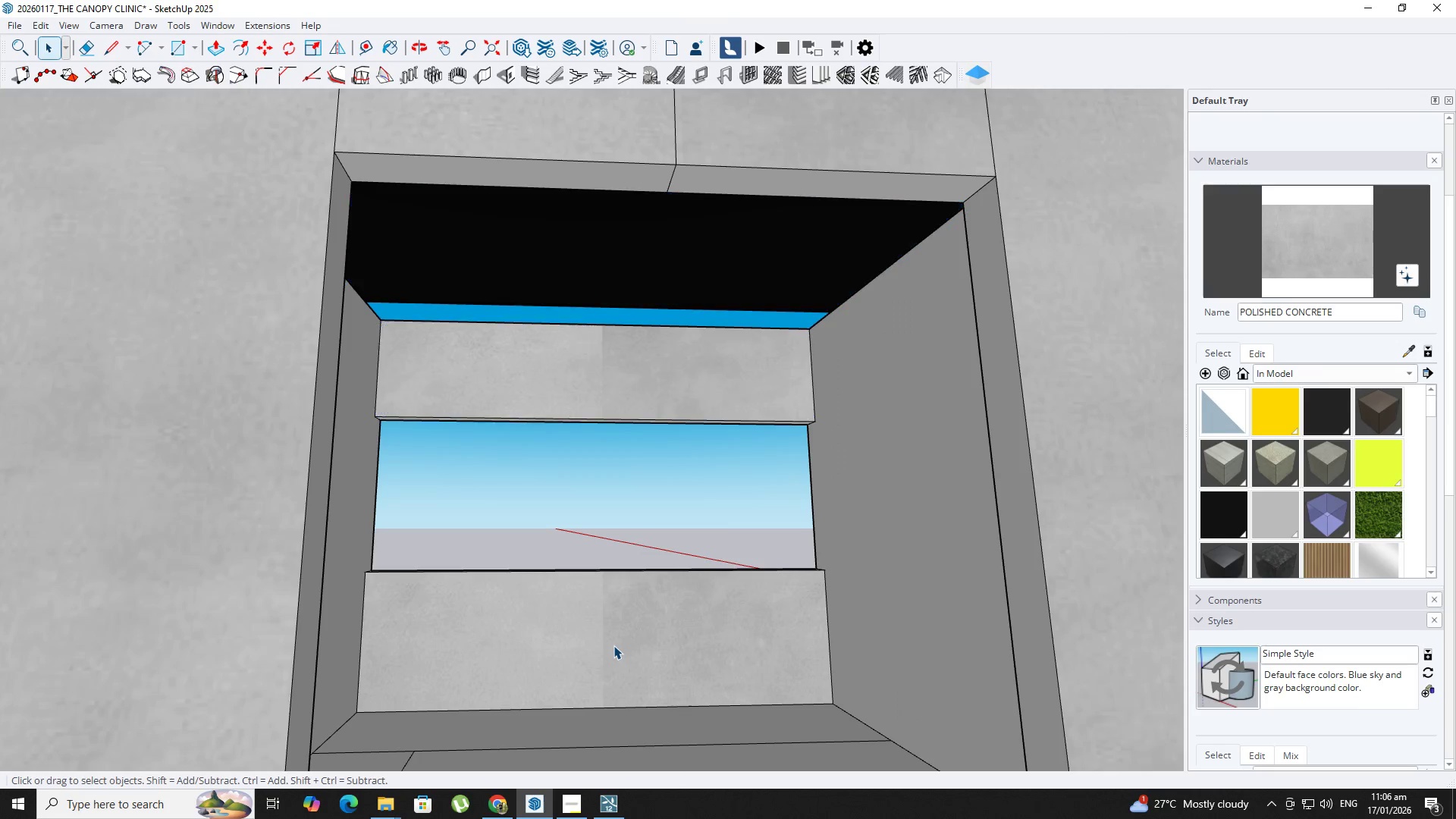 
key(Escape)
 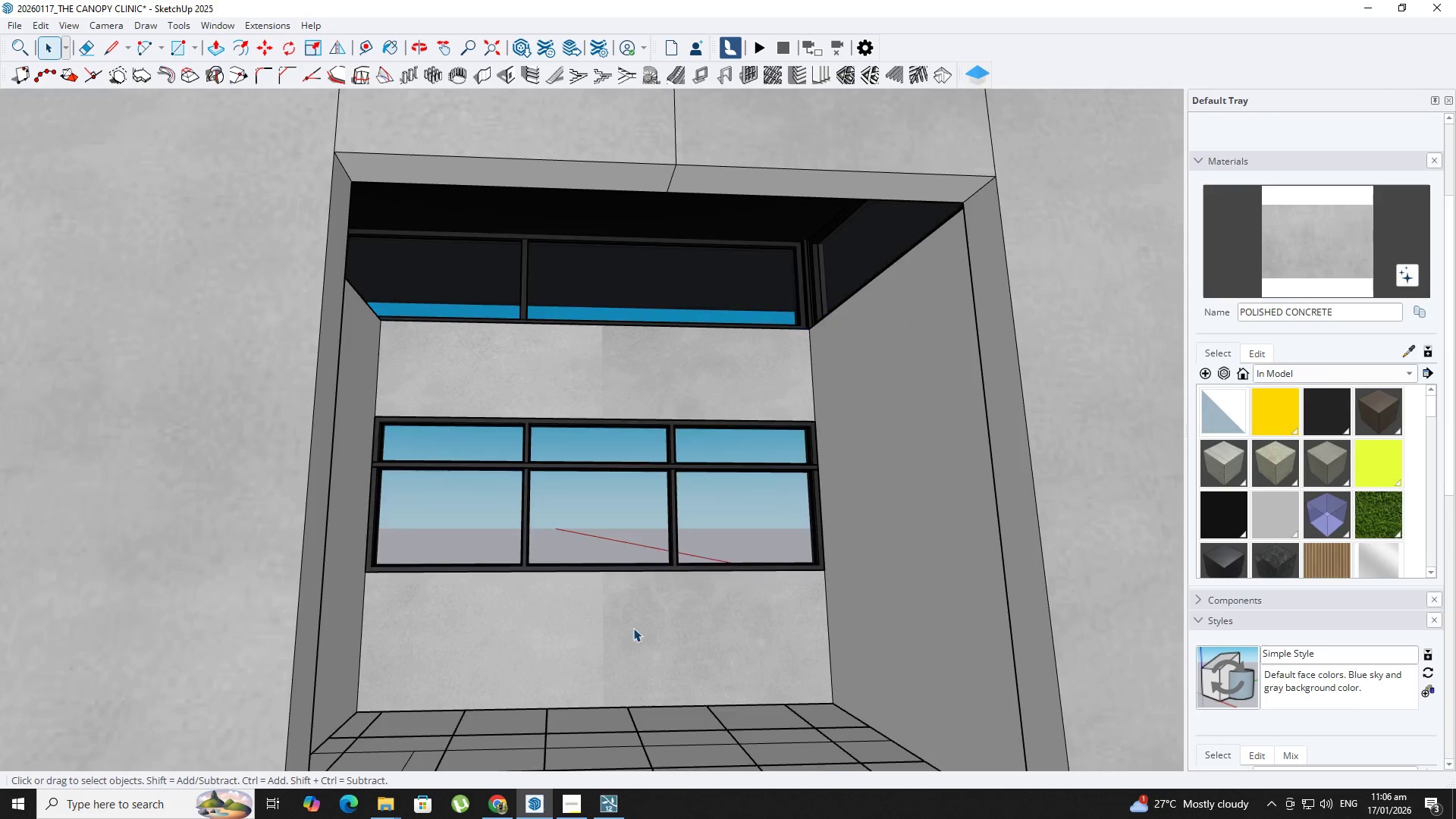 
key(Escape)
 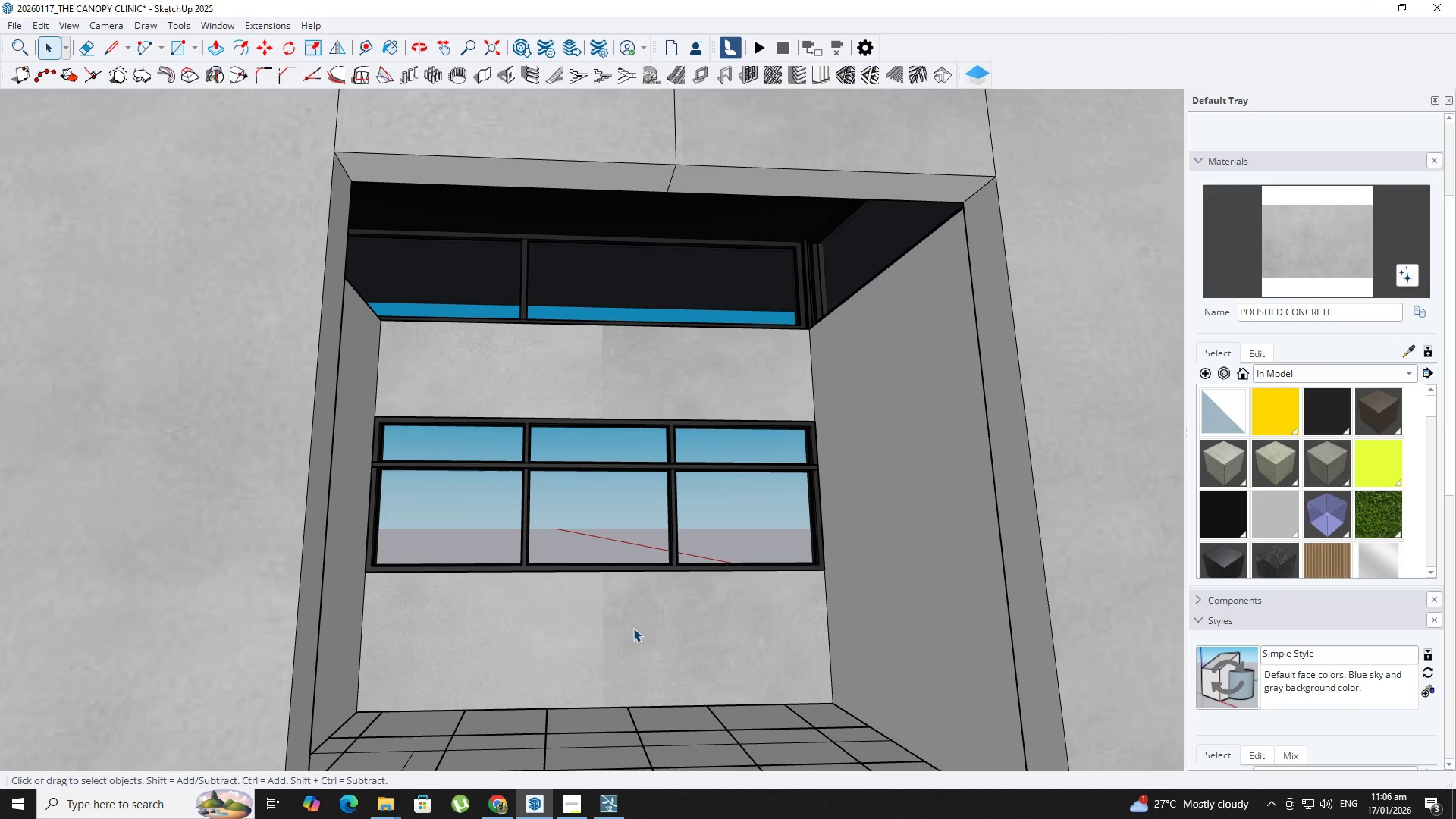 
key(Escape)
 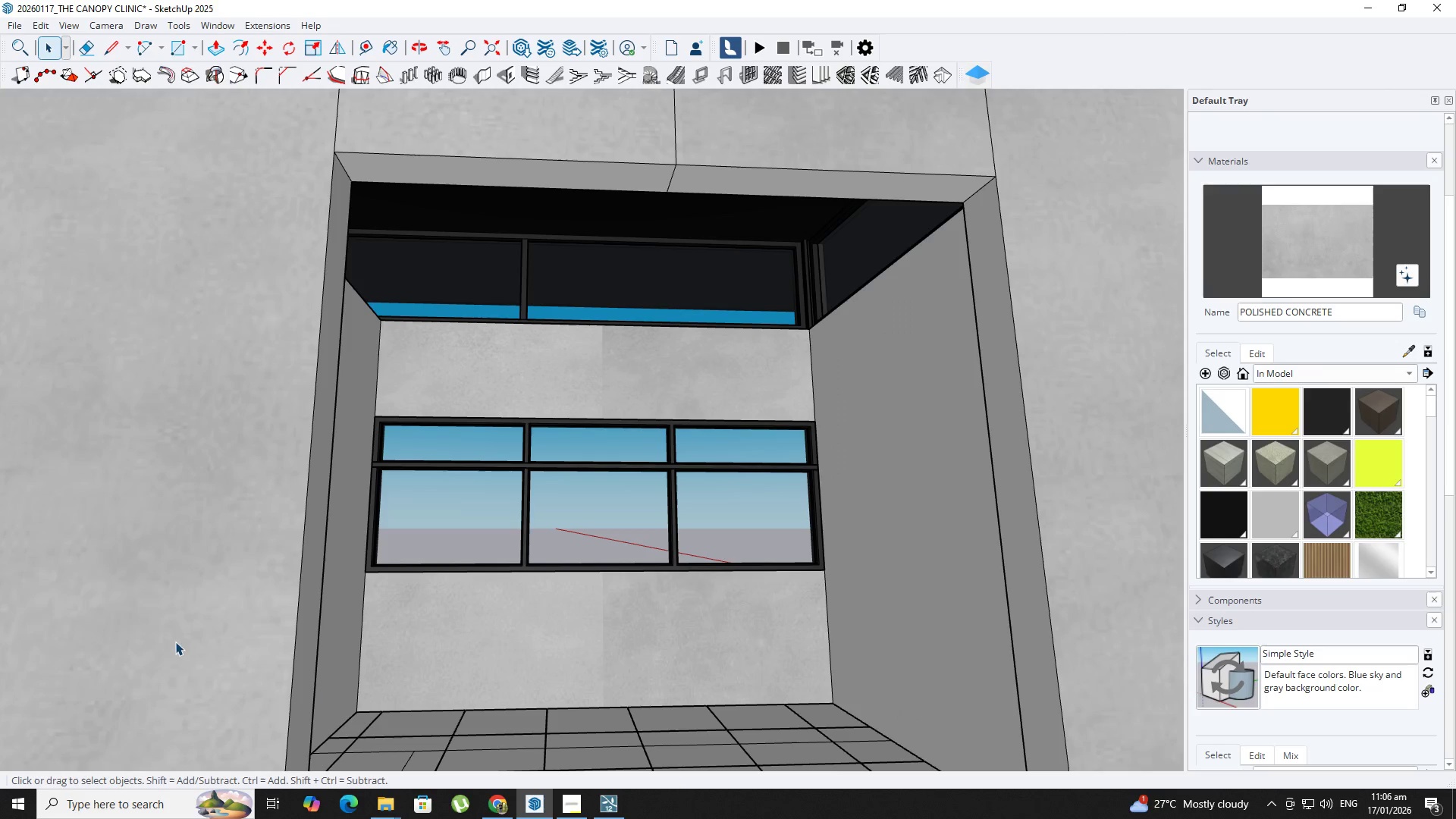 
hold_key(key=ShiftLeft, duration=0.91)
 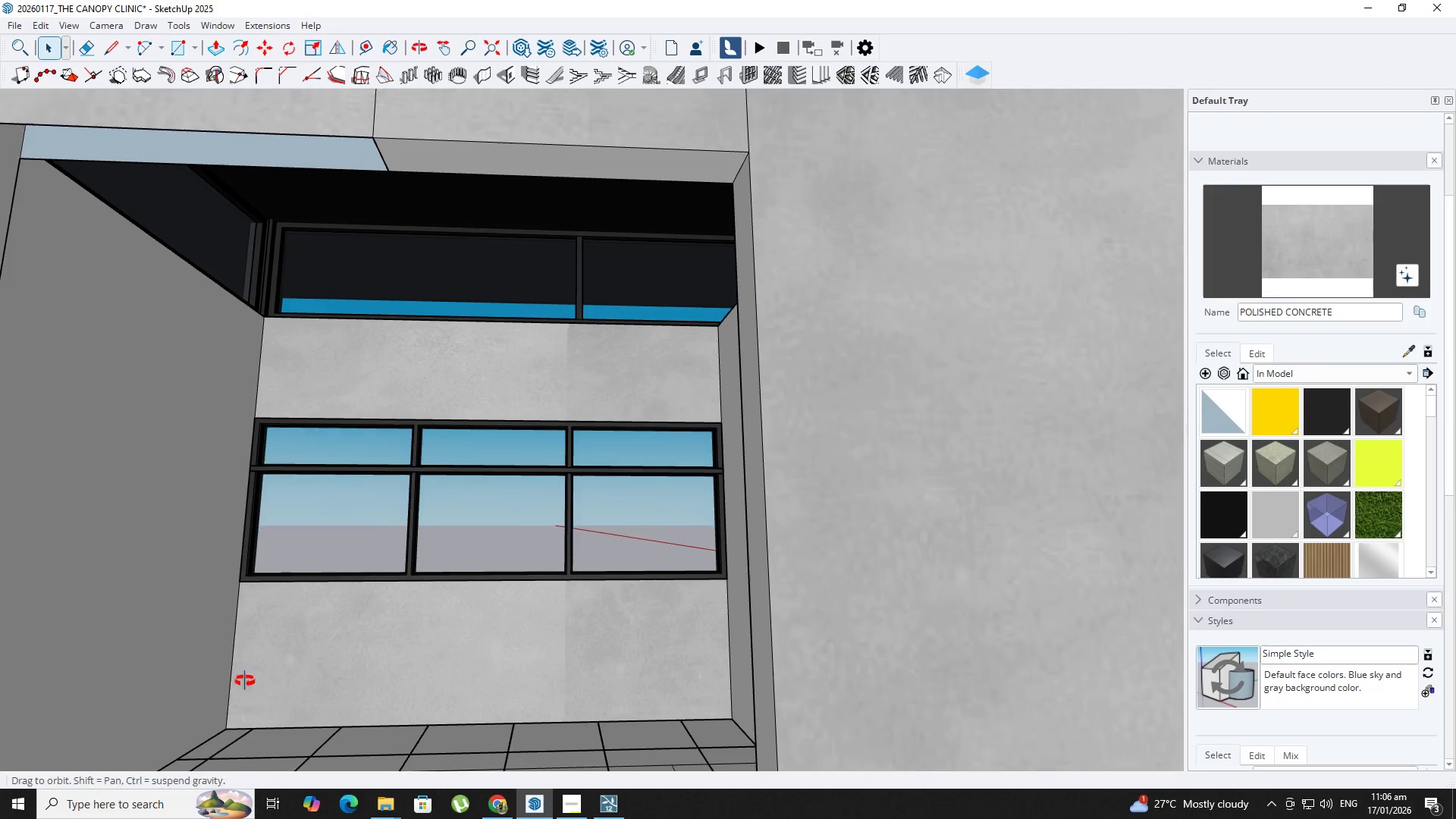 
hold_key(key=ShiftLeft, duration=1.17)
 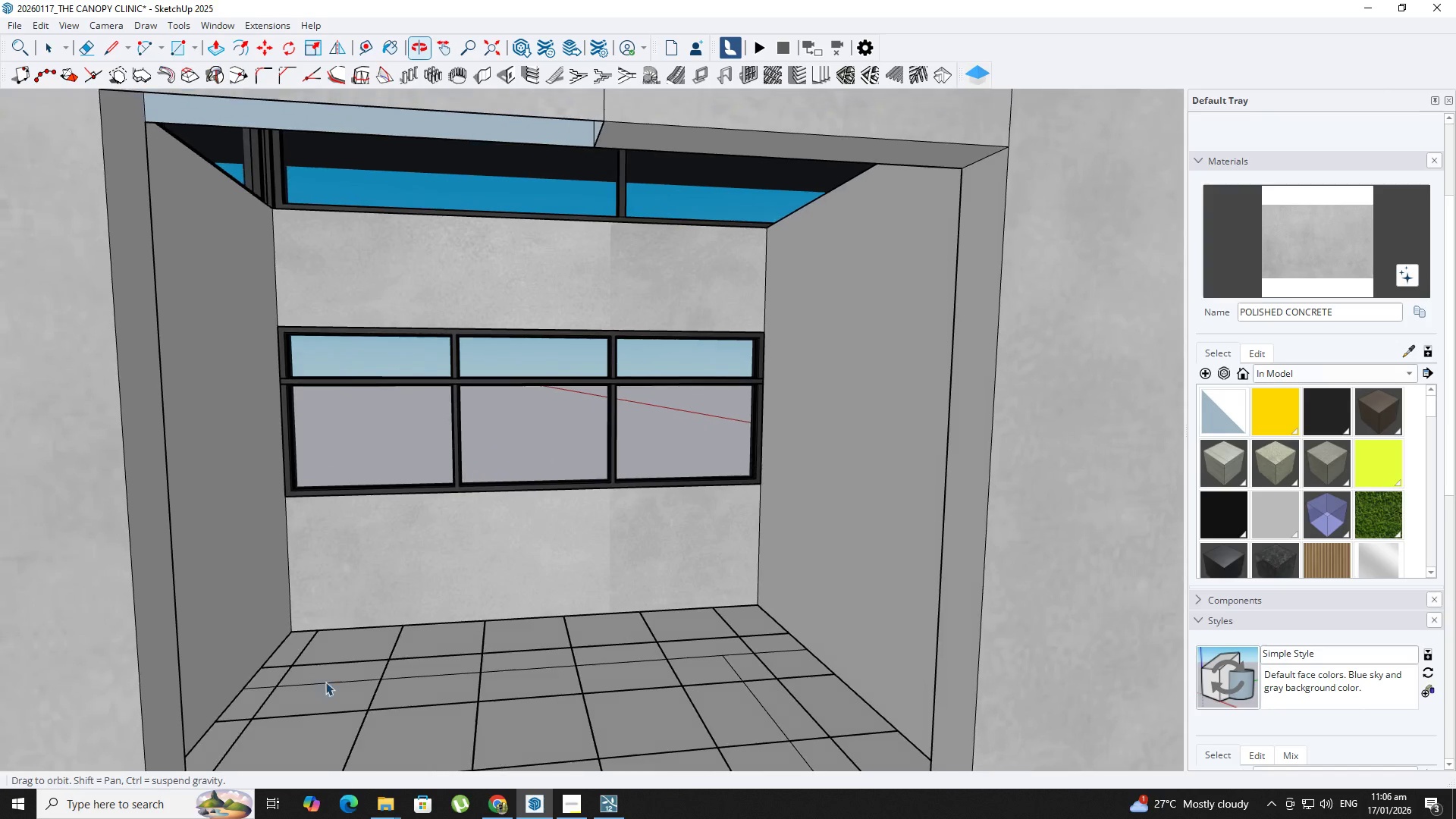 
key(R)
 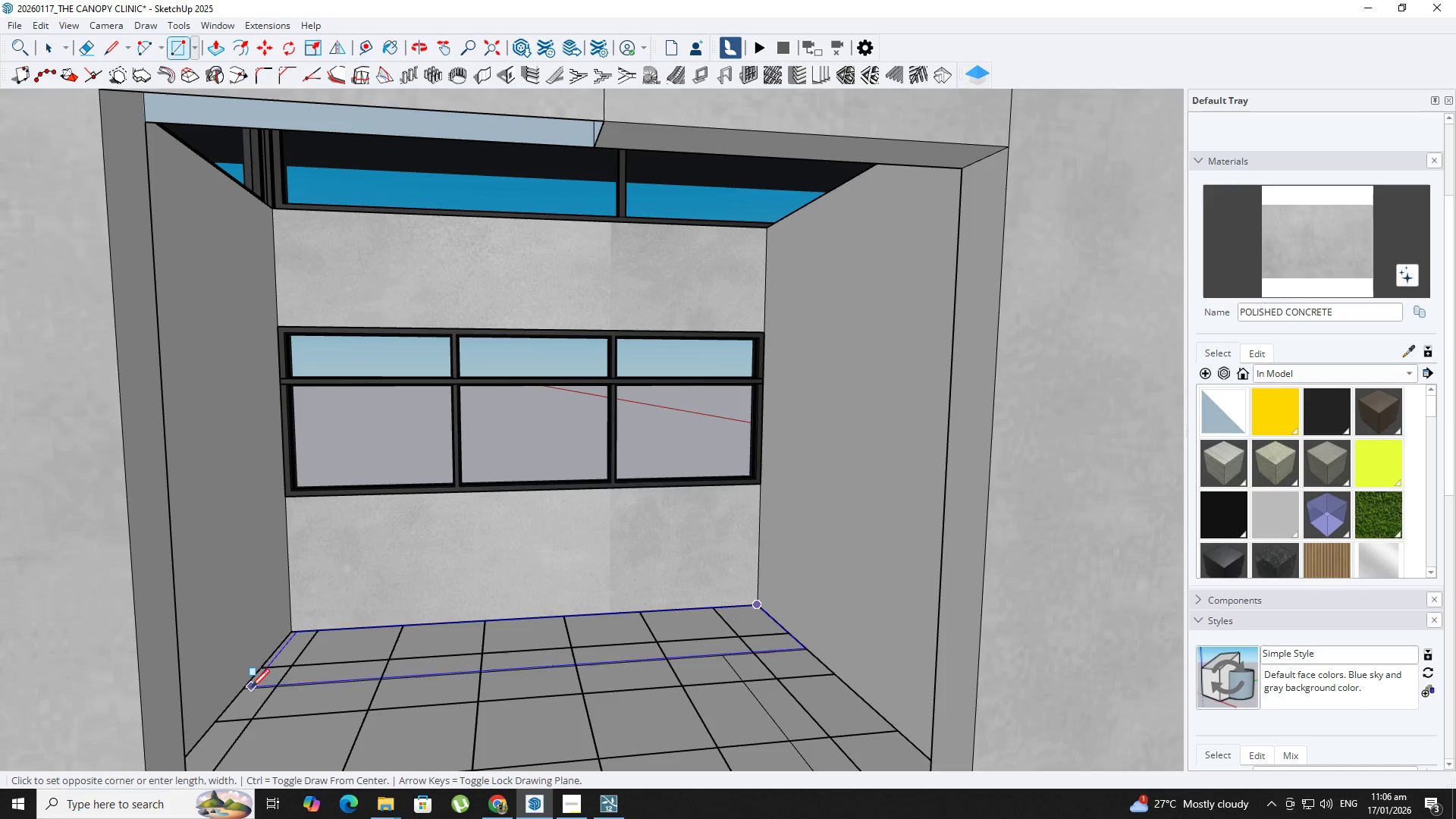 
scroll: coordinate [262, 692], scroll_direction: up, amount: 11.0
 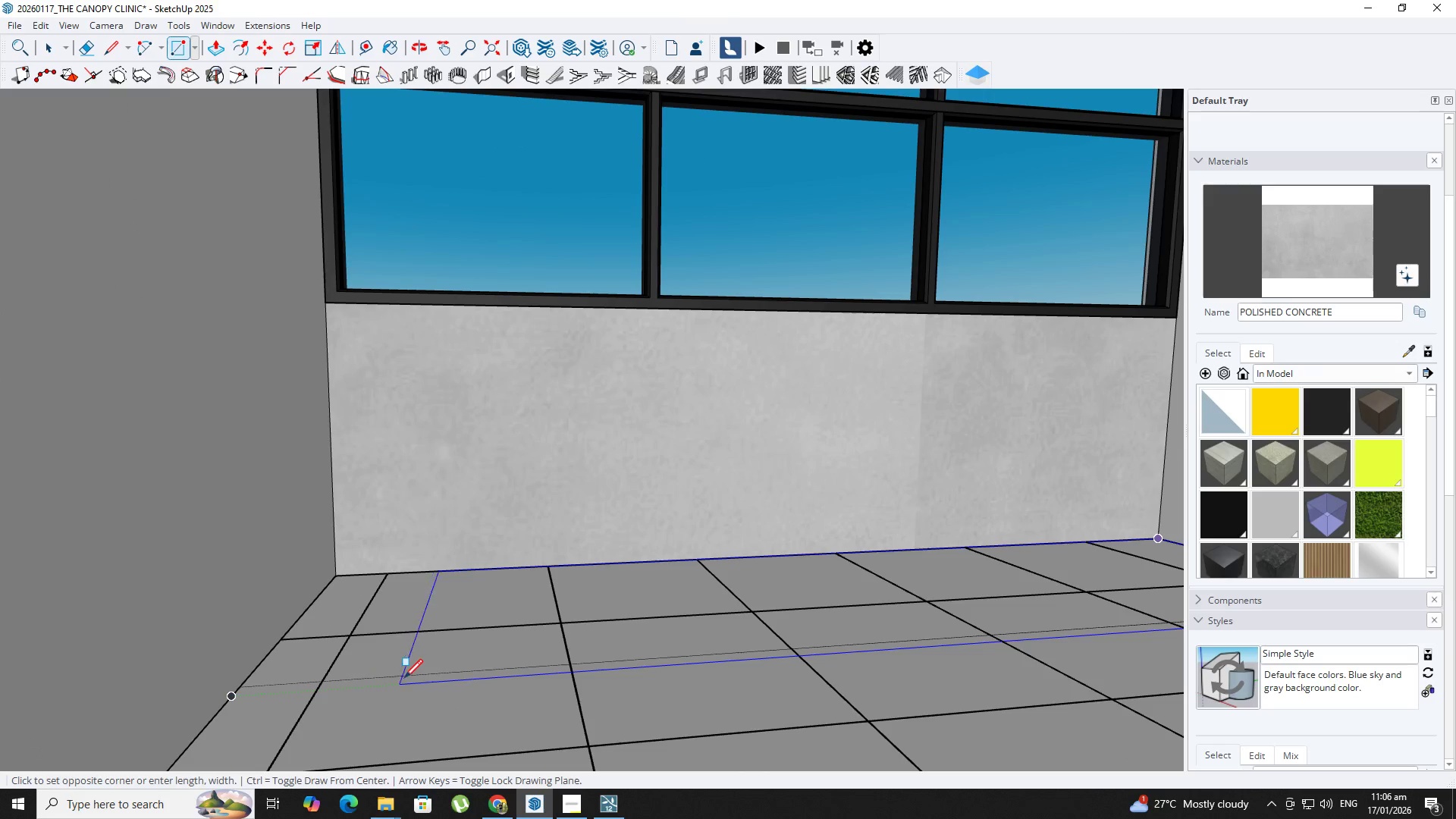 
key(Shift+ShiftLeft)
 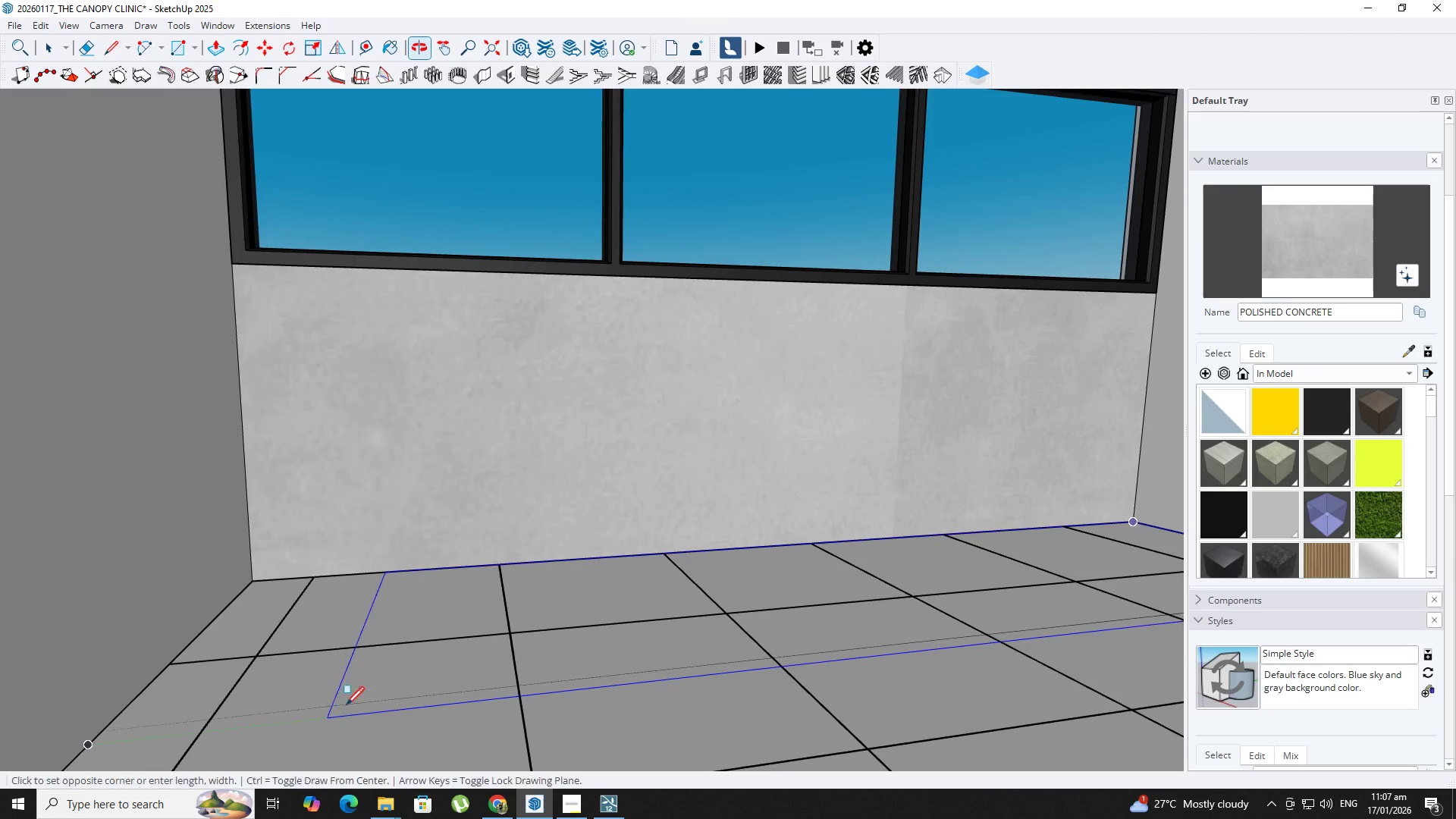 
scroll: coordinate [404, 677], scroll_direction: up, amount: 2.0
 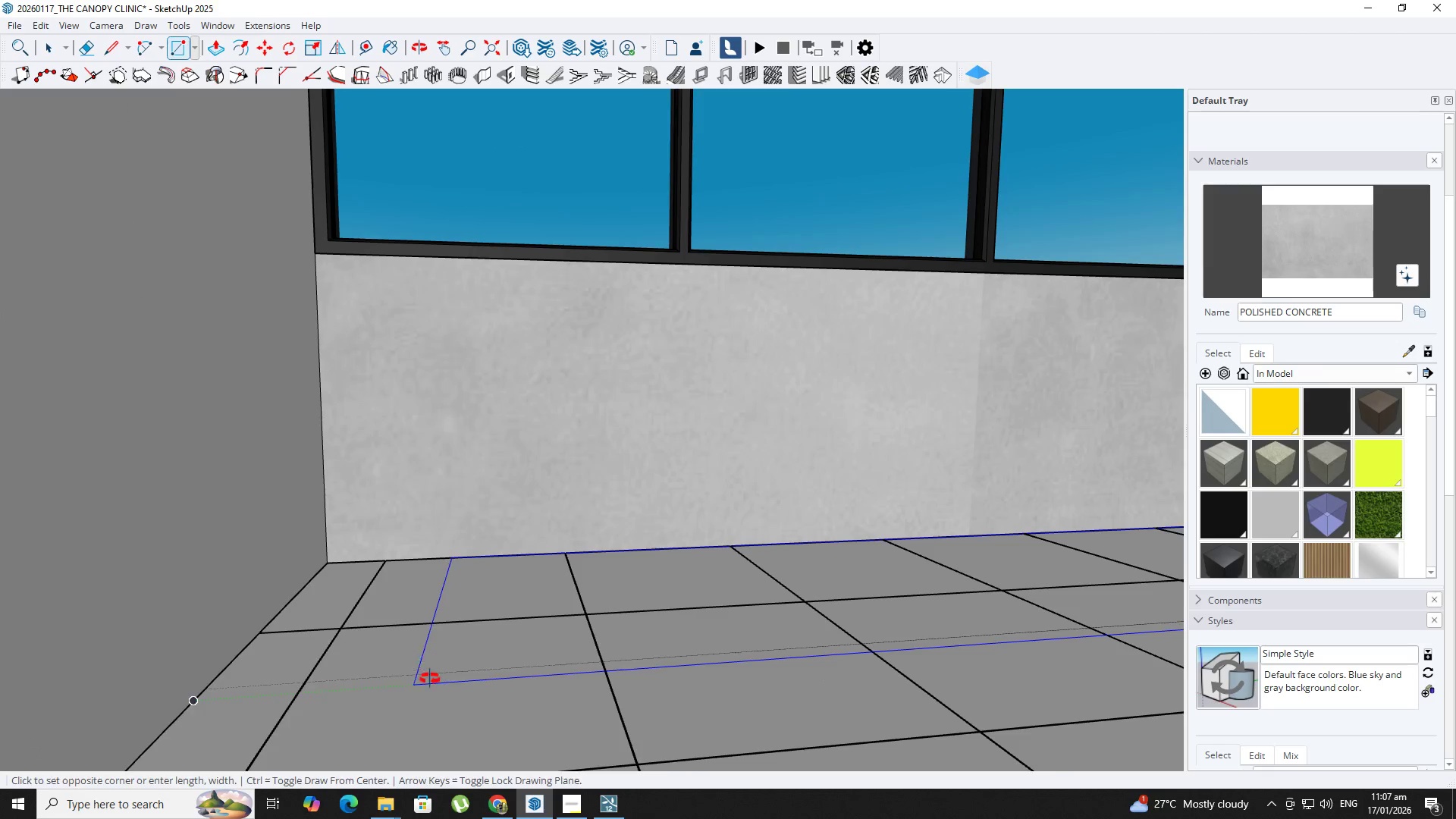 
type(rr)
 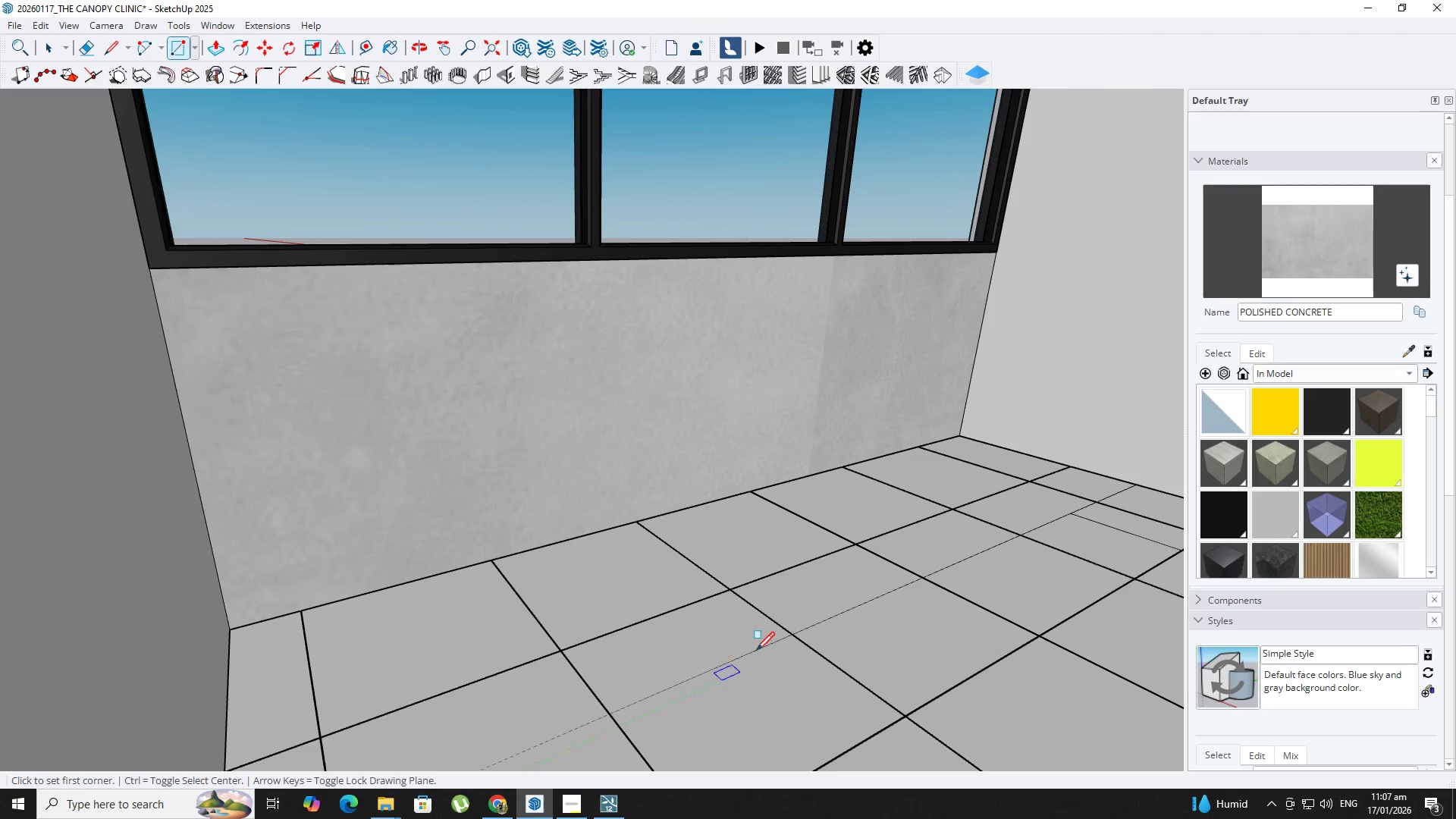 
scroll: coordinate [793, 634], scroll_direction: up, amount: 5.0
 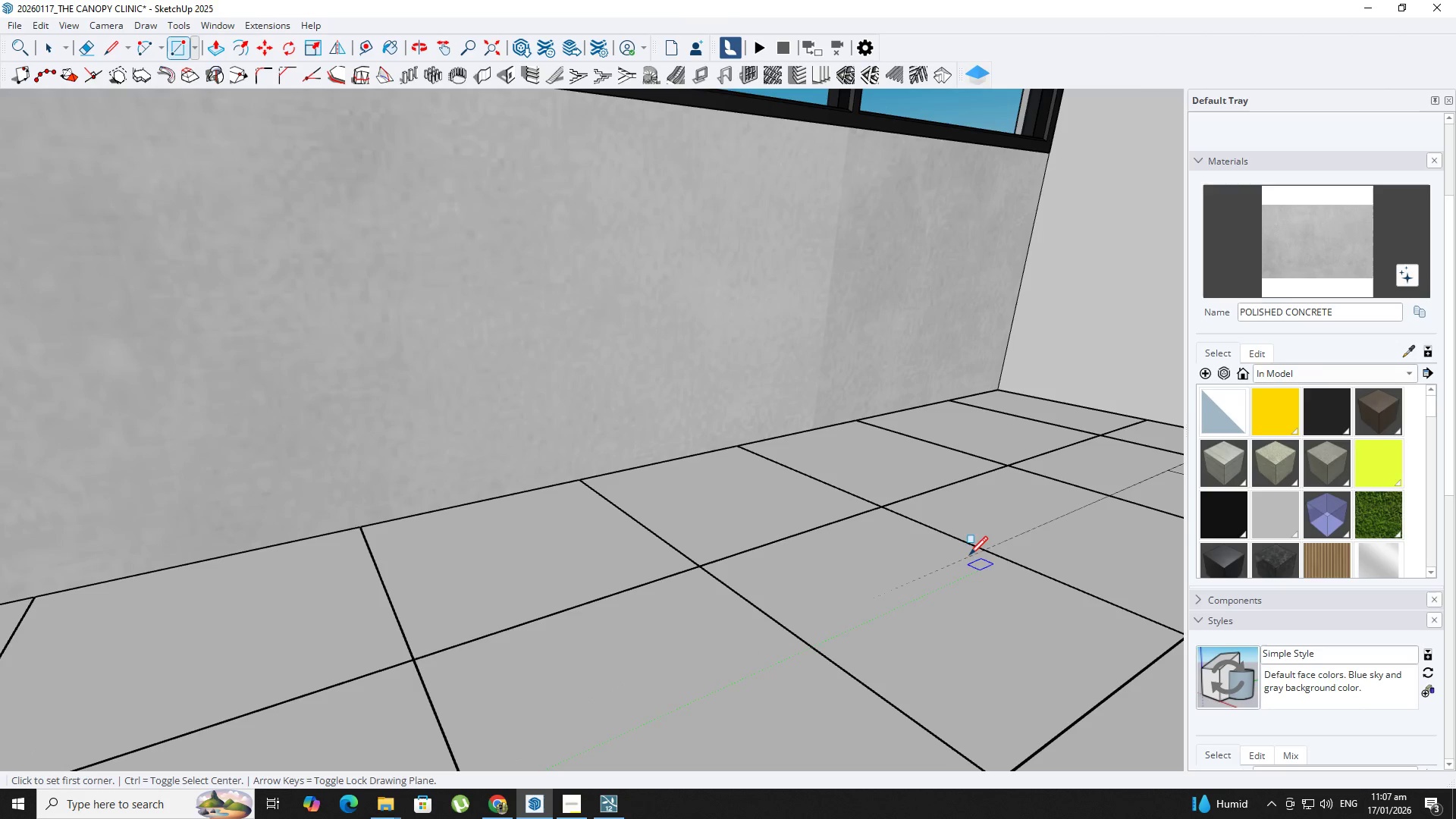 
scroll: coordinate [960, 570], scroll_direction: down, amount: 2.0
 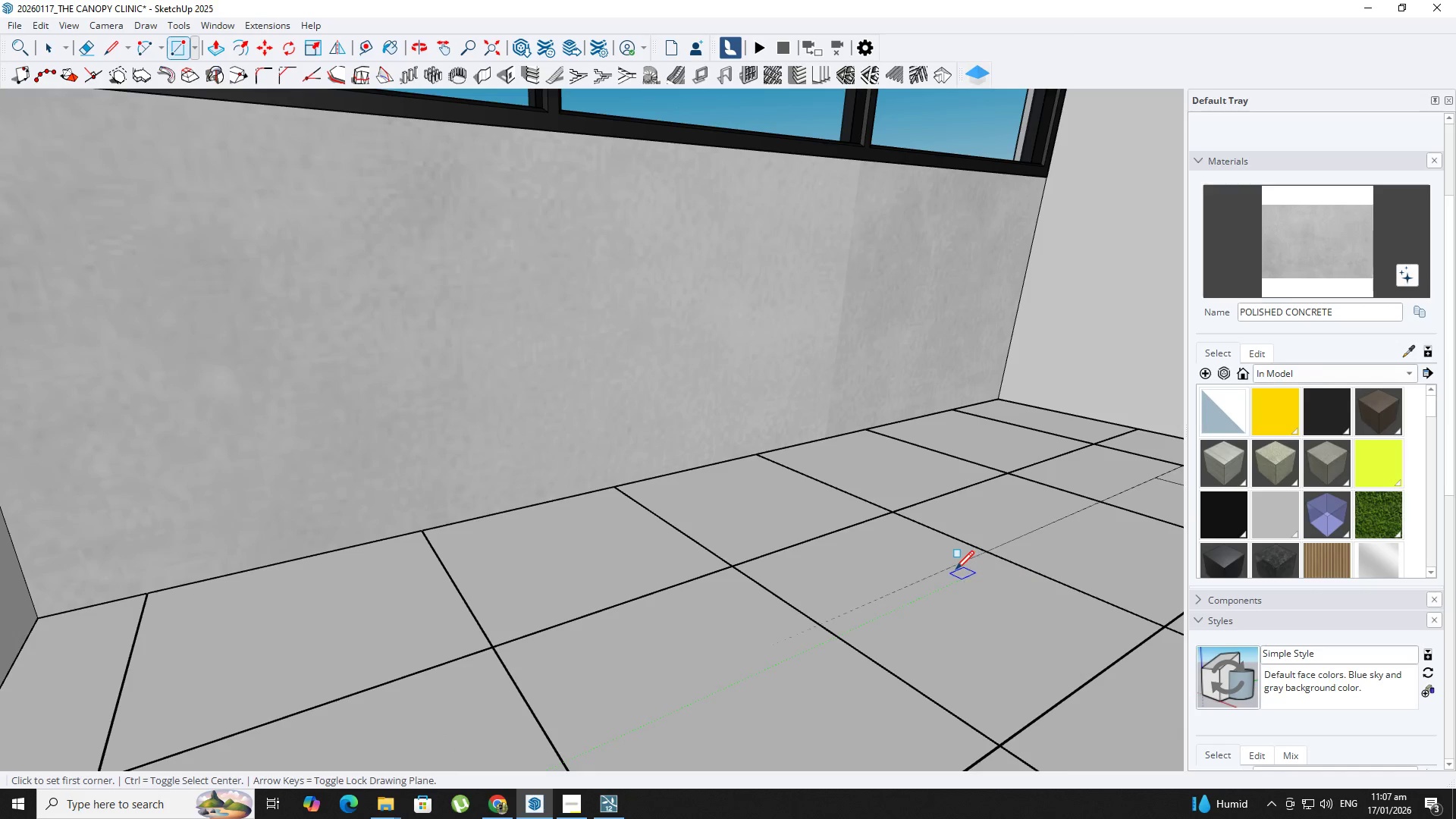 
key(K)
 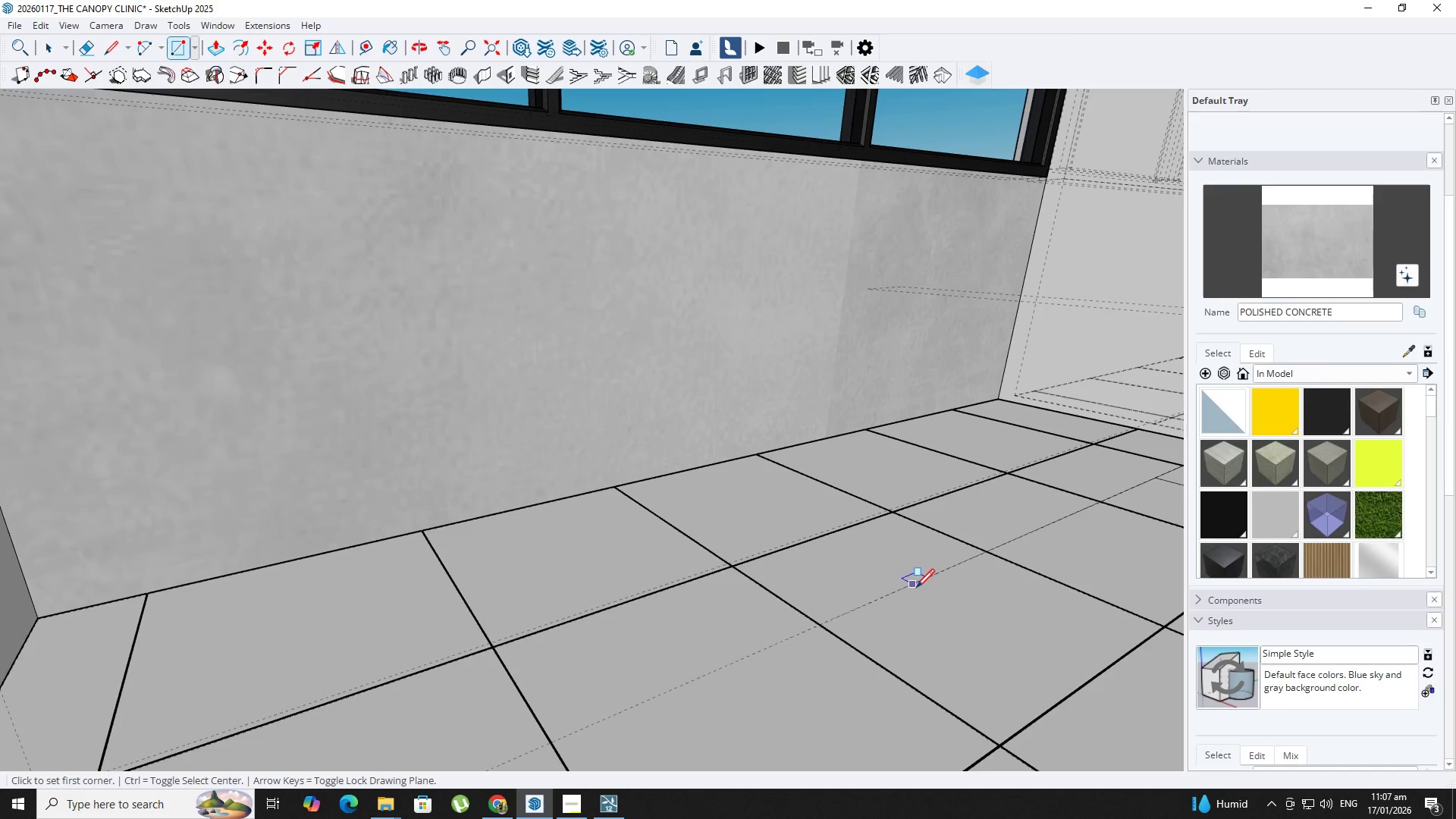 
left_click([916, 589])
 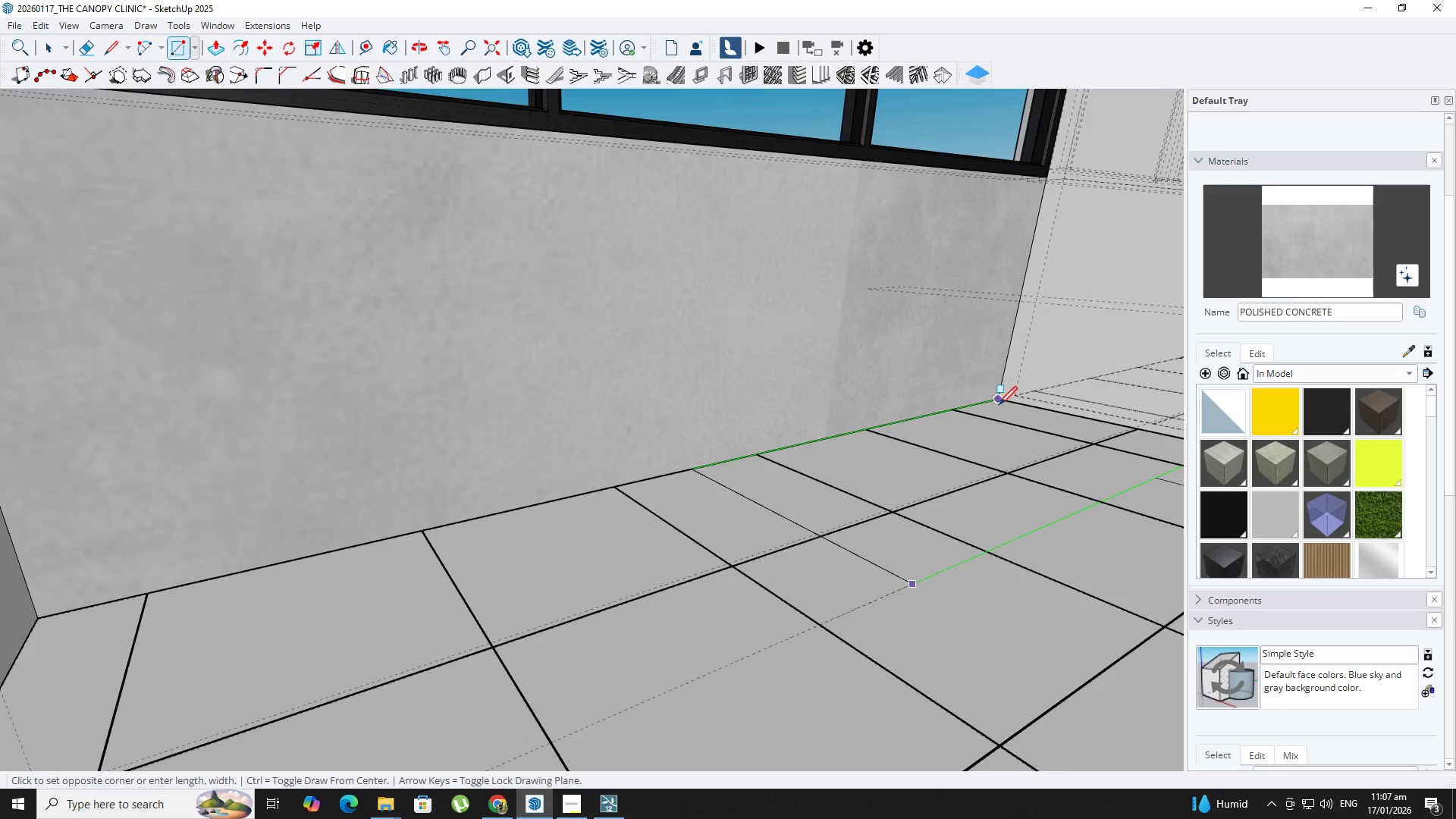 
left_click([998, 406])
 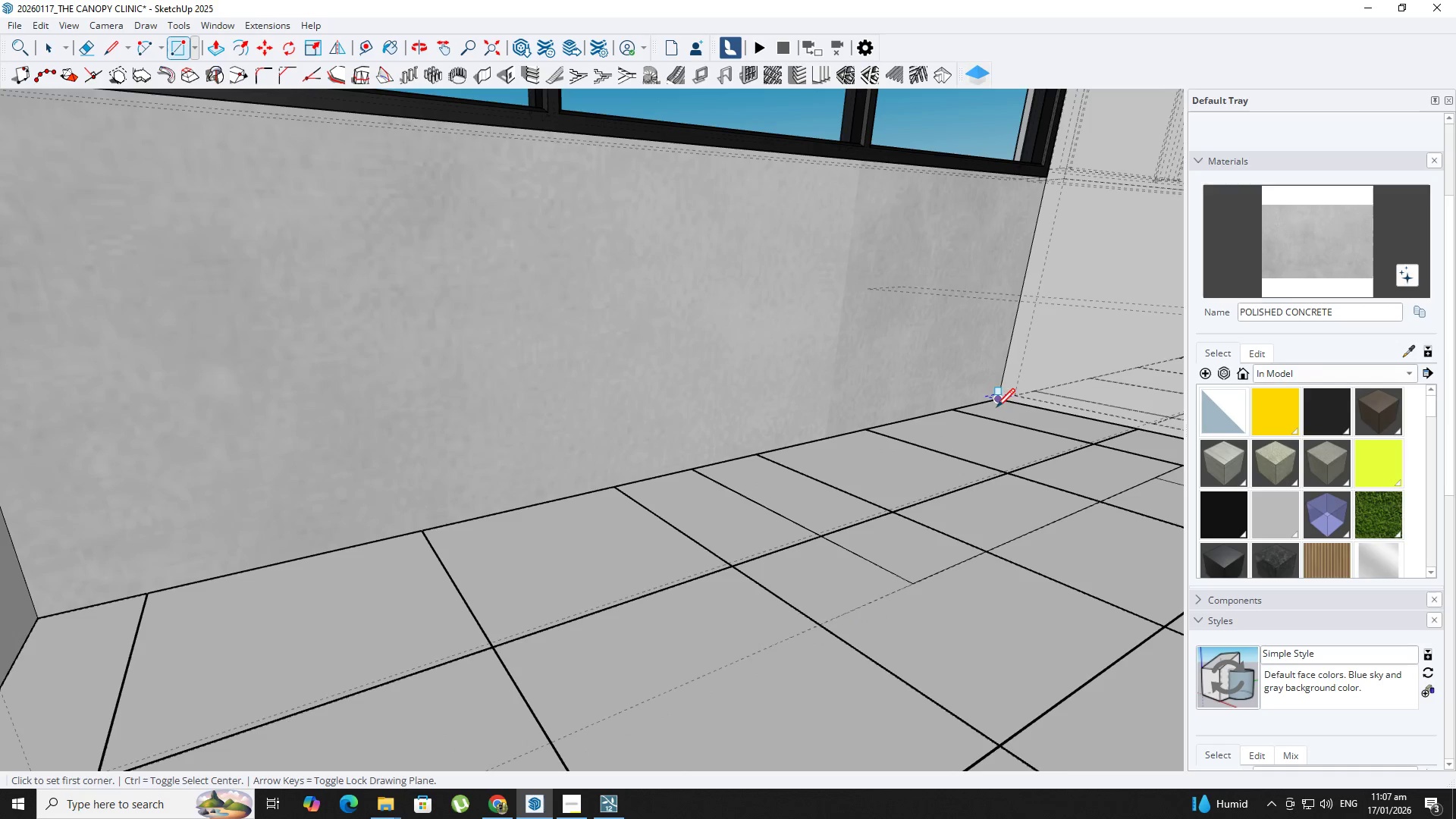 
key(Backquote)
 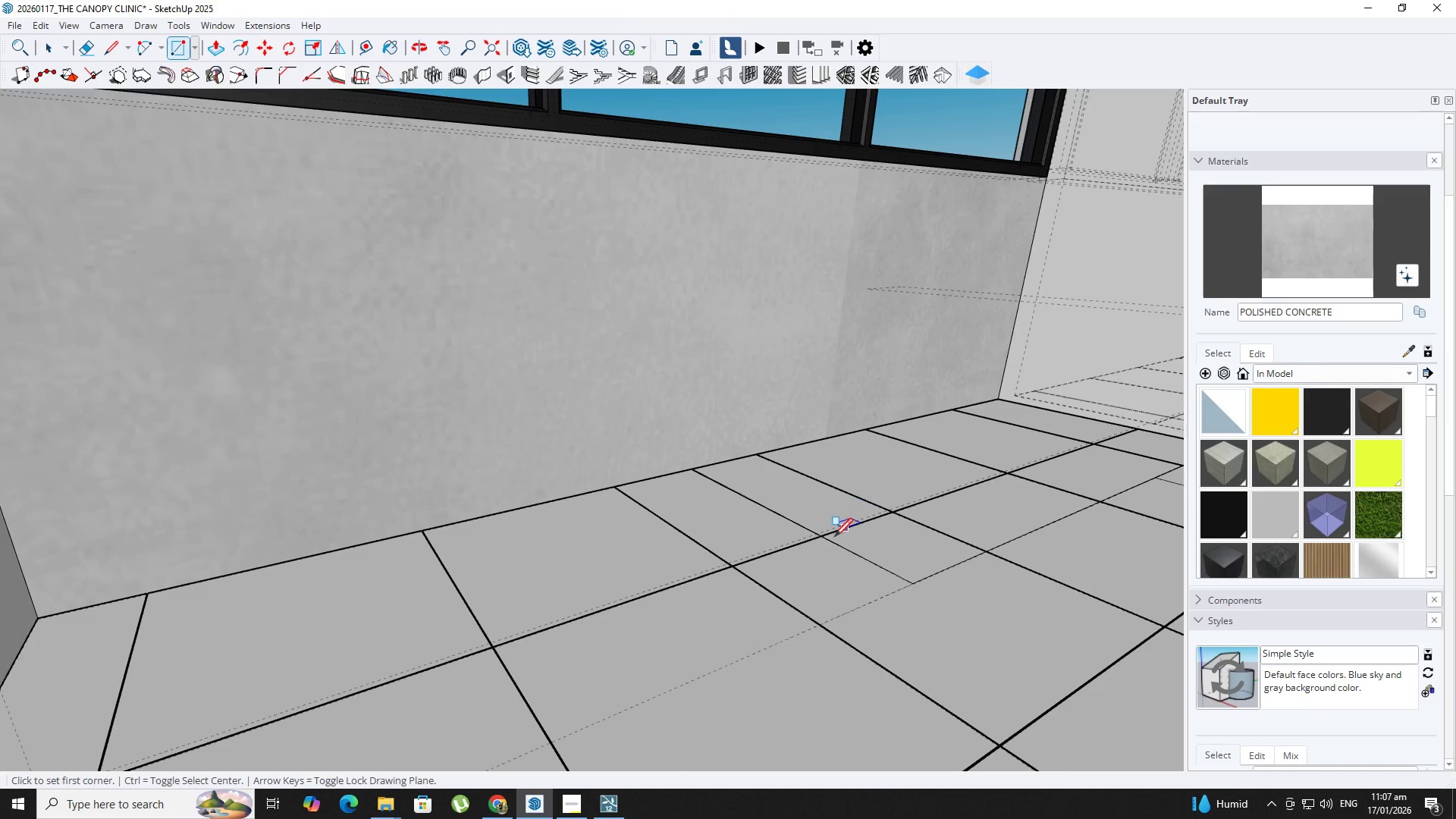 
key(Space)
 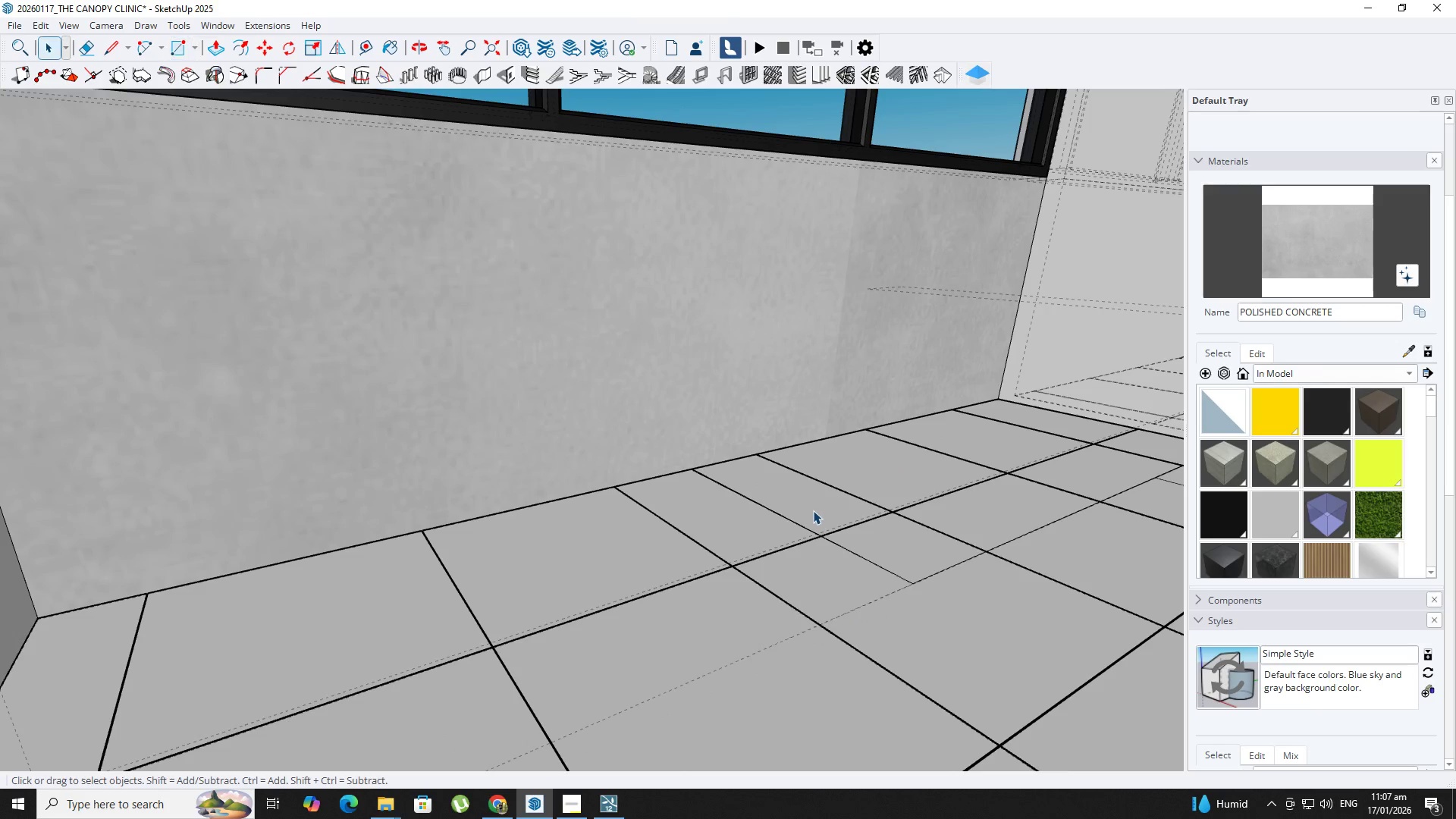 
double_click([813, 510])
 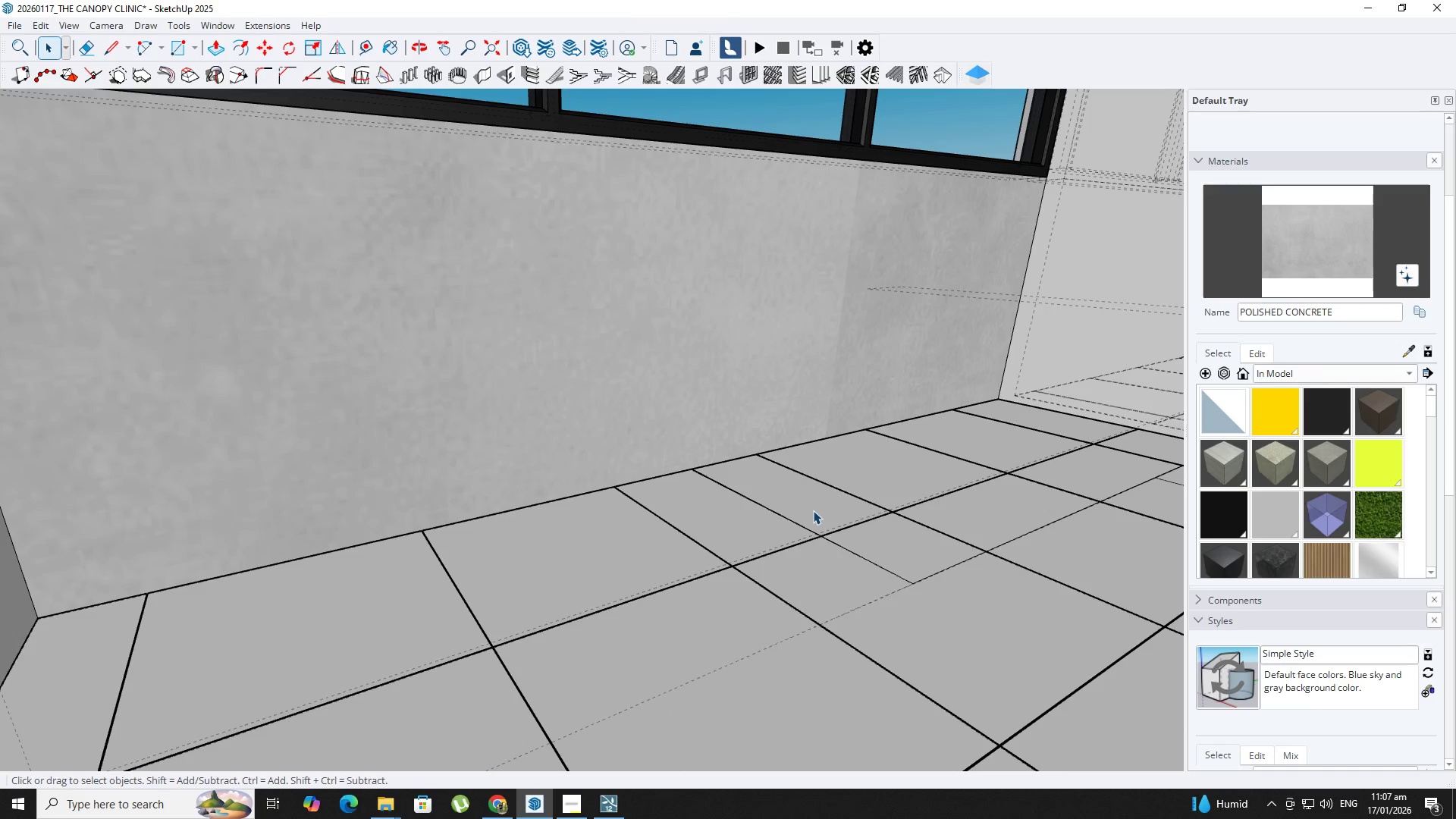 
right_click([813, 510])
 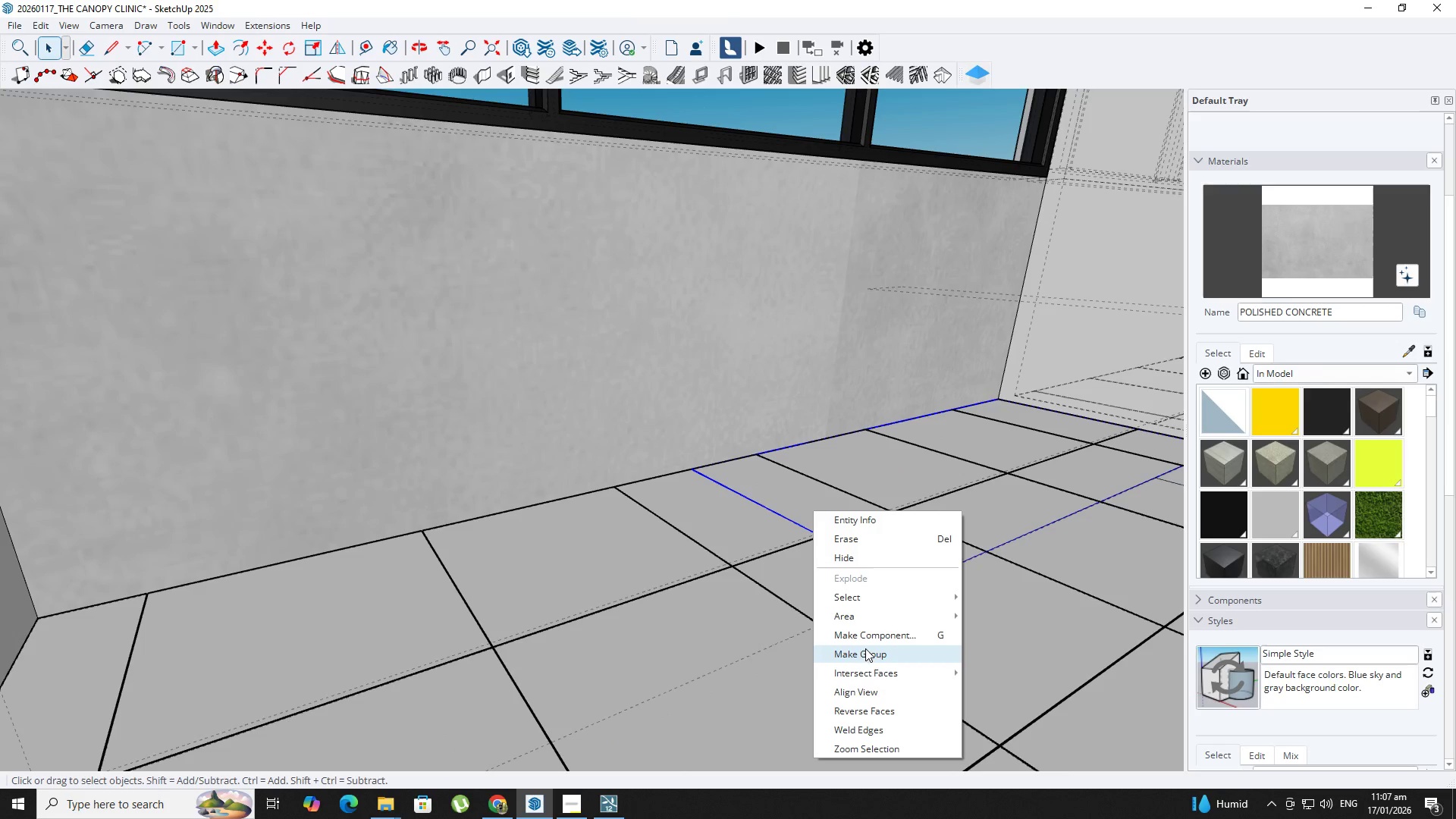 
left_click([868, 654])
 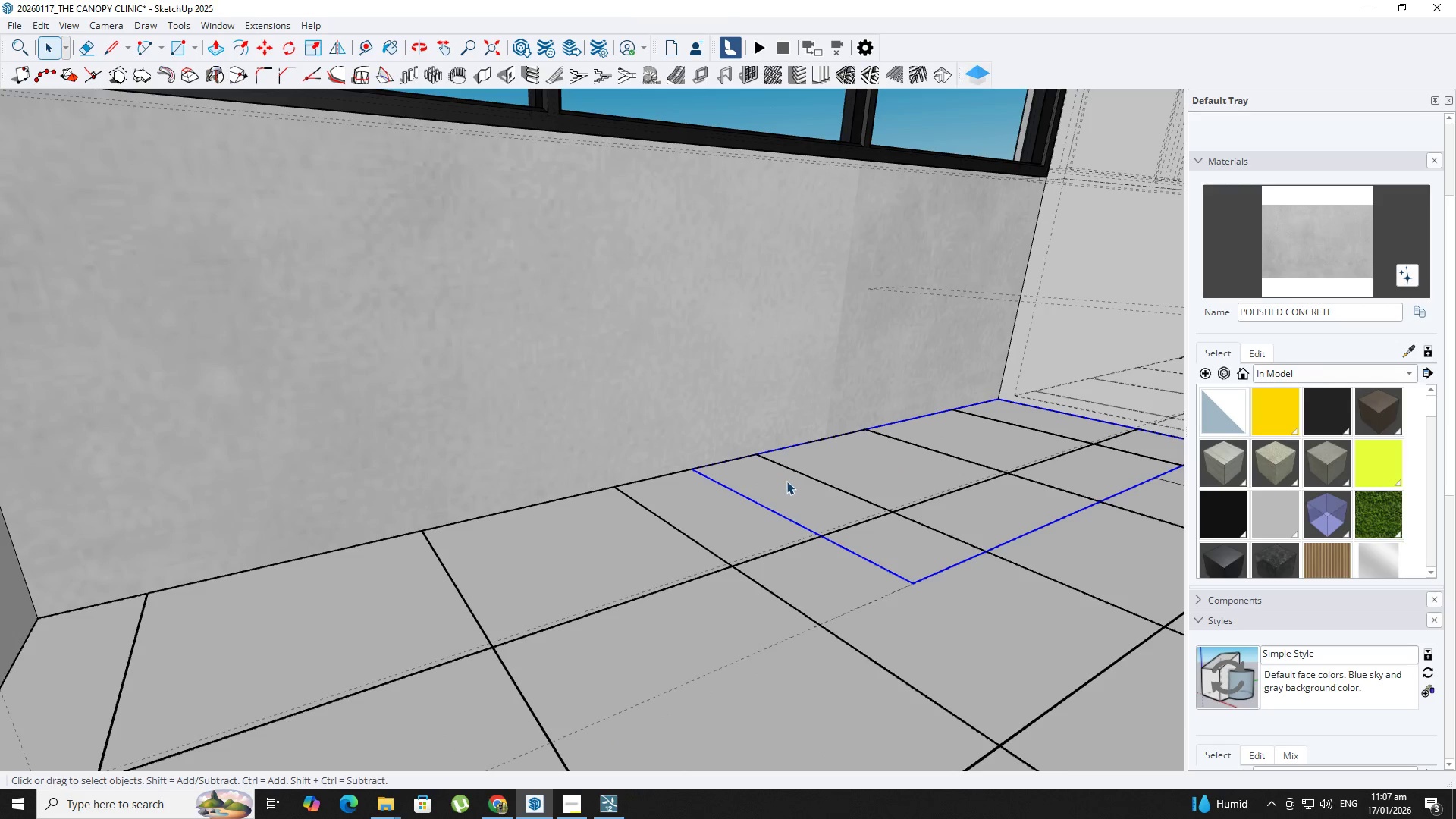 
double_click([786, 481])
 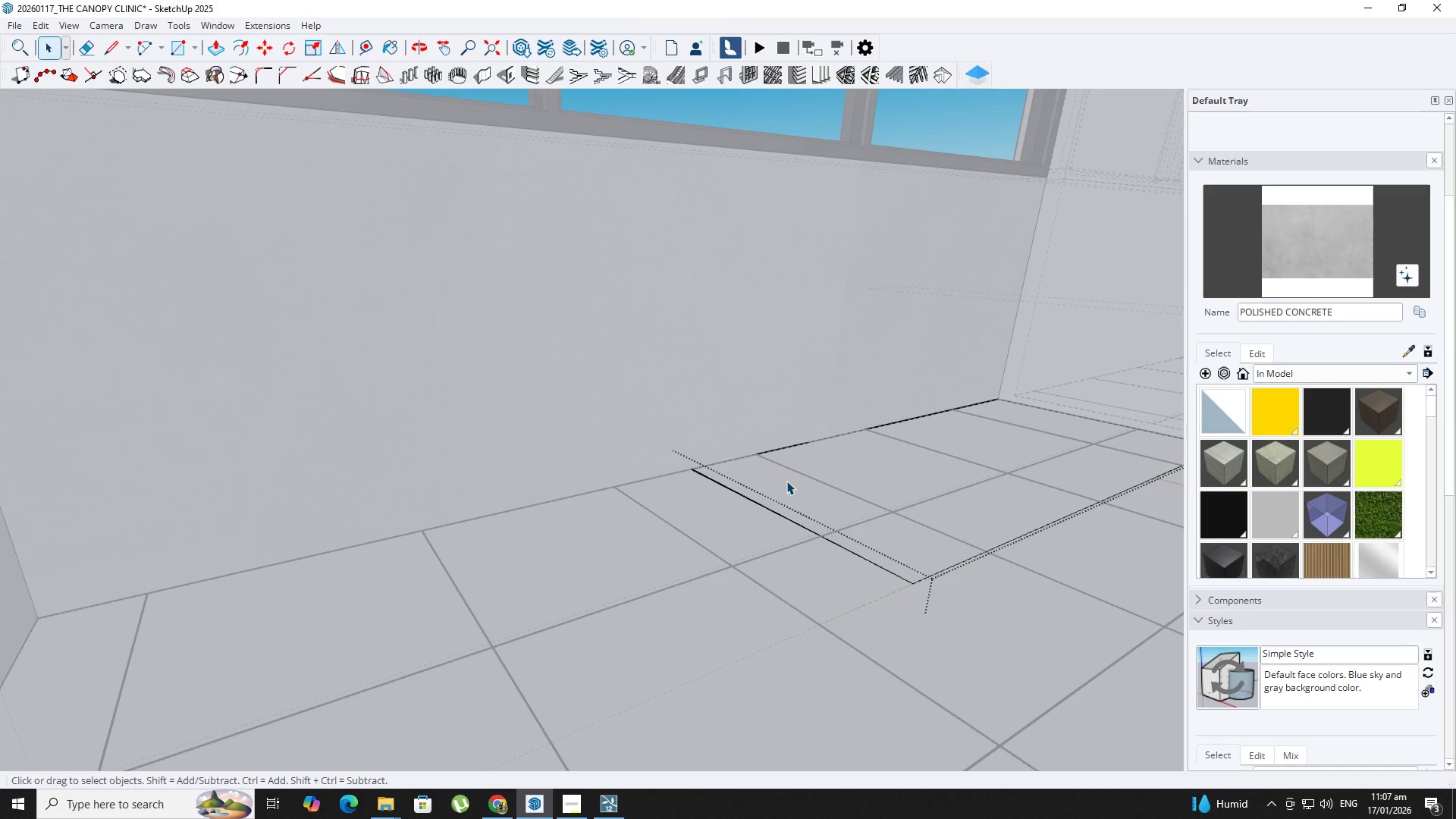 
type(pk)
 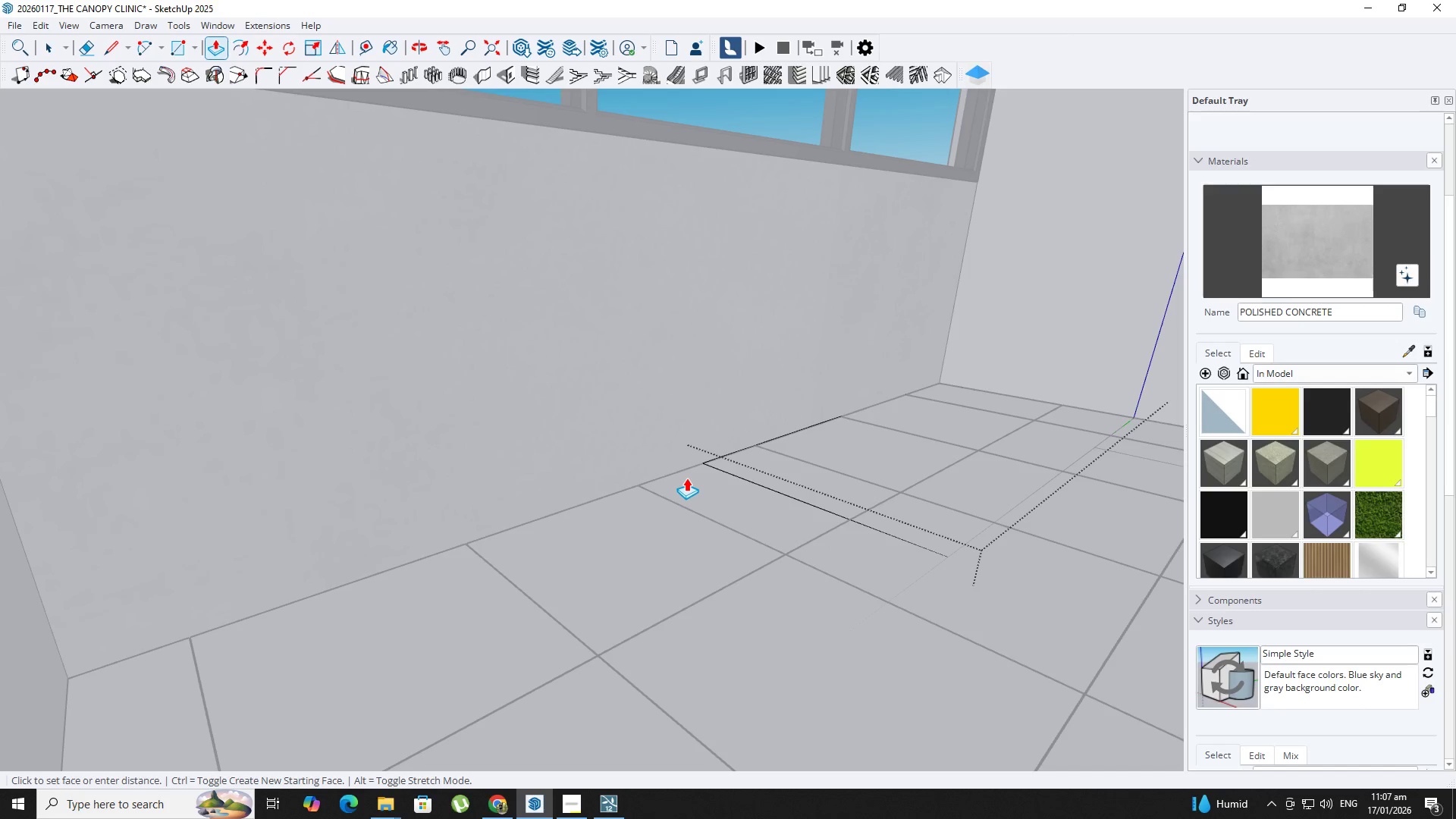 
wait(26.19)
 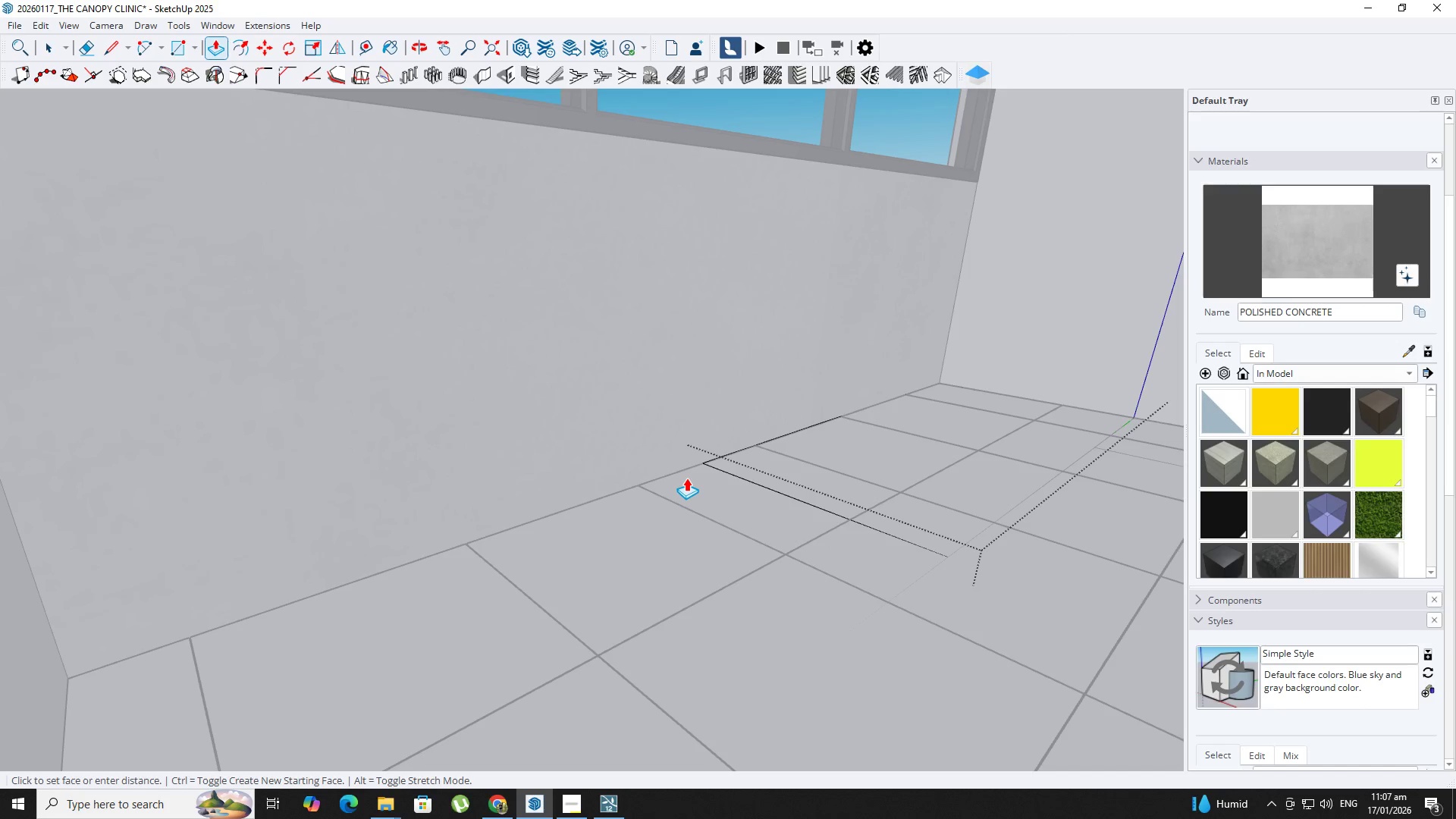 
scroll: coordinate [883, 441], scroll_direction: down, amount: 1.0
 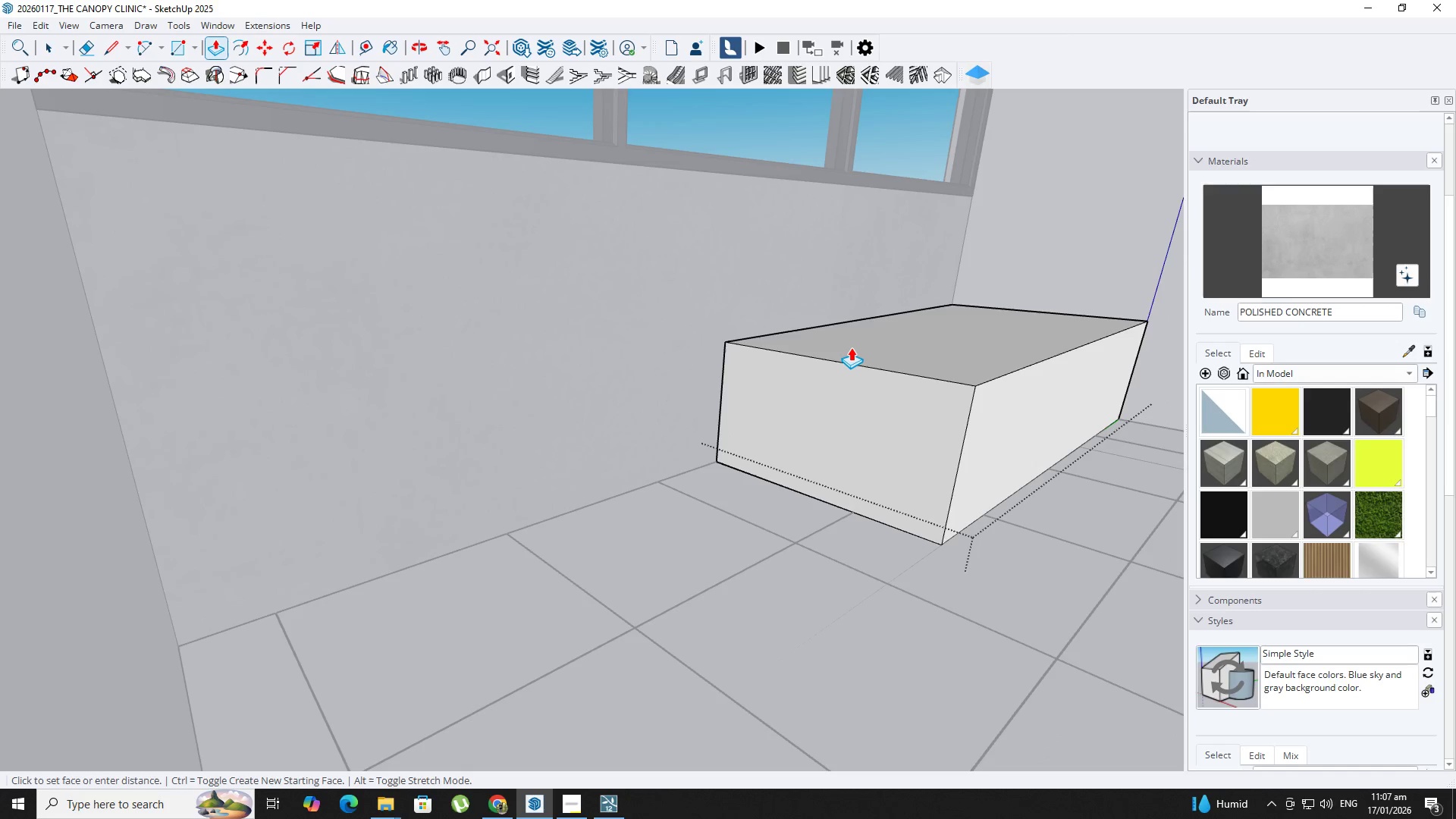 
key(NumpadDecimal)
 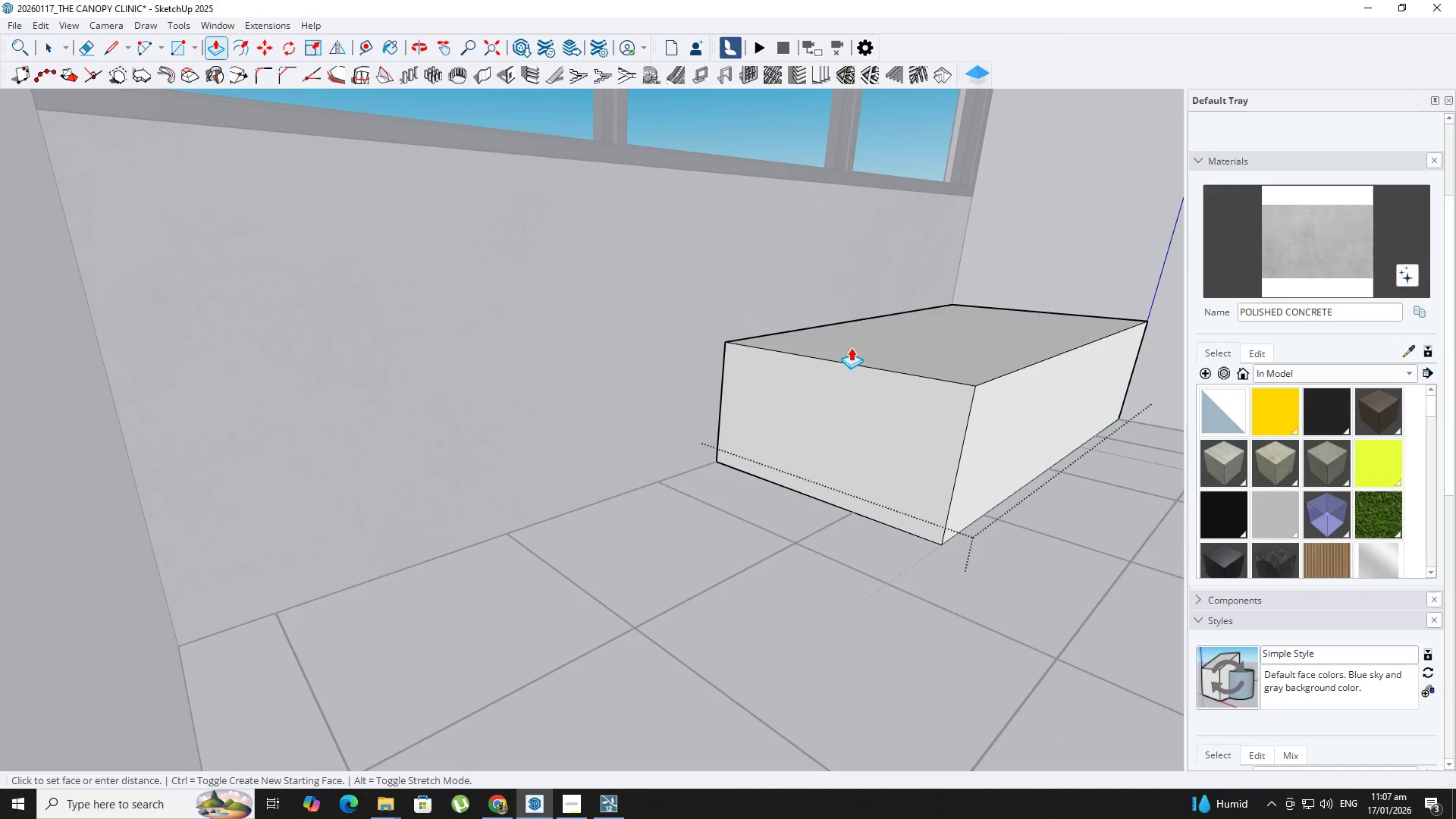 
key(Numpad6)
 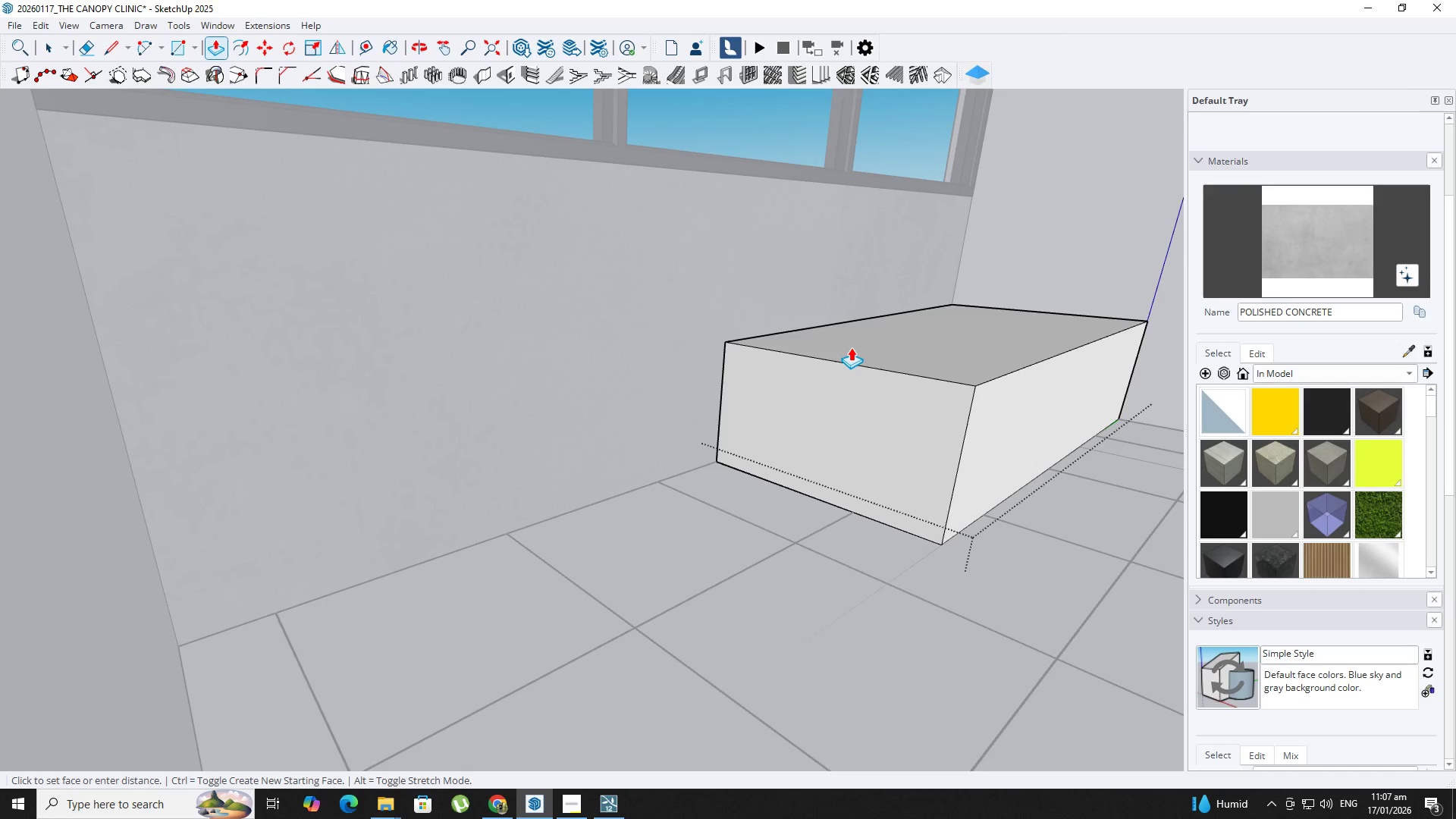 
key(Backspace)
 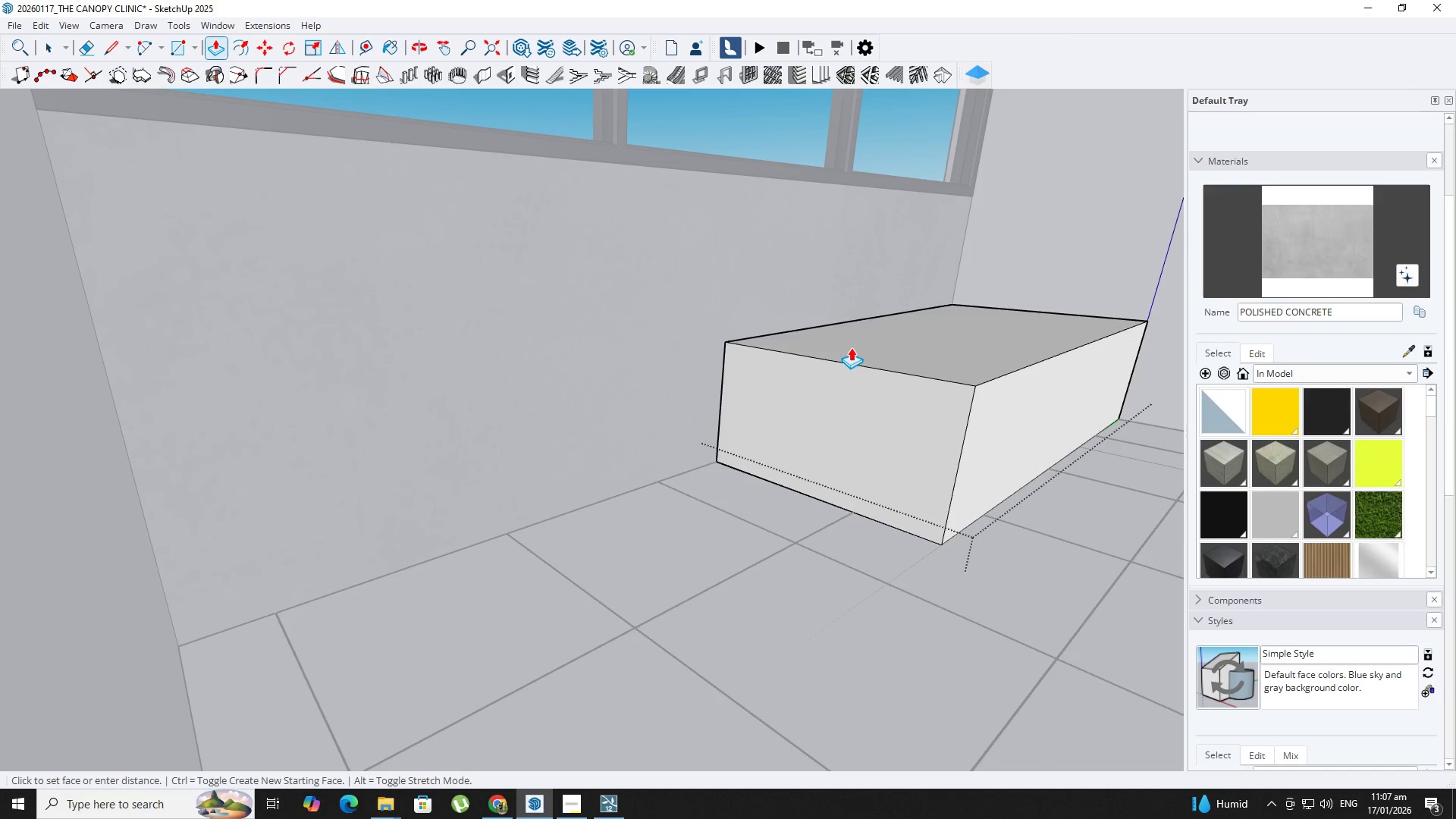 
key(Numpad5)
 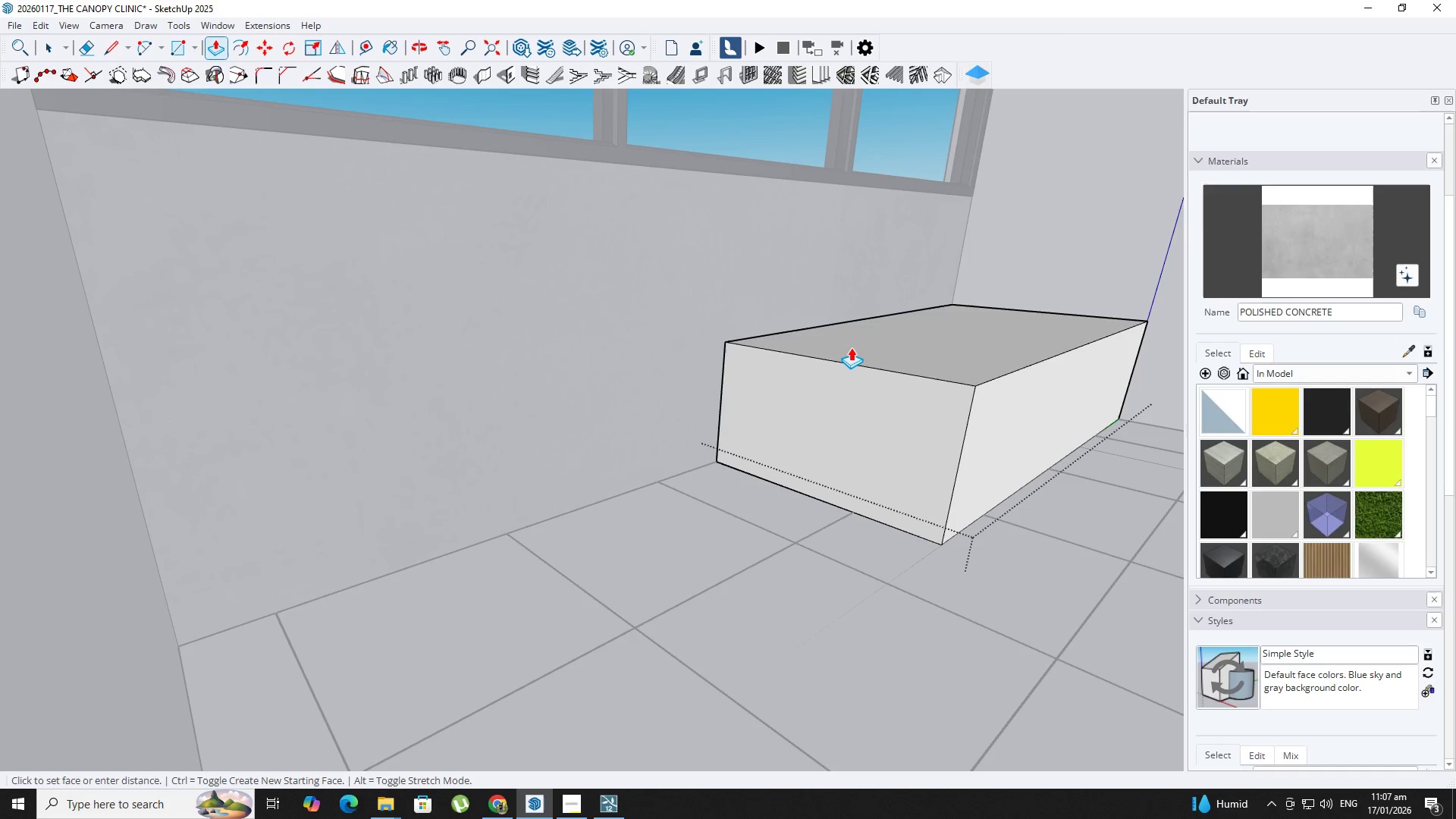 
key(NumpadEnter)
 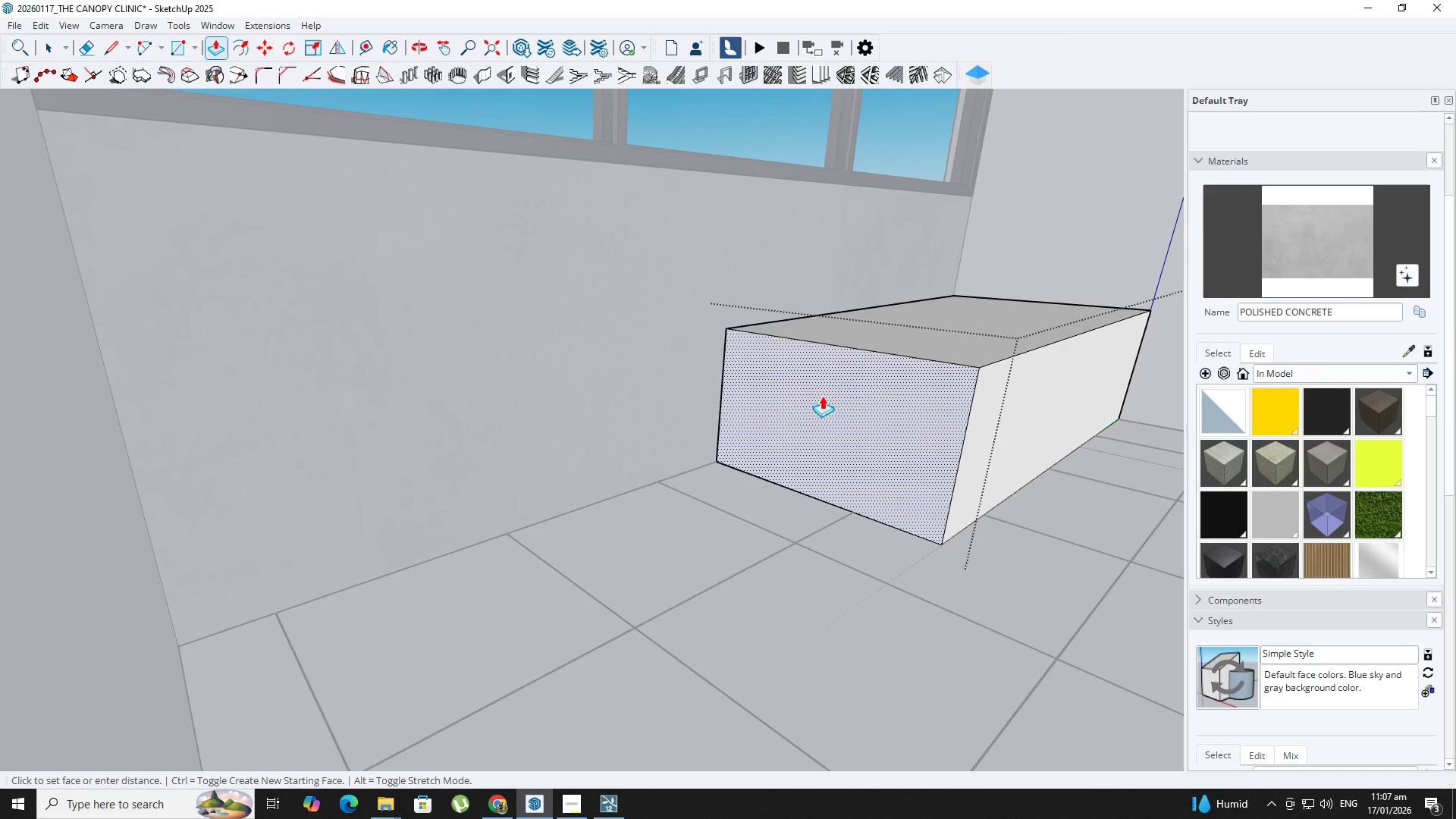 
left_click([829, 398])
 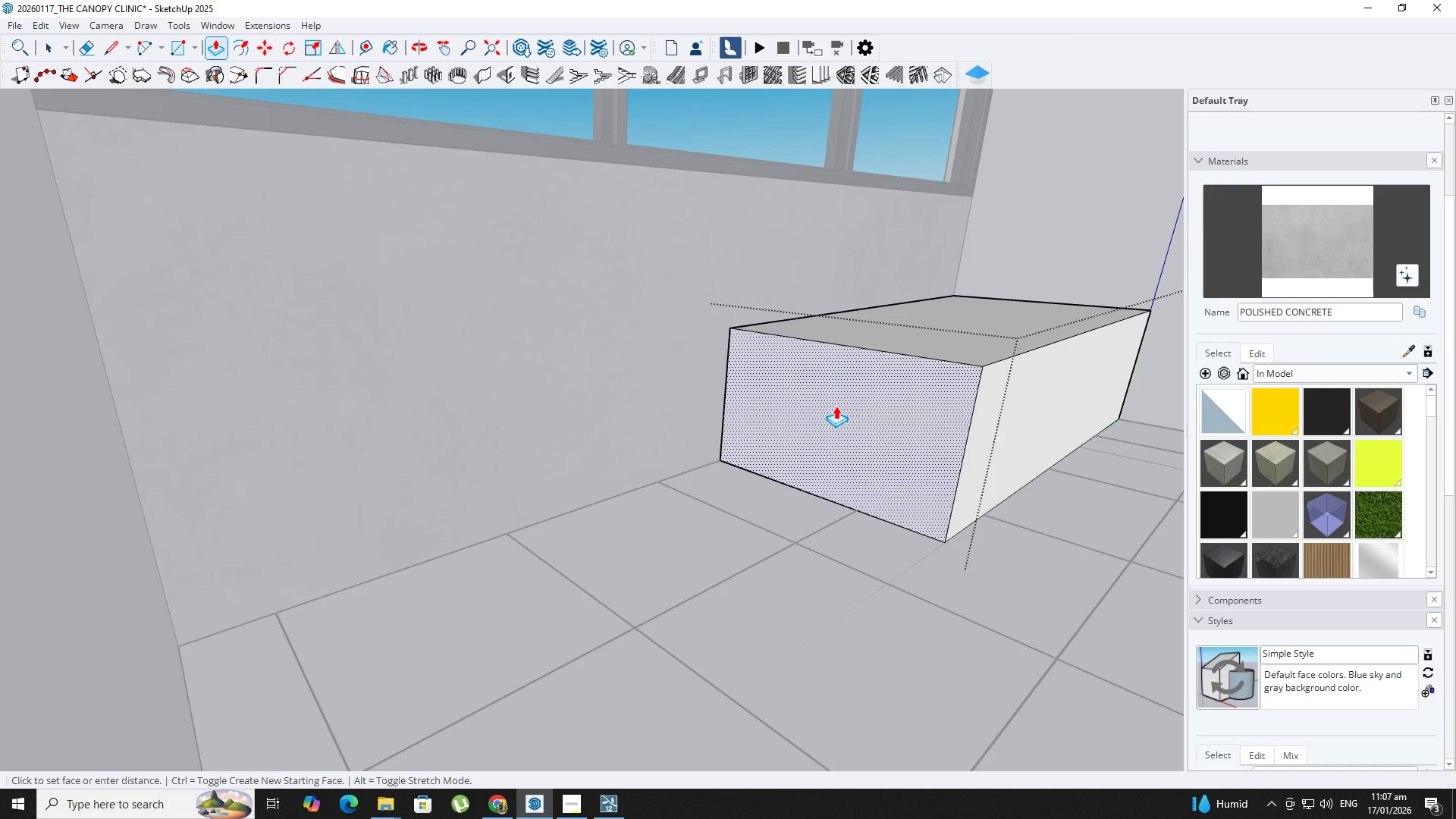 
scroll: coordinate [743, 419], scroll_direction: down, amount: 3.0
 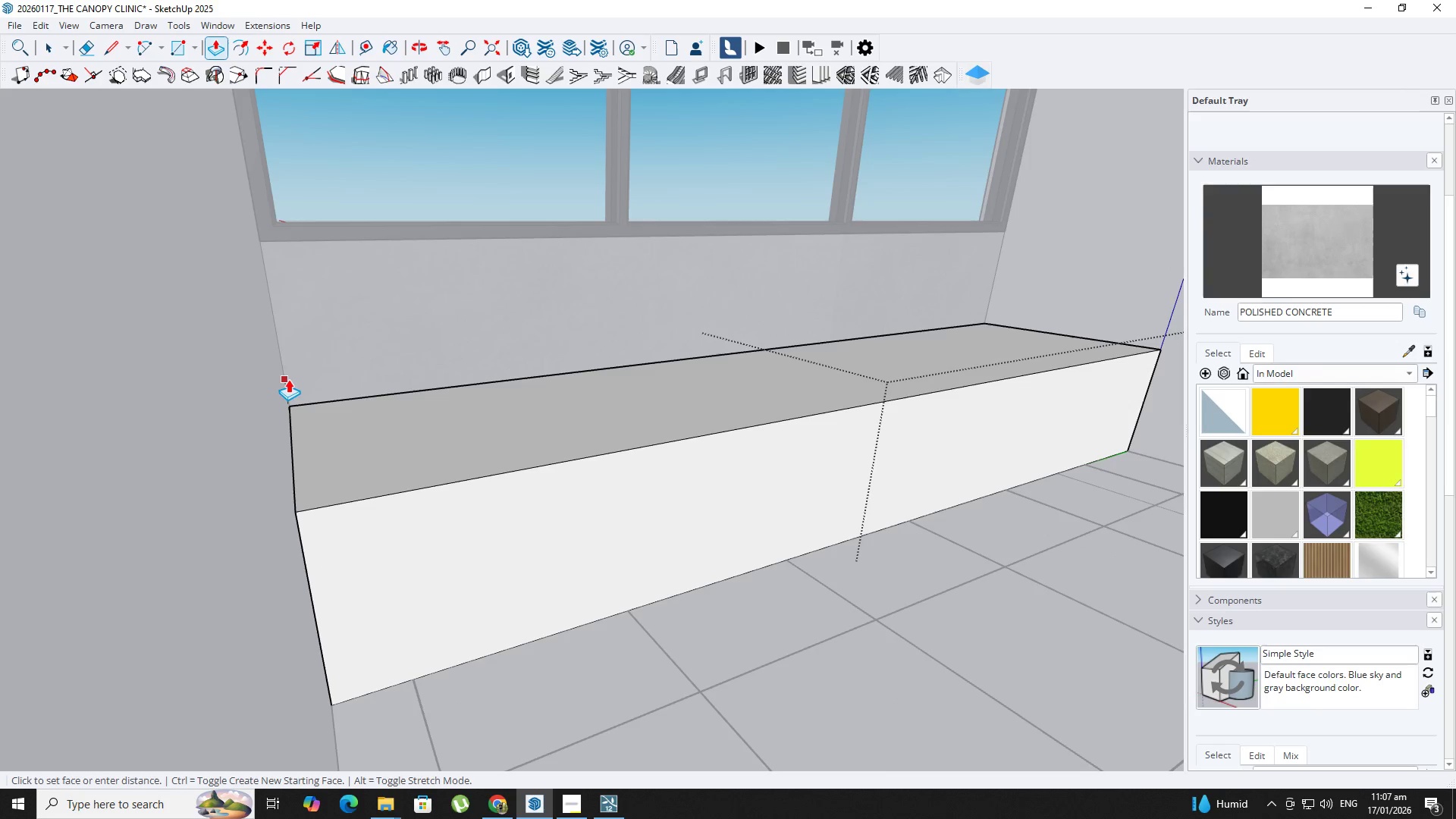 
left_click([286, 378])
 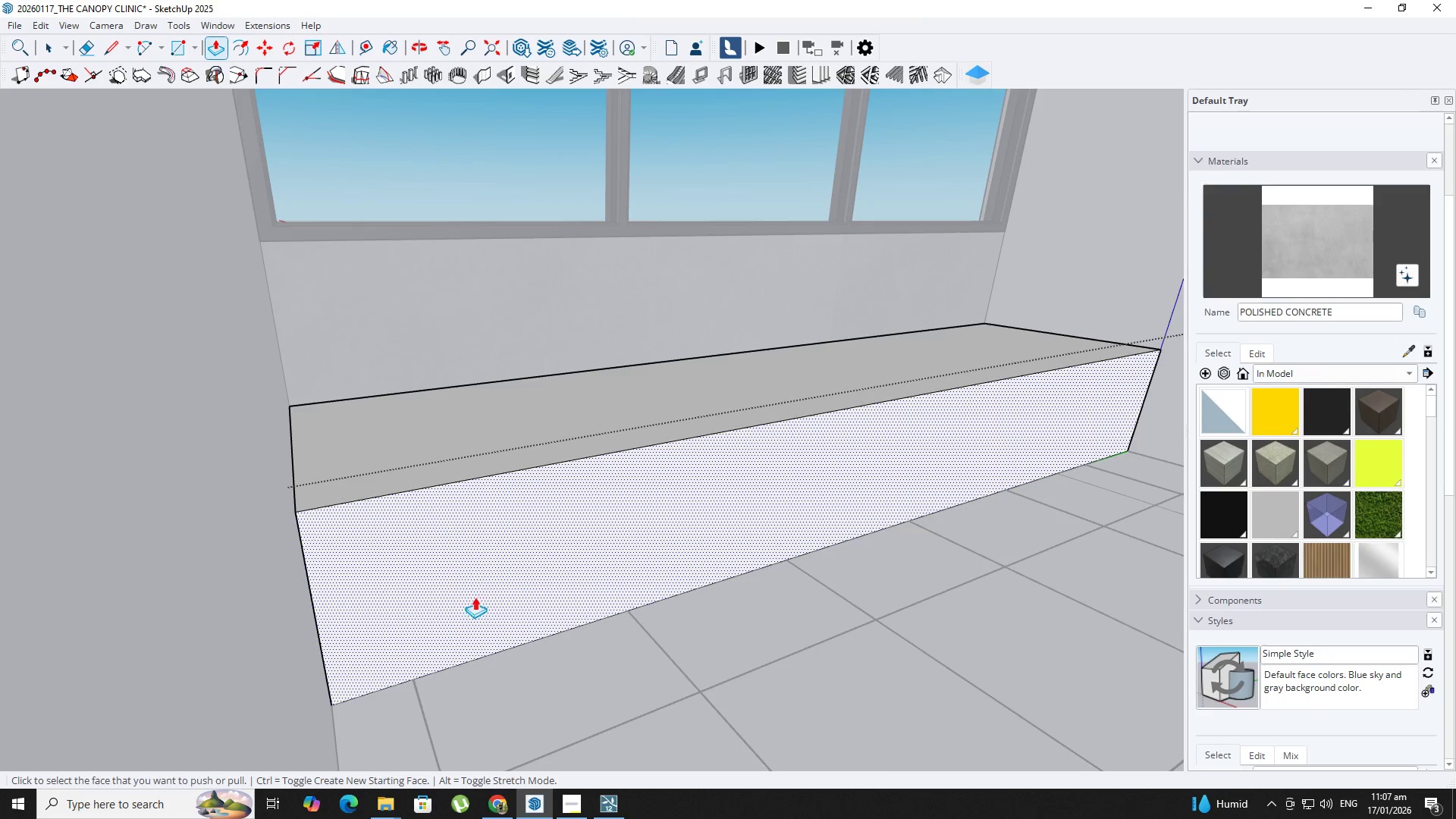 
key(T)
 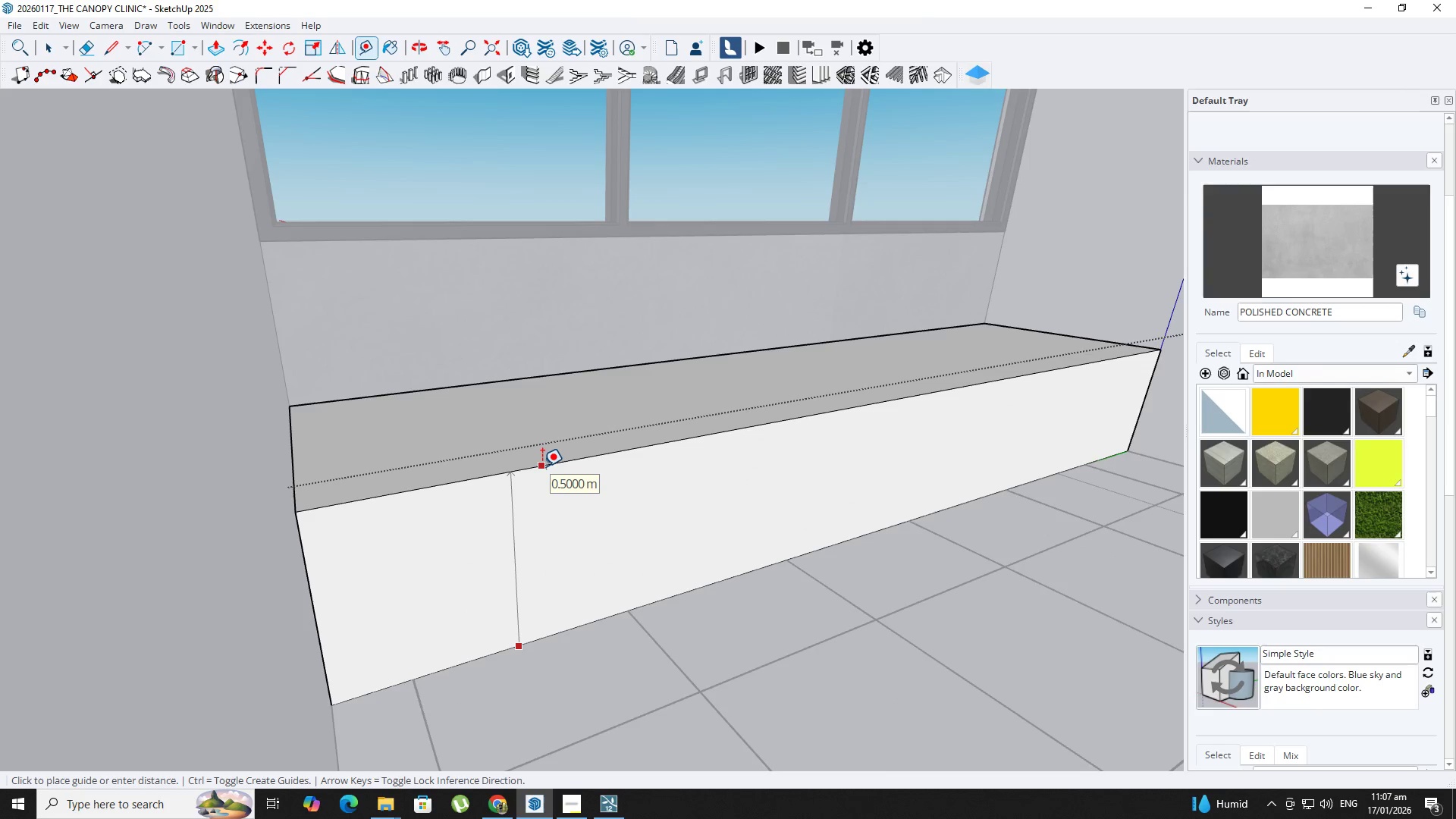 
key(NumpadDecimal)
 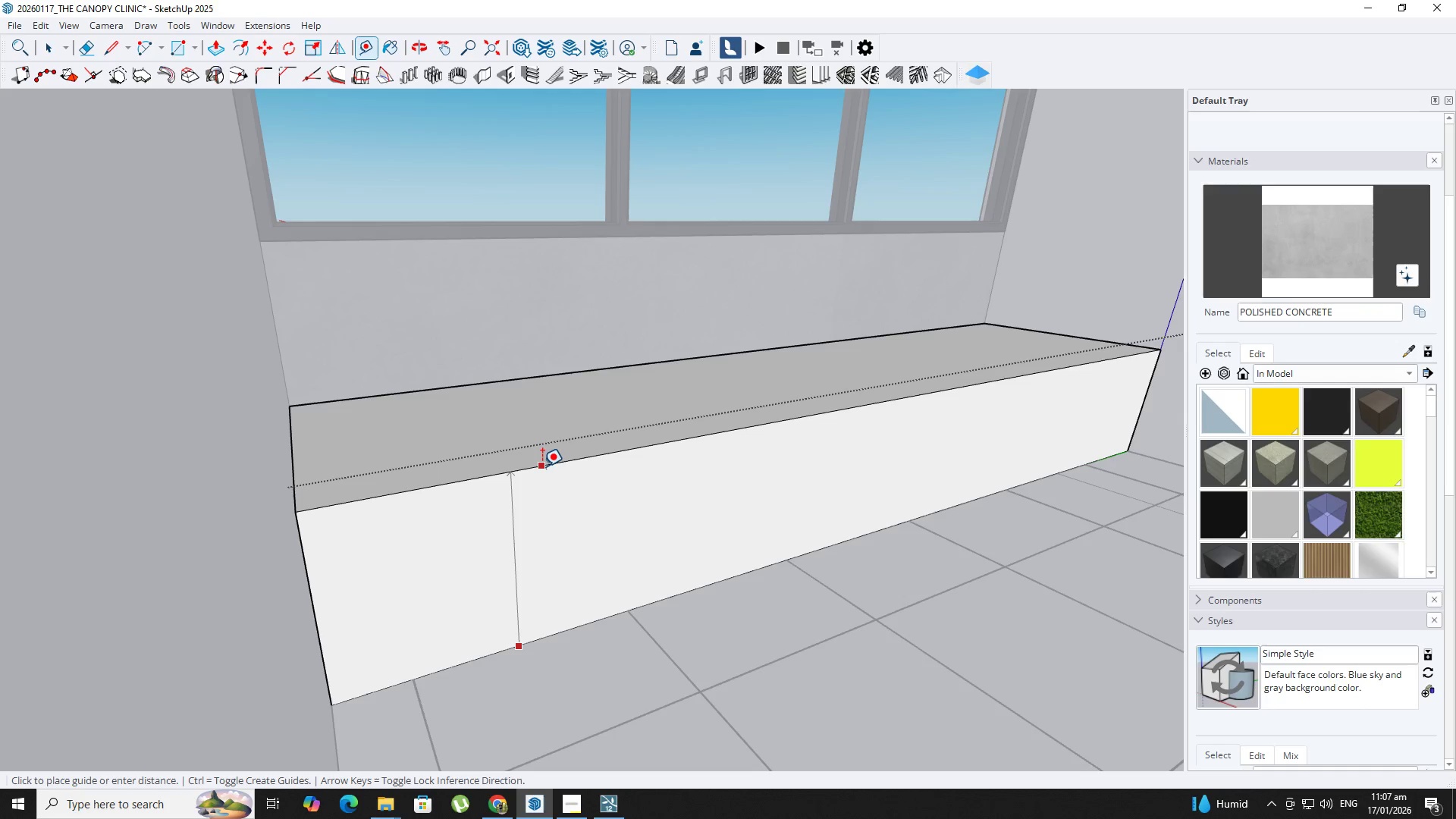 
key(Numpad6)
 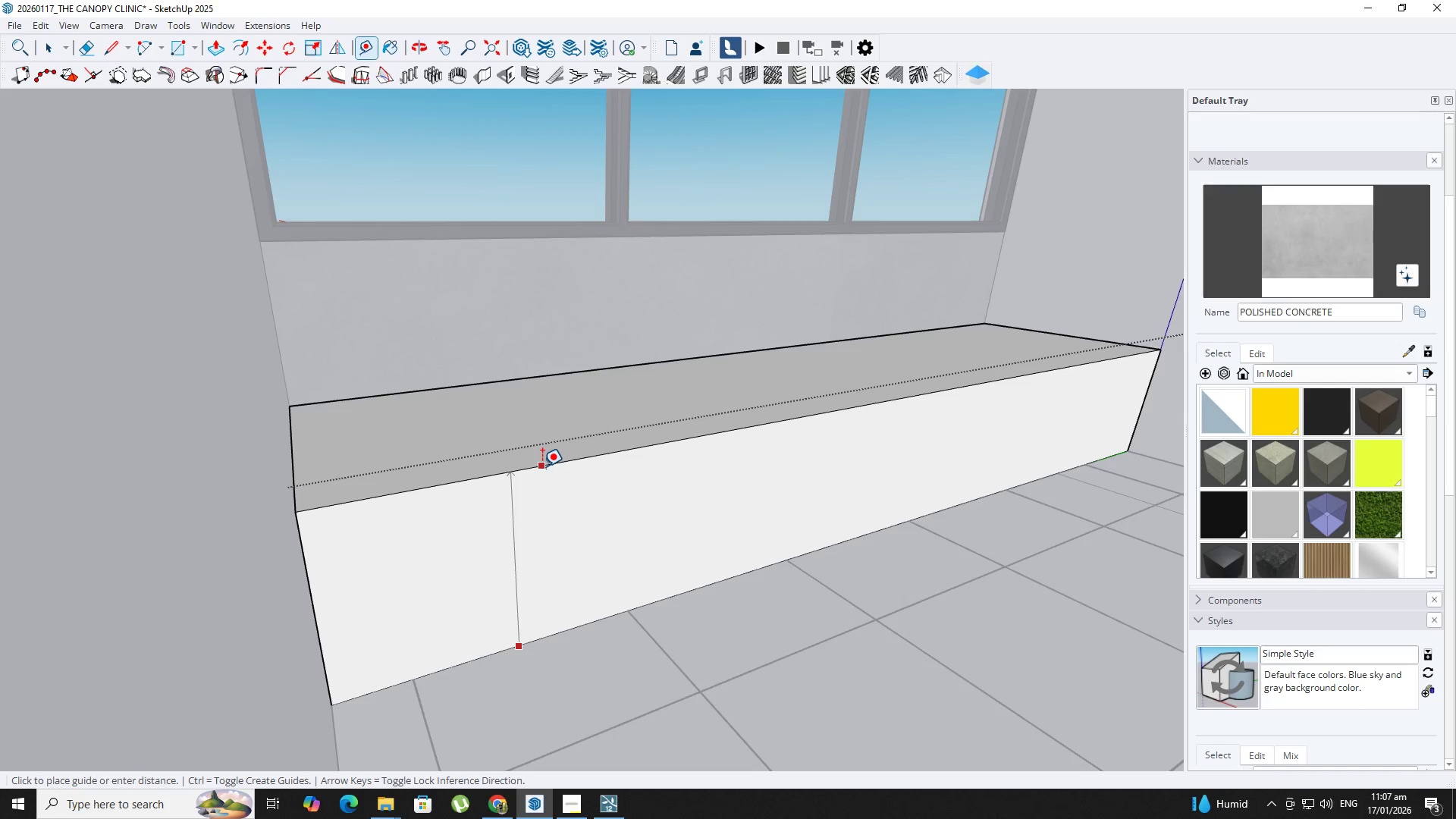 
key(NumpadEnter)
 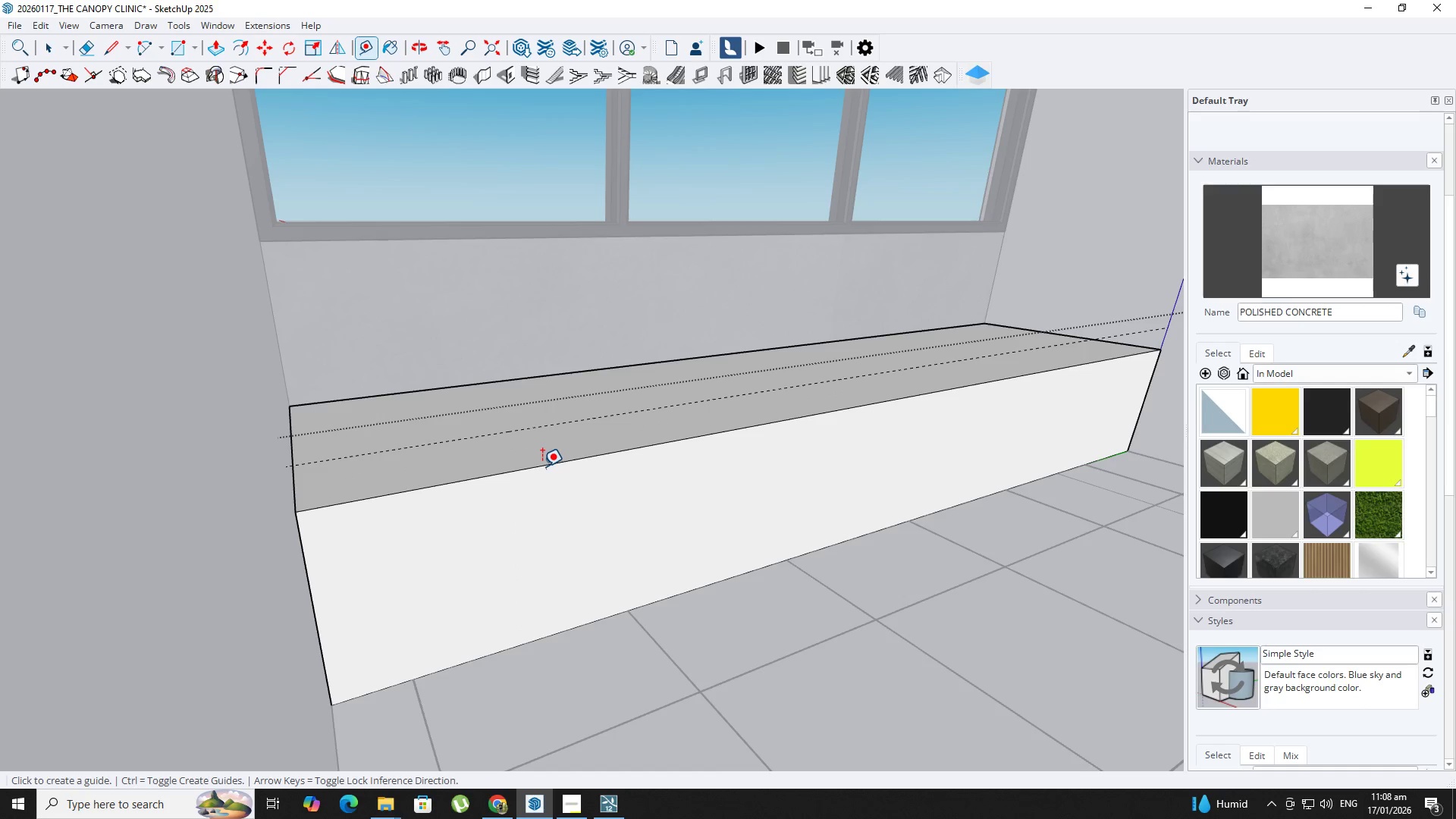 
key(P)
 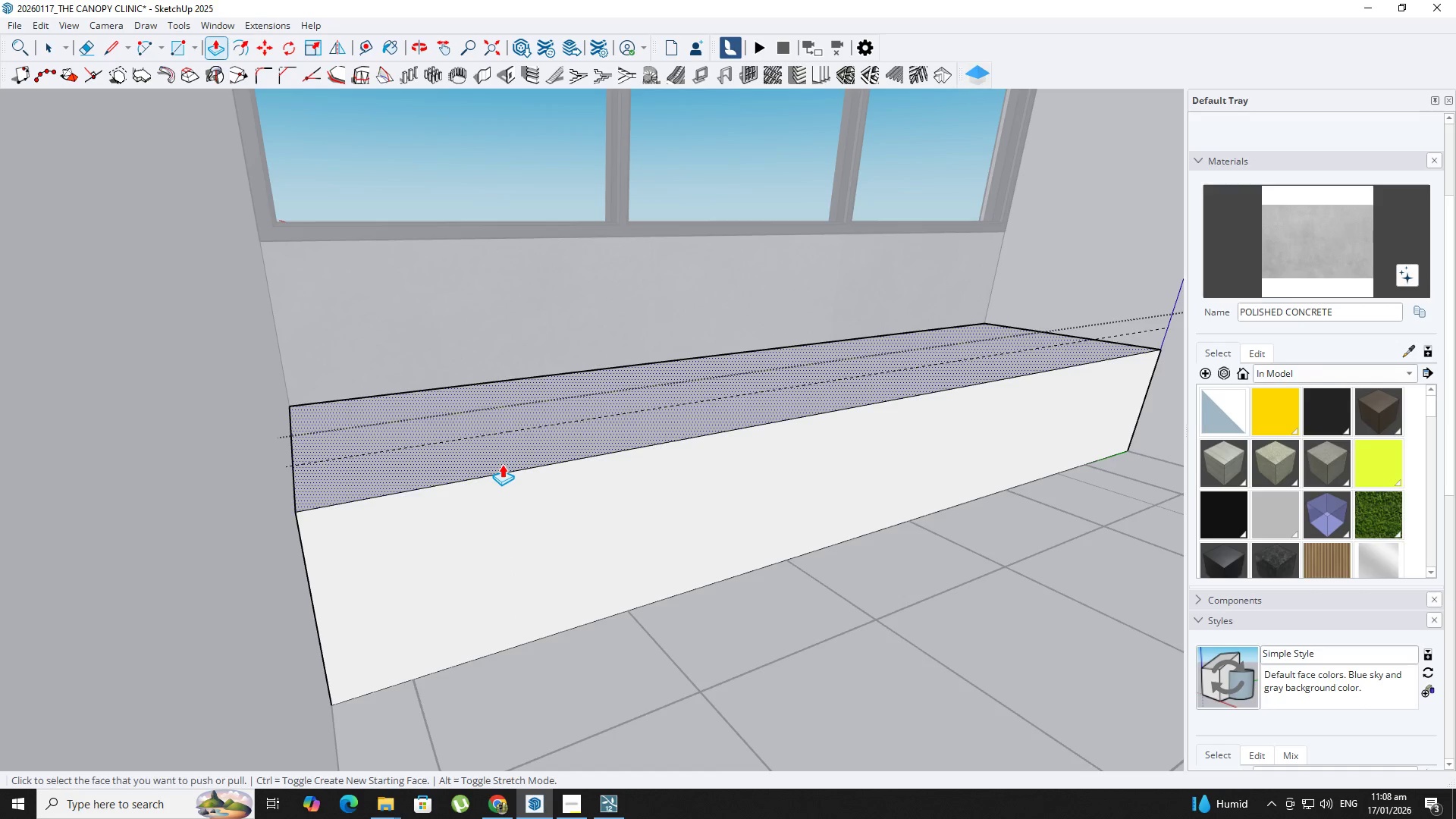 
left_click([502, 464])
 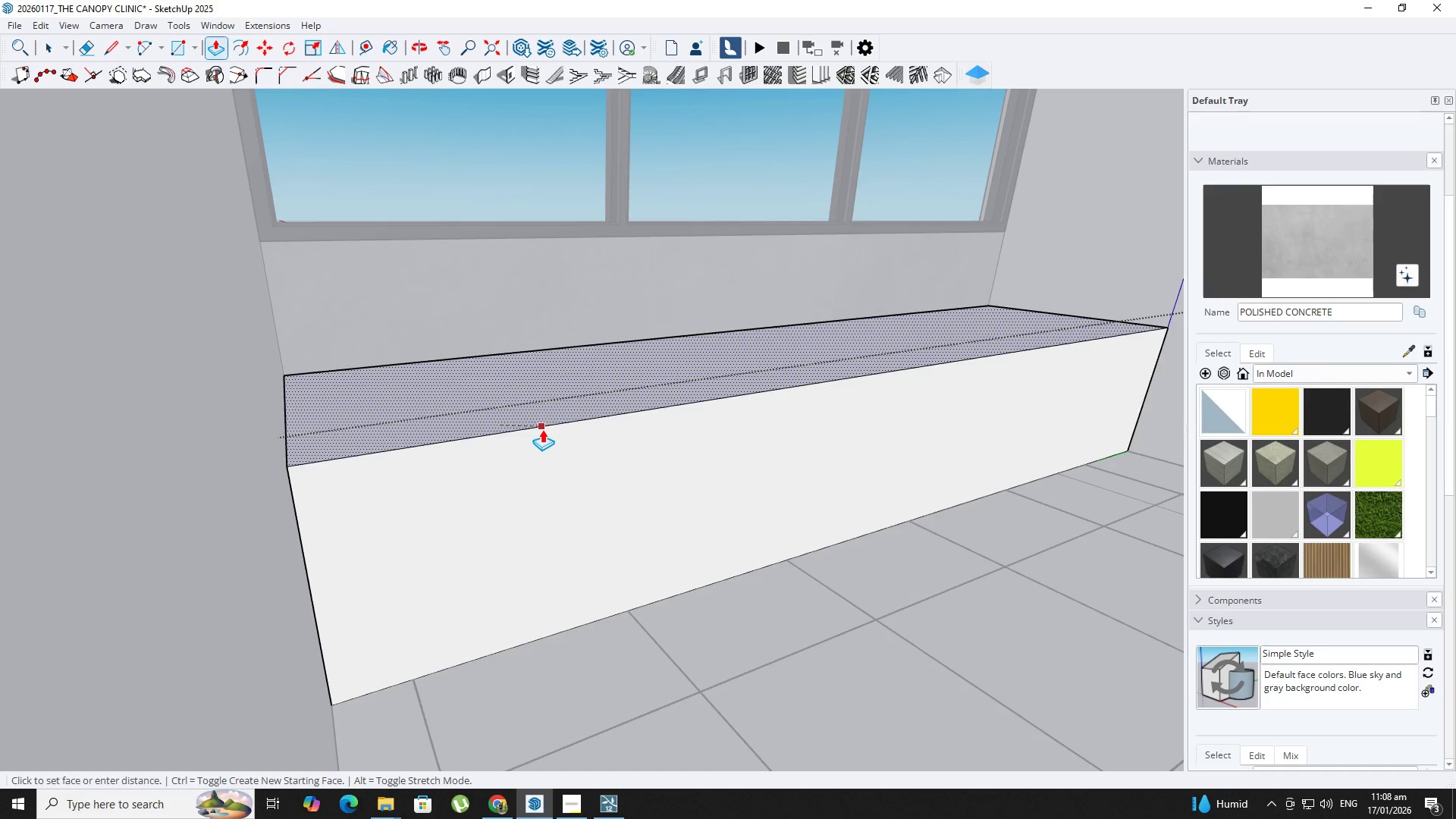 
left_click([542, 429])
 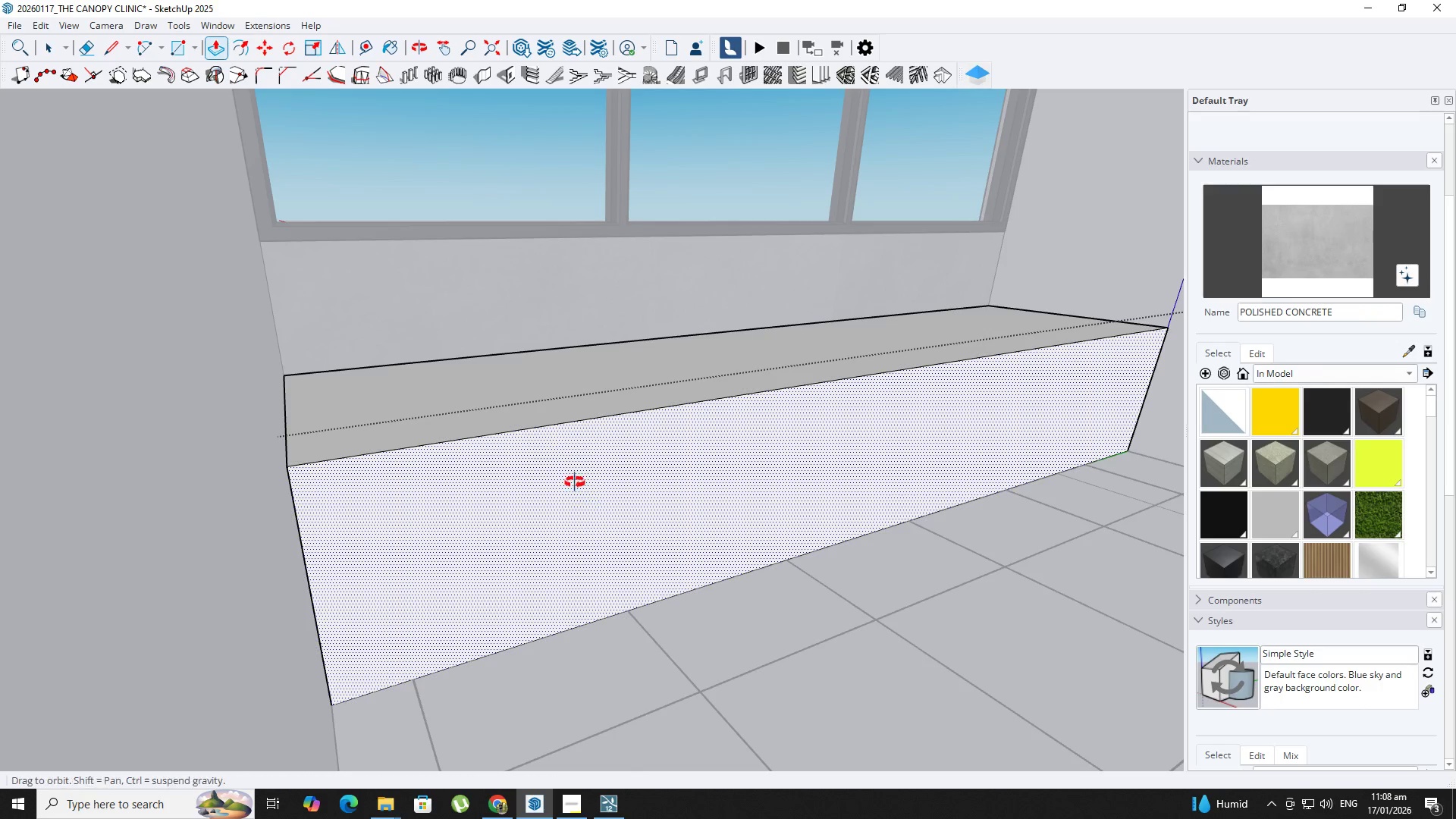 
key(Space)
 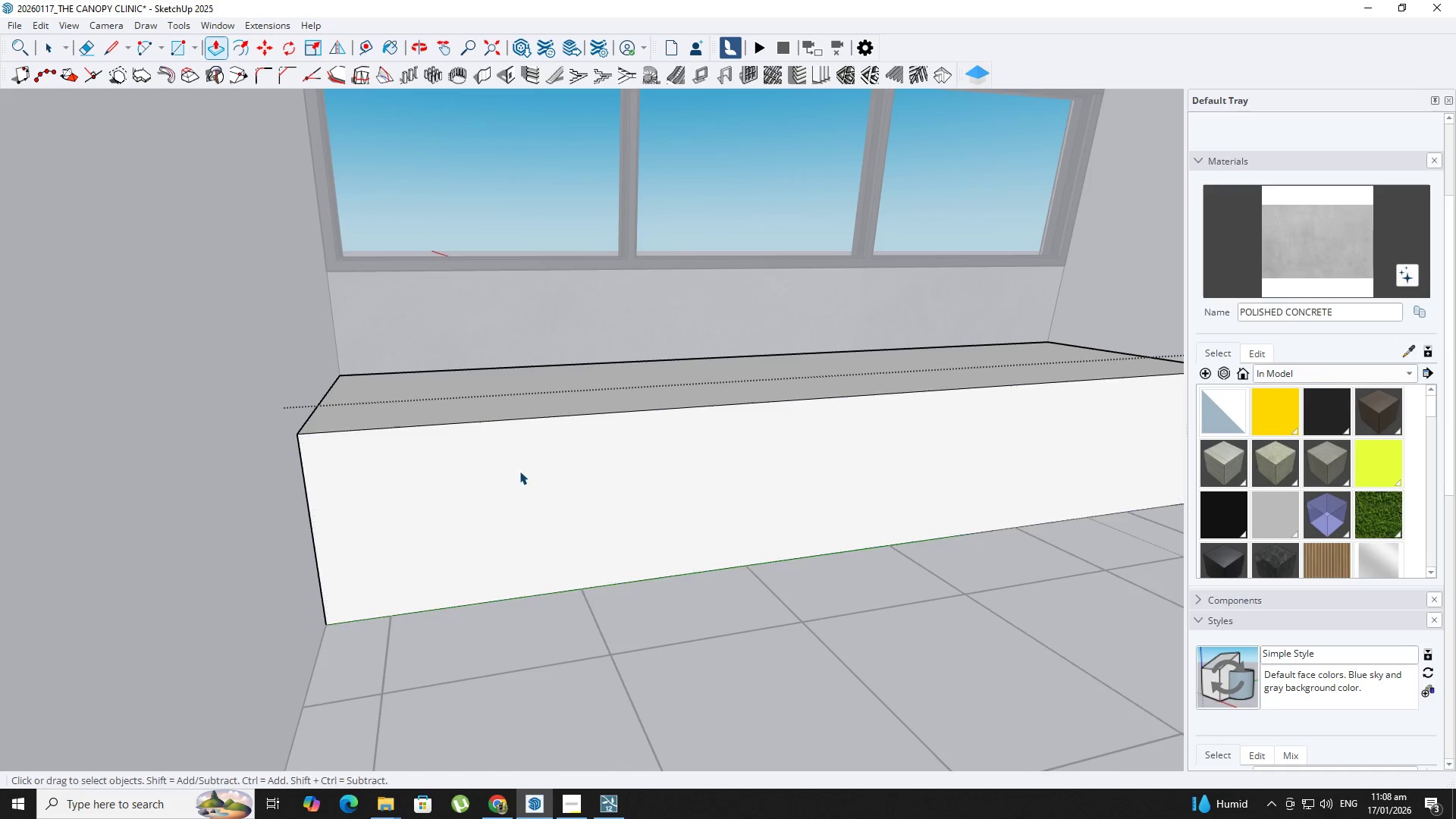 
key(Escape)
 